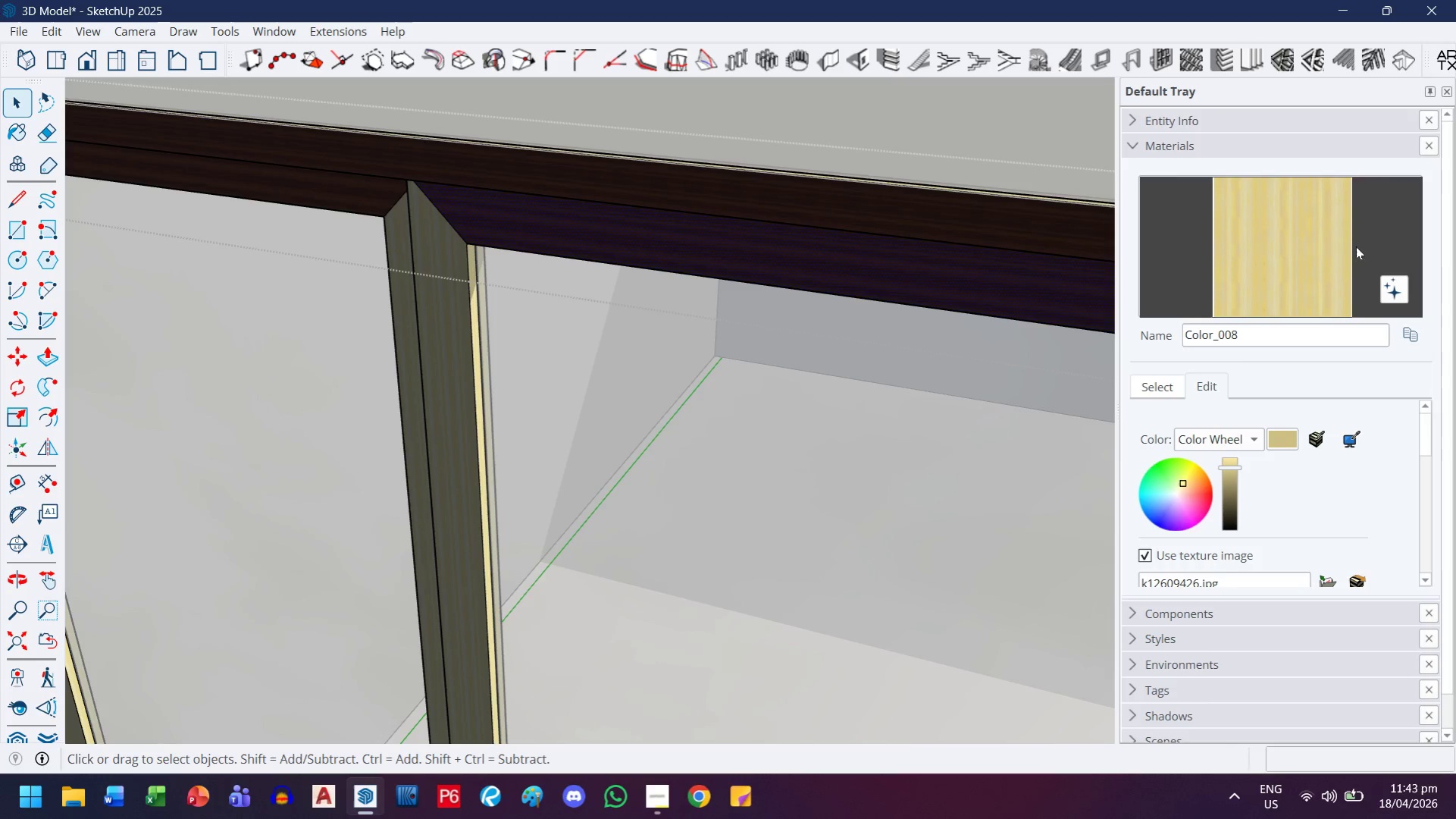 
left_click_drag(start_coordinate=[1331, 250], to_coordinate=[1325, 251])
 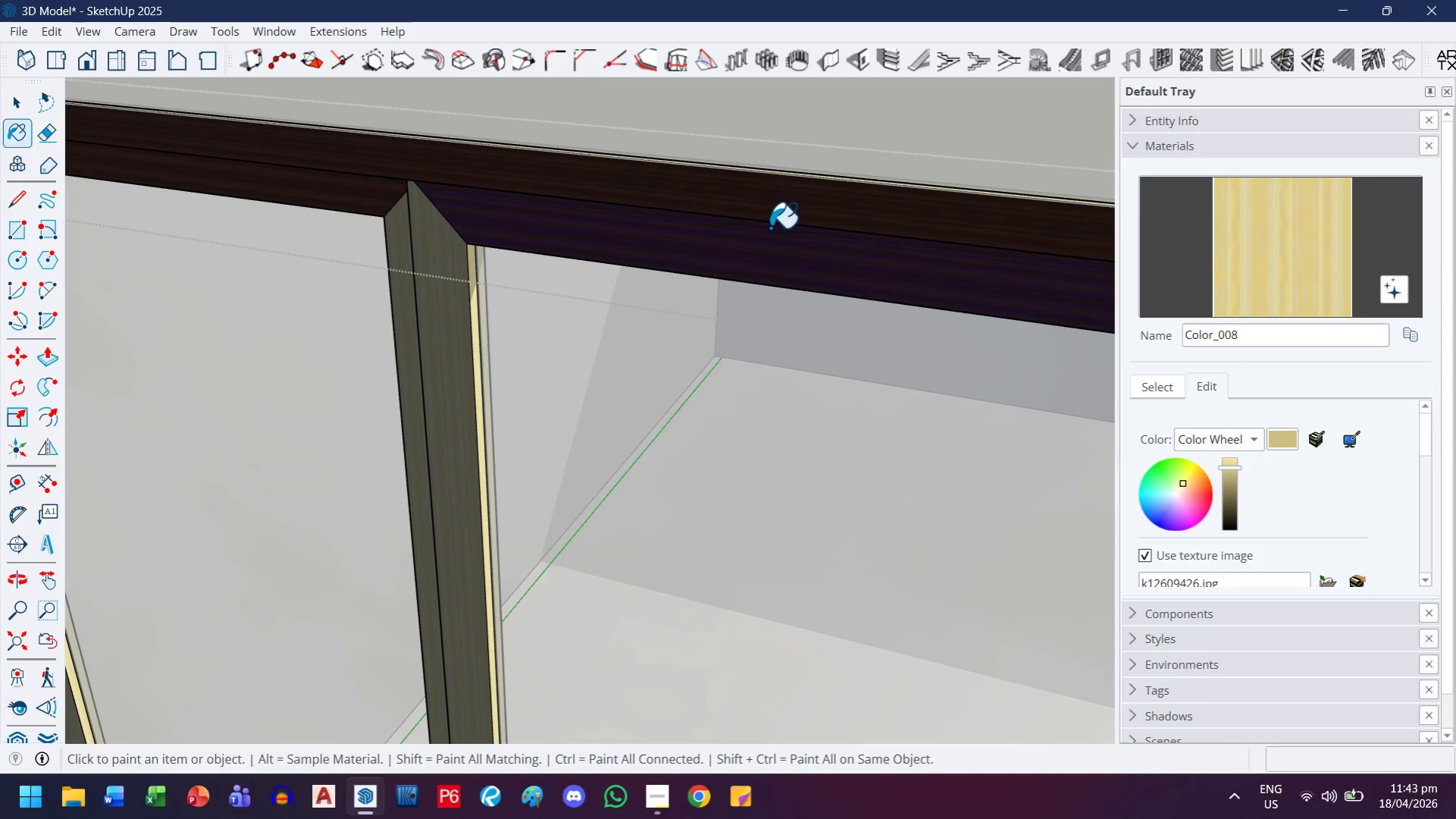 
double_click([781, 199])
 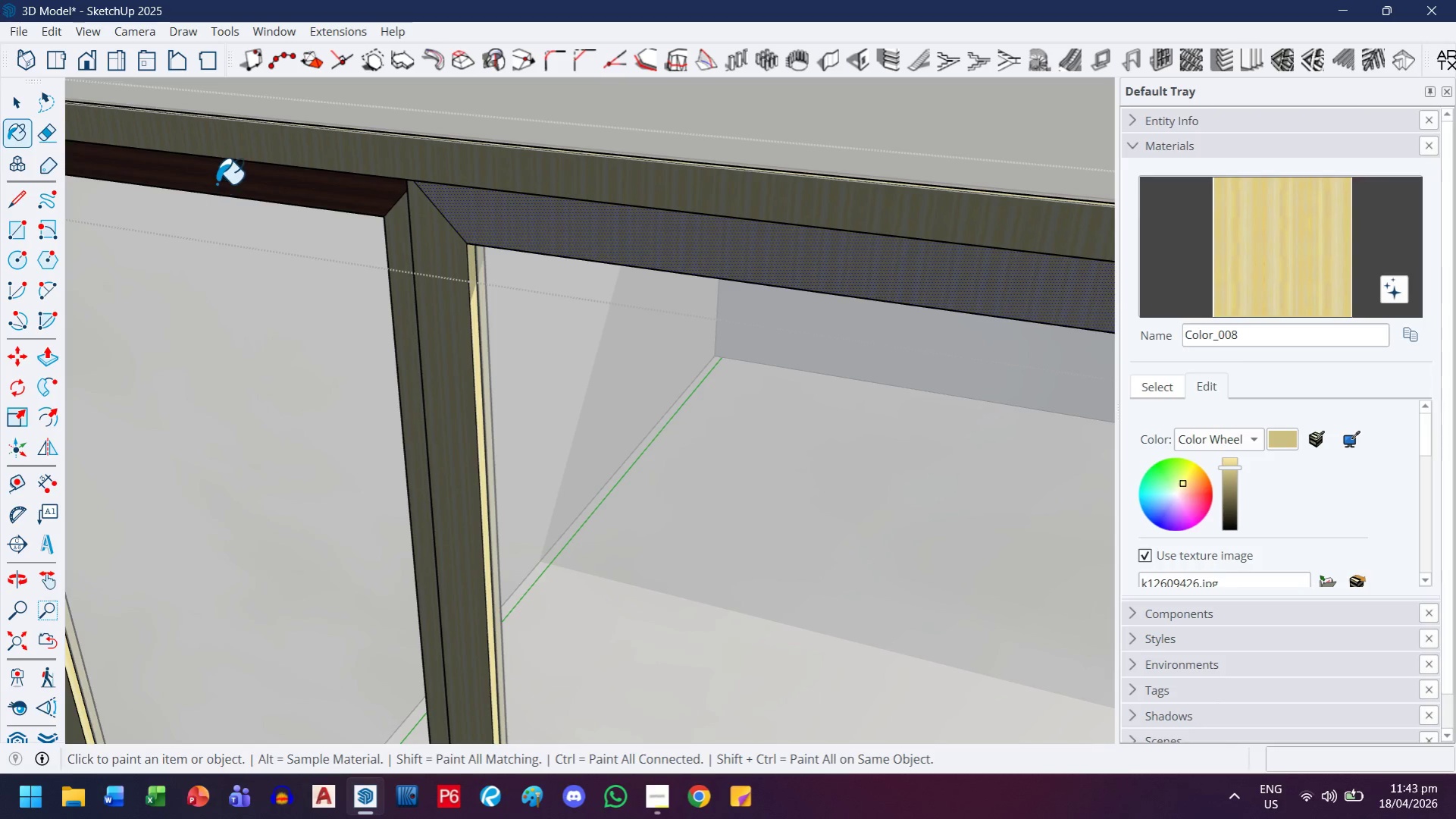 
left_click([227, 177])
 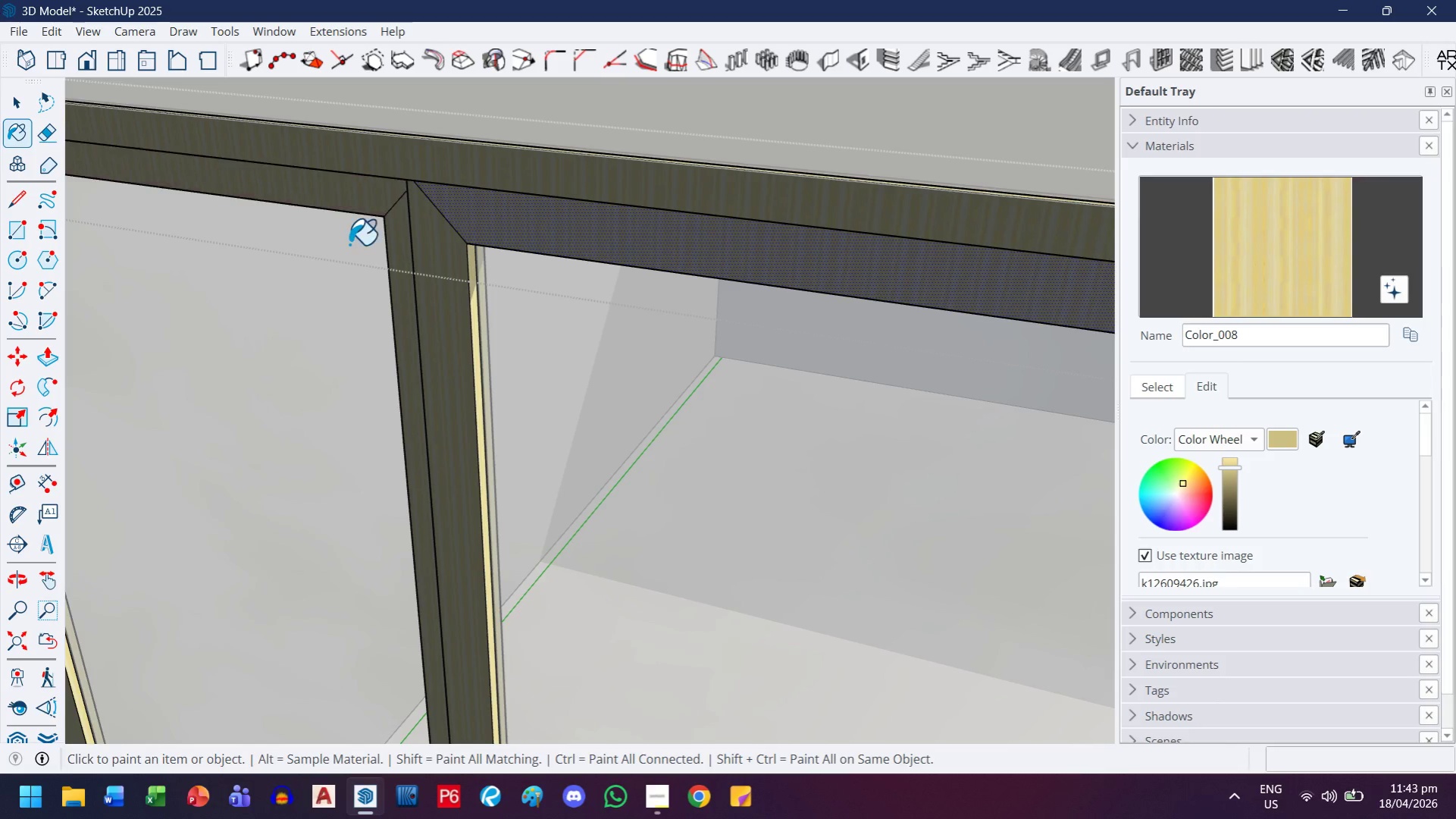 
key(H)
 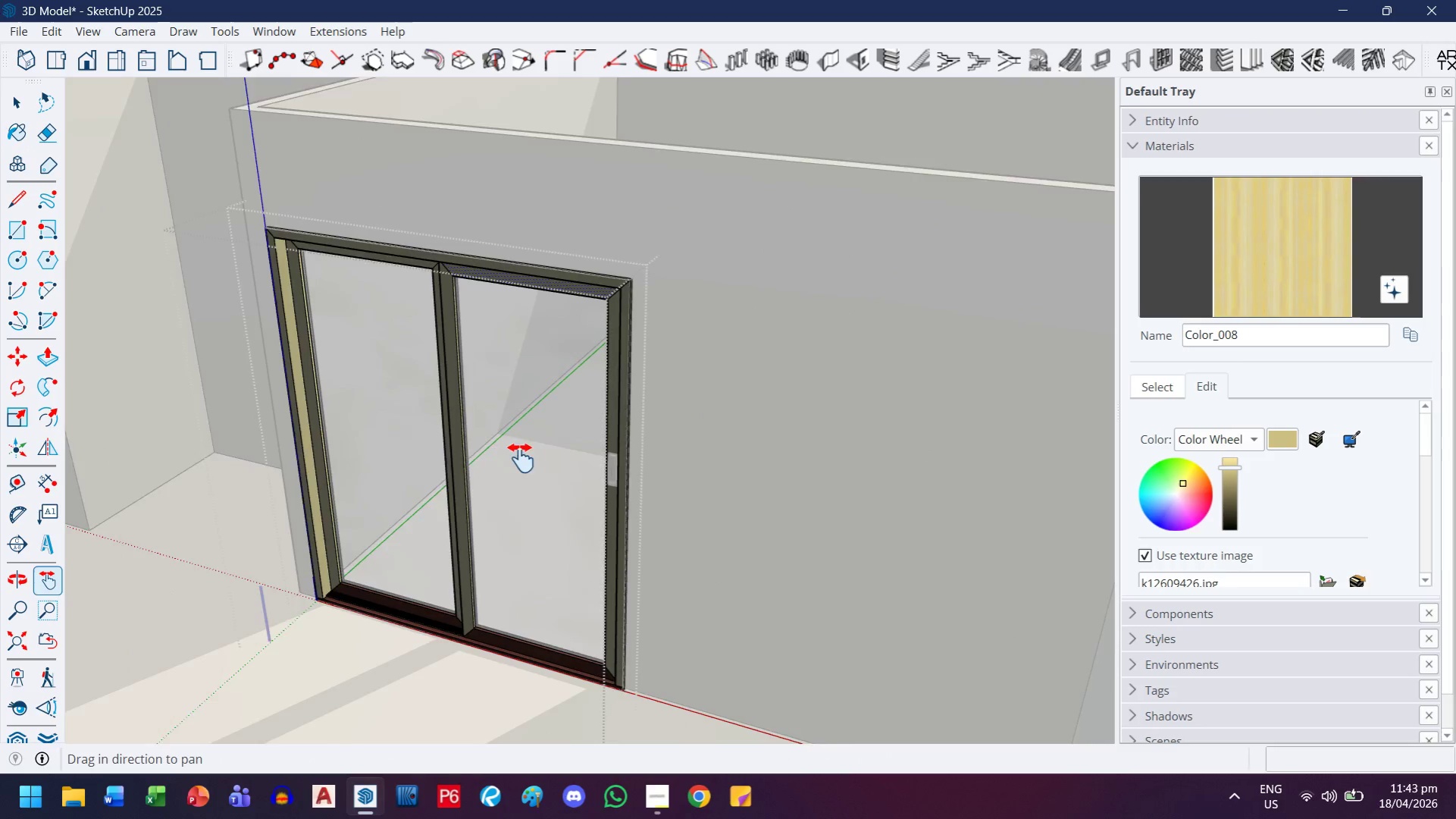 
left_click_drag(start_coordinate=[514, 477], to_coordinate=[562, 381])
 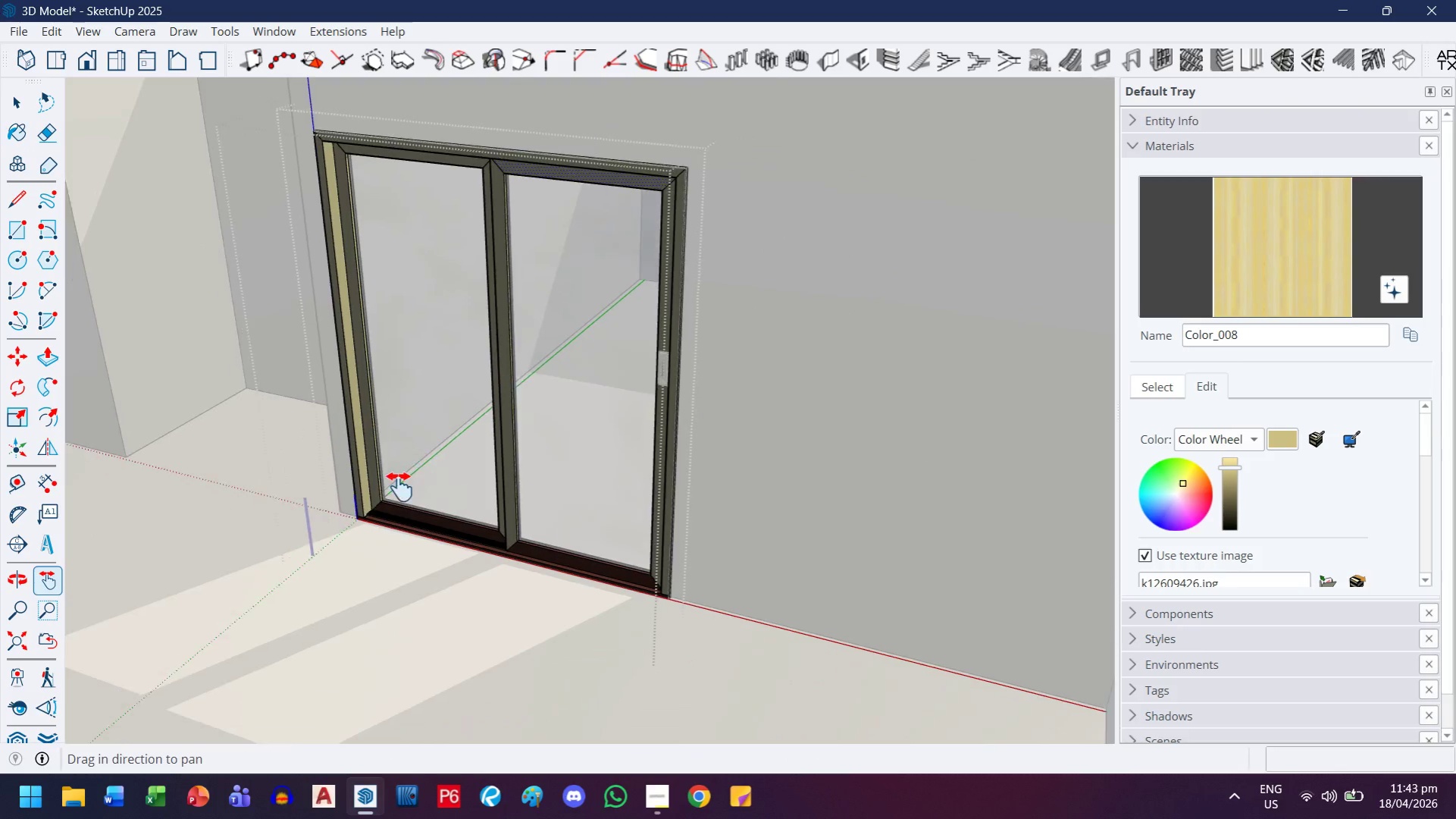 
scroll: coordinate [493, 306], scroll_direction: down, amount: 19.0
 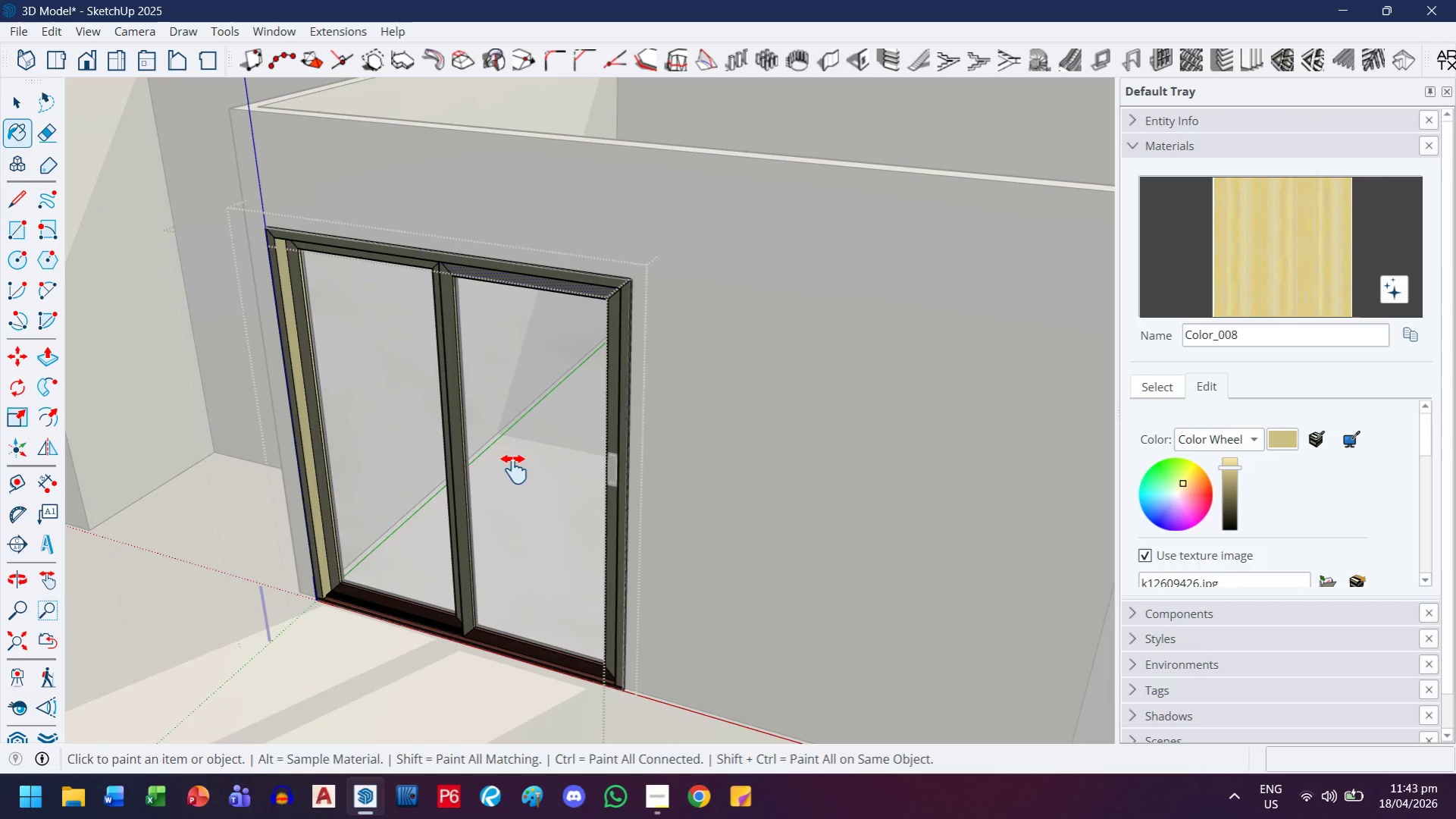 
key(Escape)
 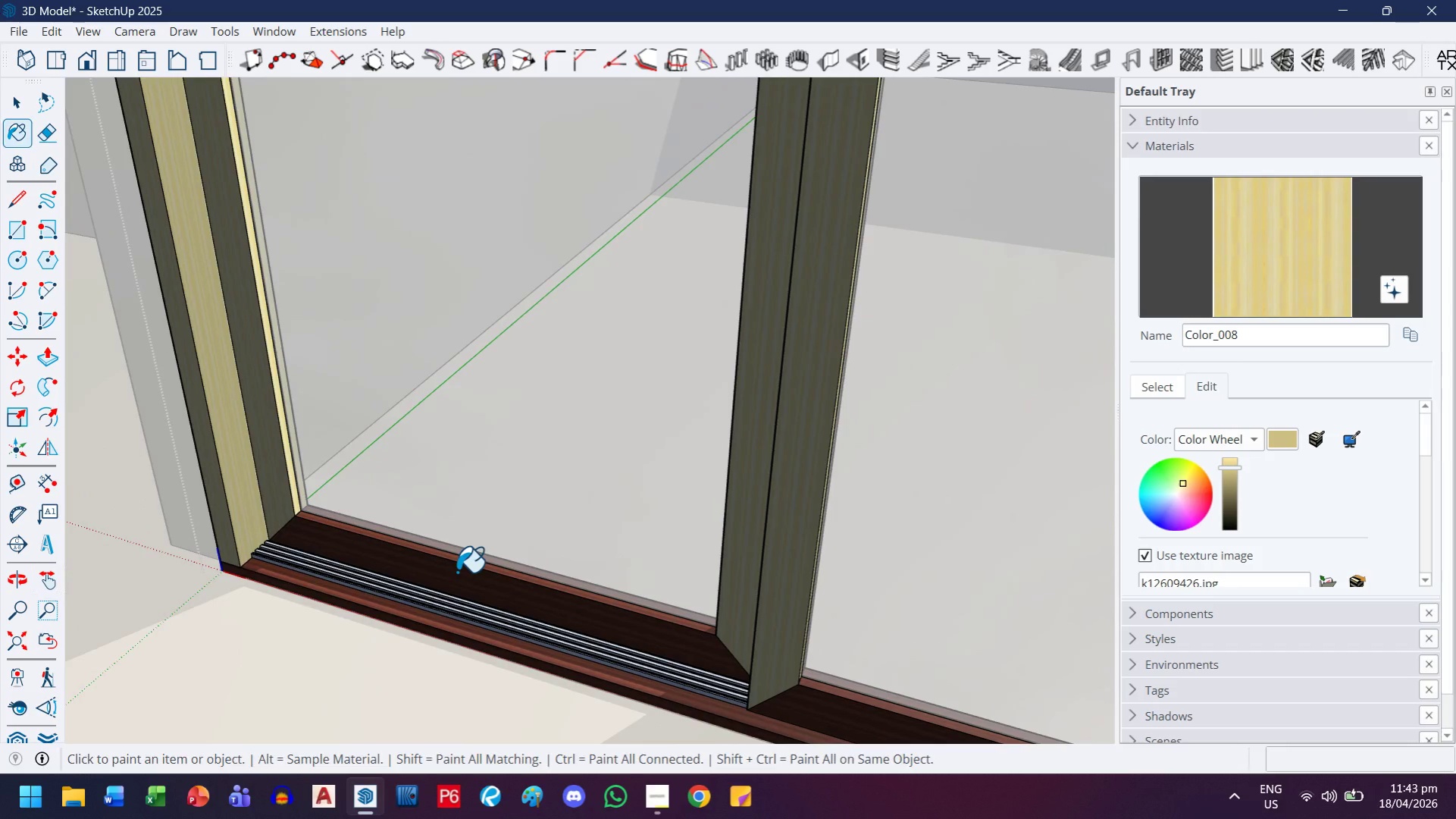 
scroll: coordinate [458, 575], scroll_direction: up, amount: 12.0
 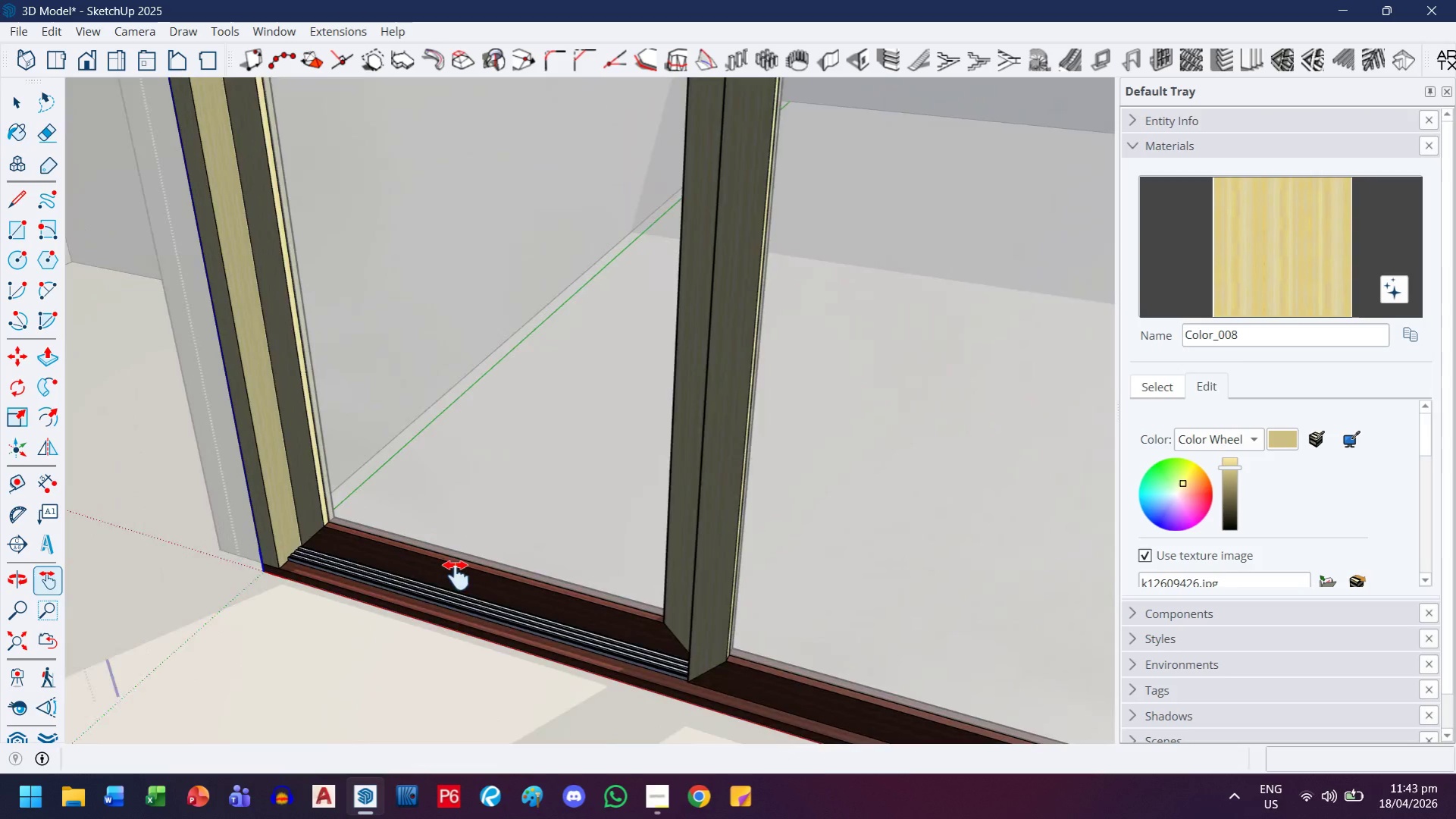 
left_click([457, 572])
 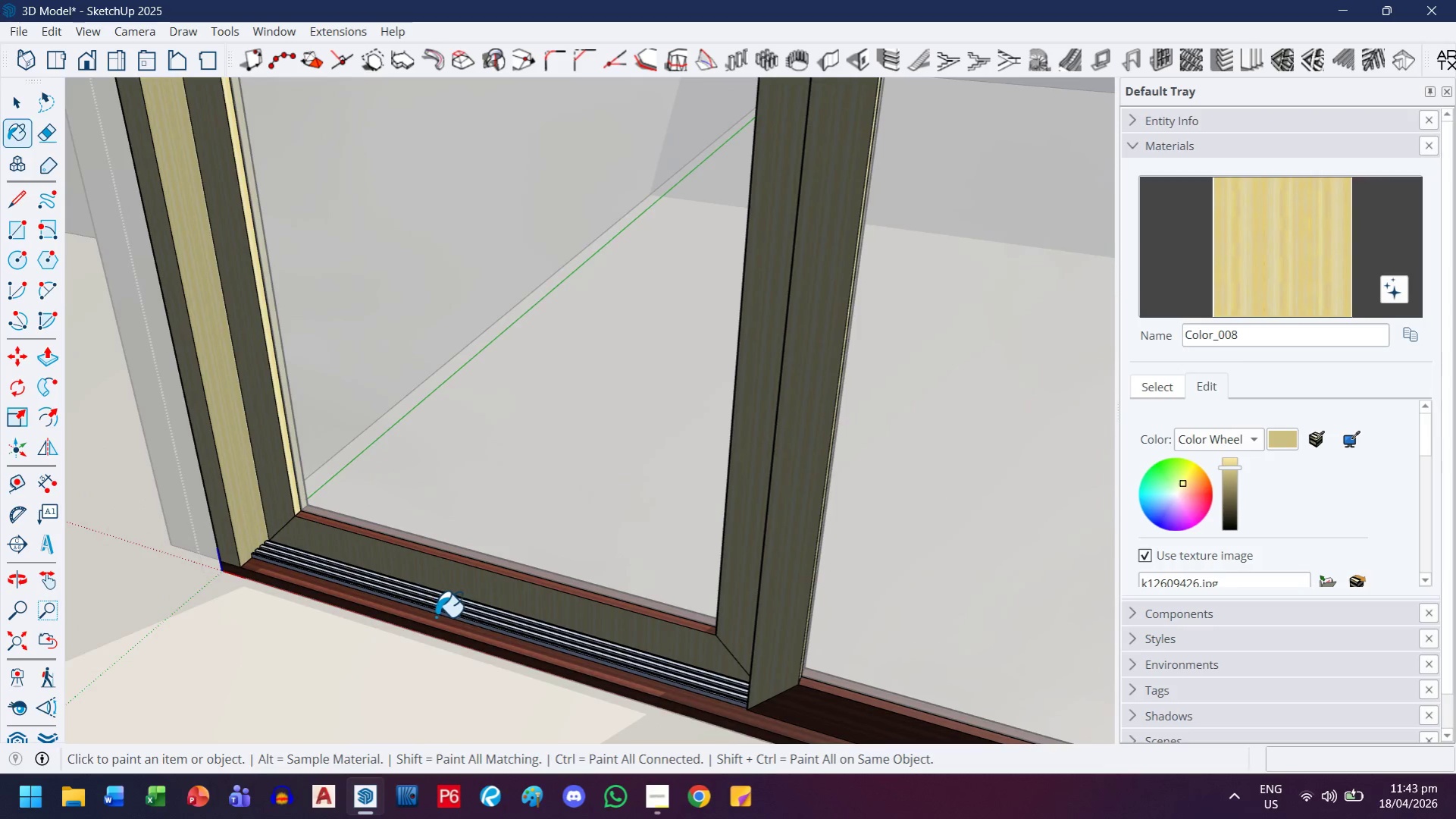 
scroll: coordinate [534, 645], scroll_direction: up, amount: 7.0
 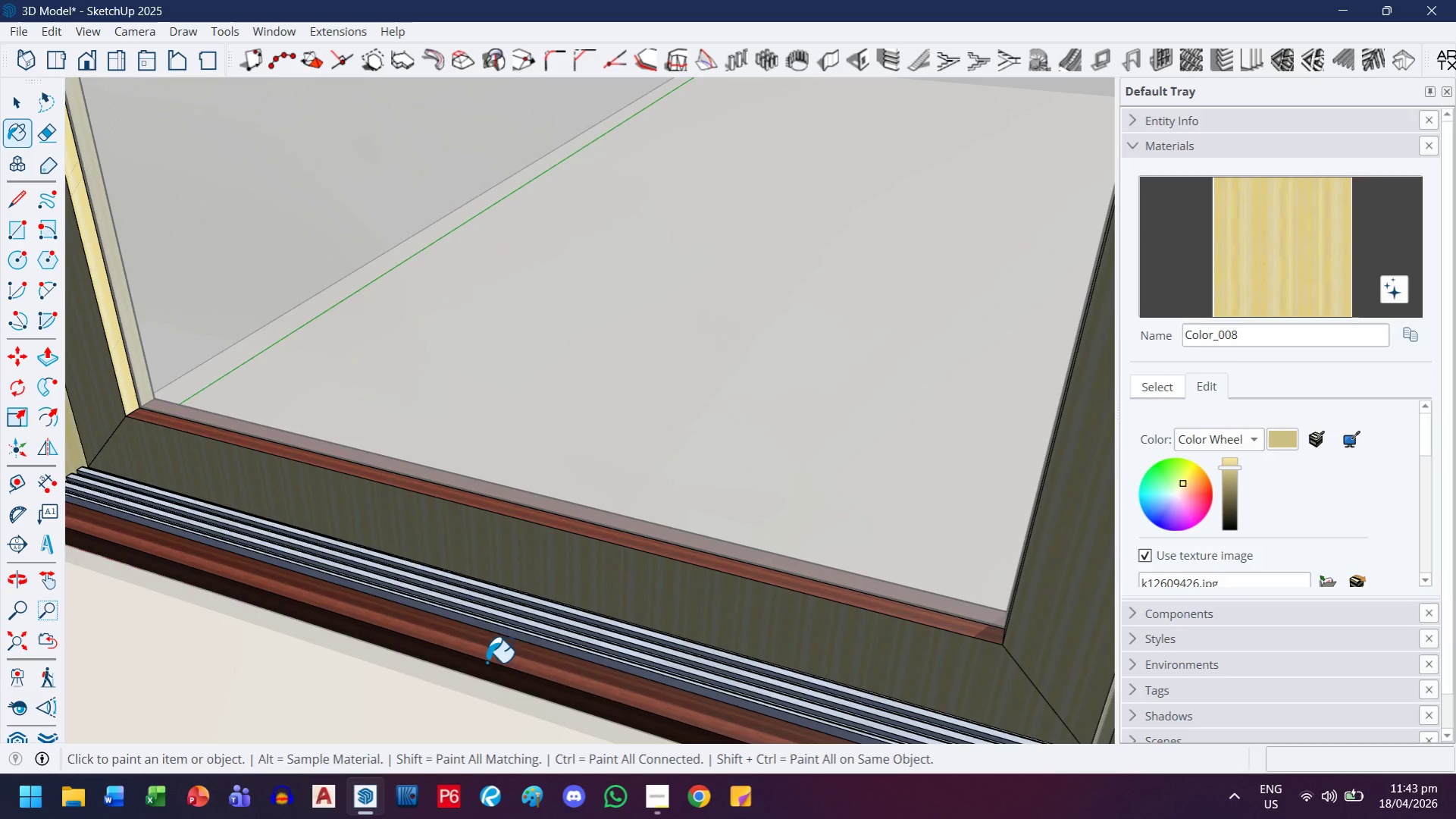 
left_click([499, 651])
 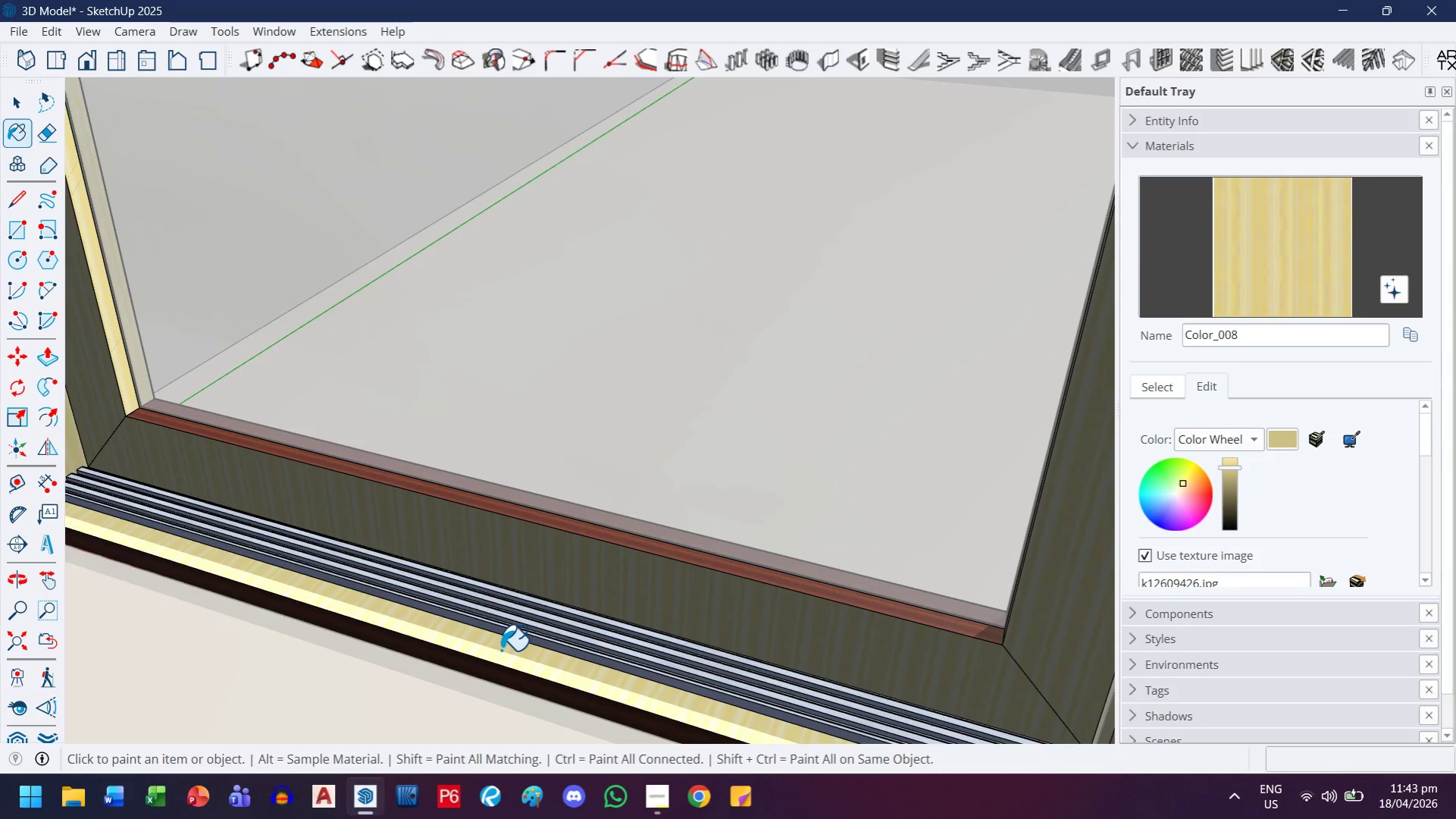 
key(H)
 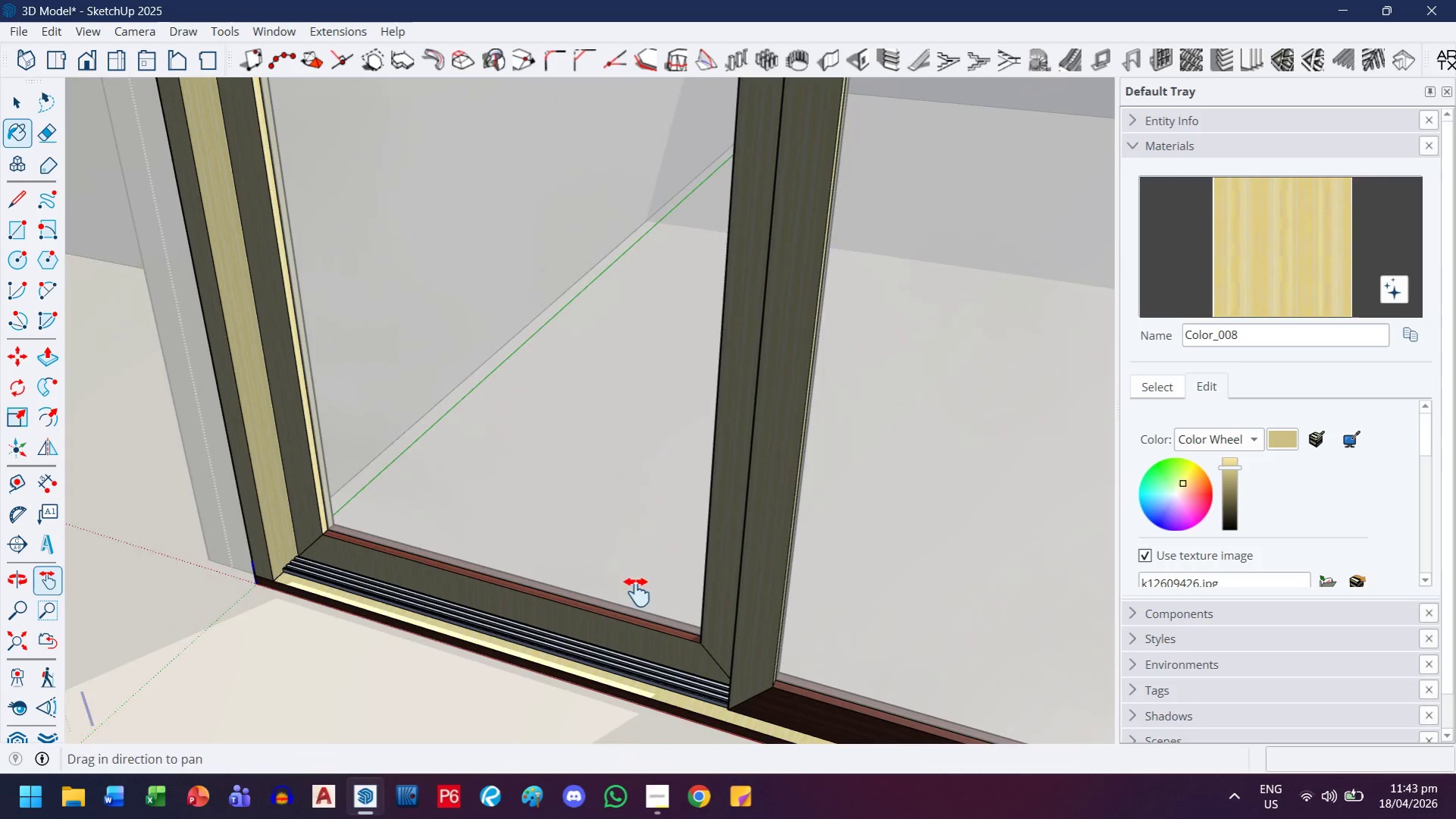 
left_click_drag(start_coordinate=[637, 593], to_coordinate=[396, 463])
 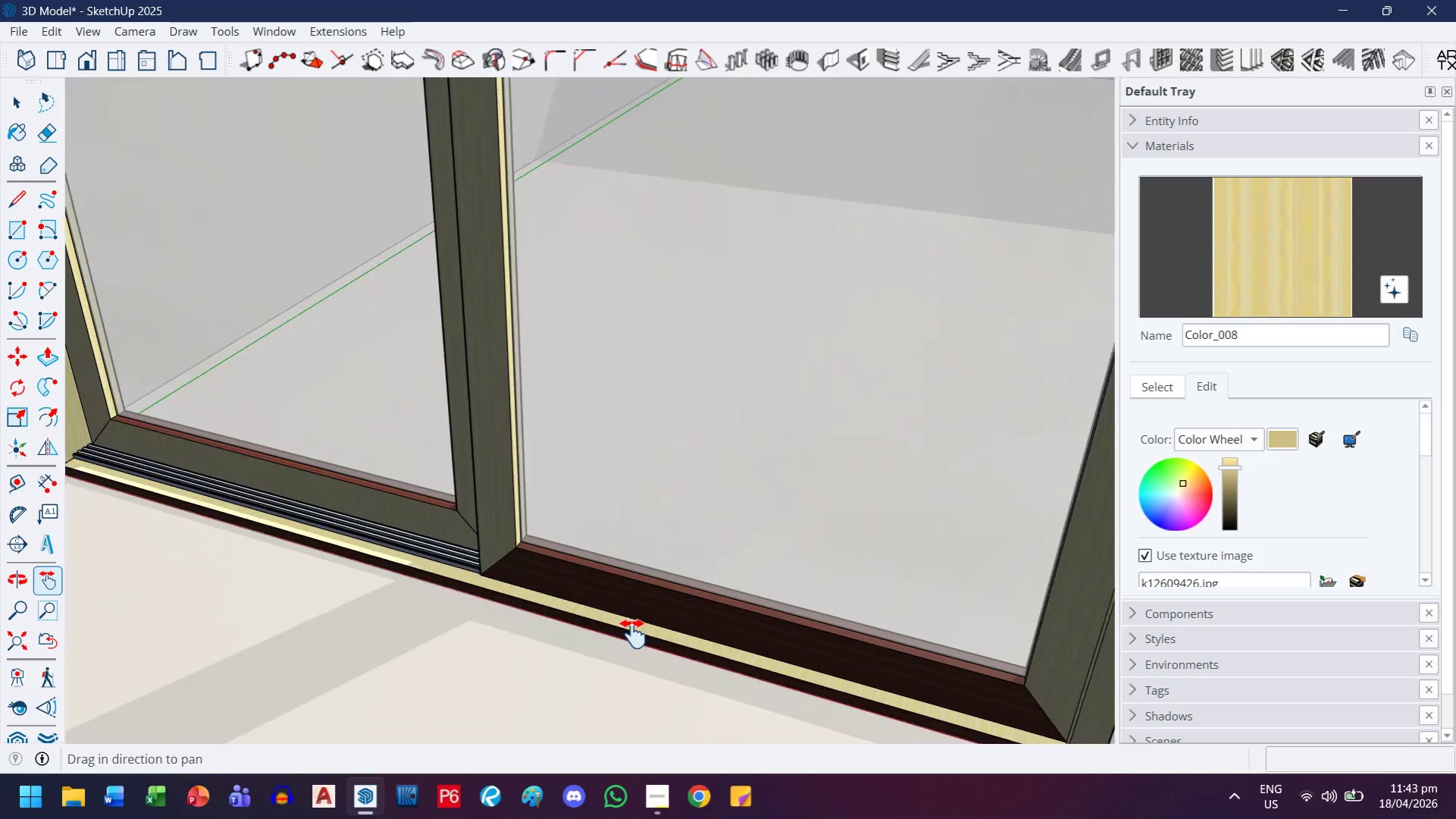 
scroll: coordinate [501, 633], scroll_direction: down, amount: 11.0
 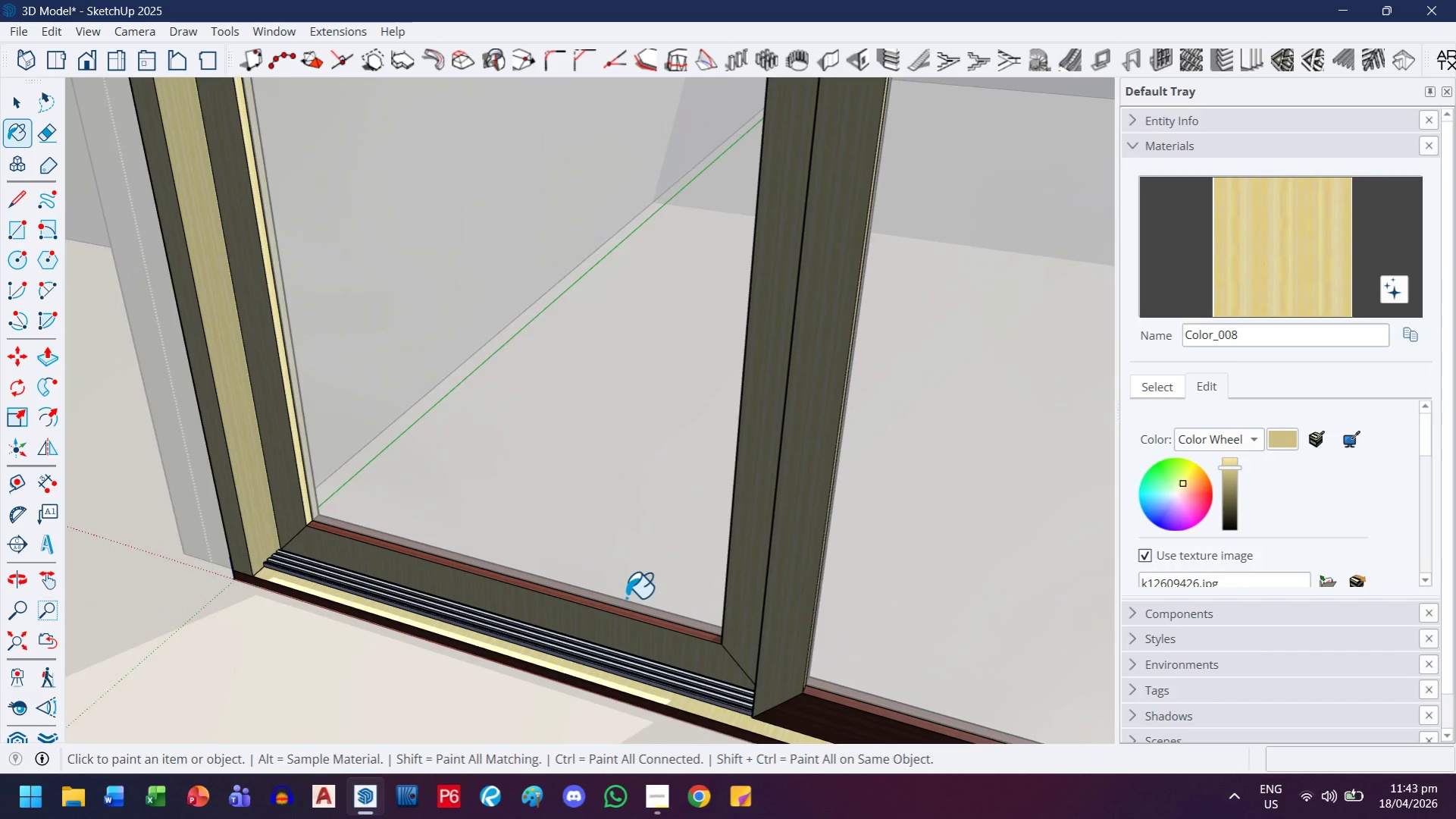 
key(Escape)
 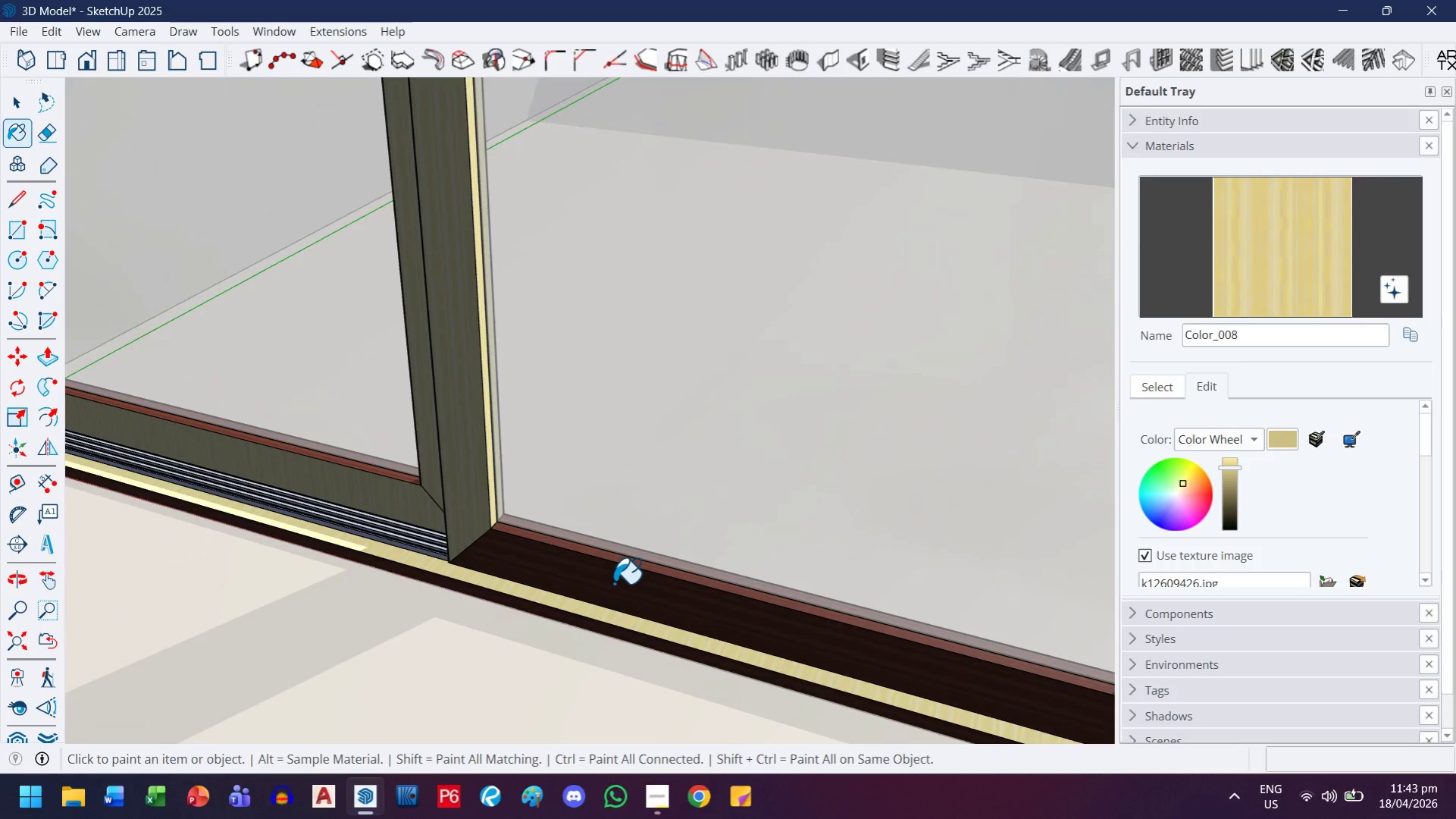 
left_click([614, 583])
 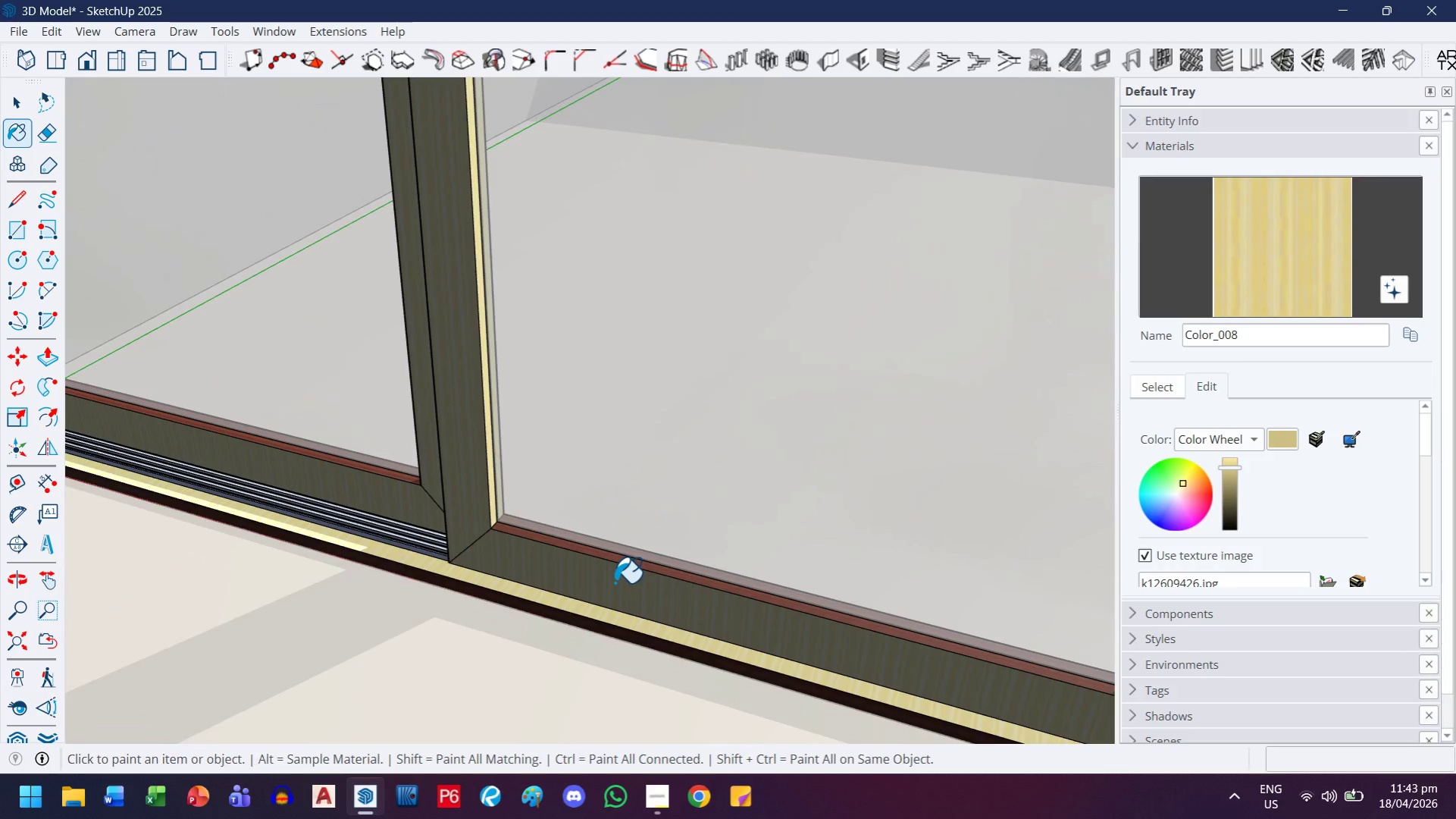 
scroll: coordinate [631, 634], scroll_direction: up, amount: 2.0
 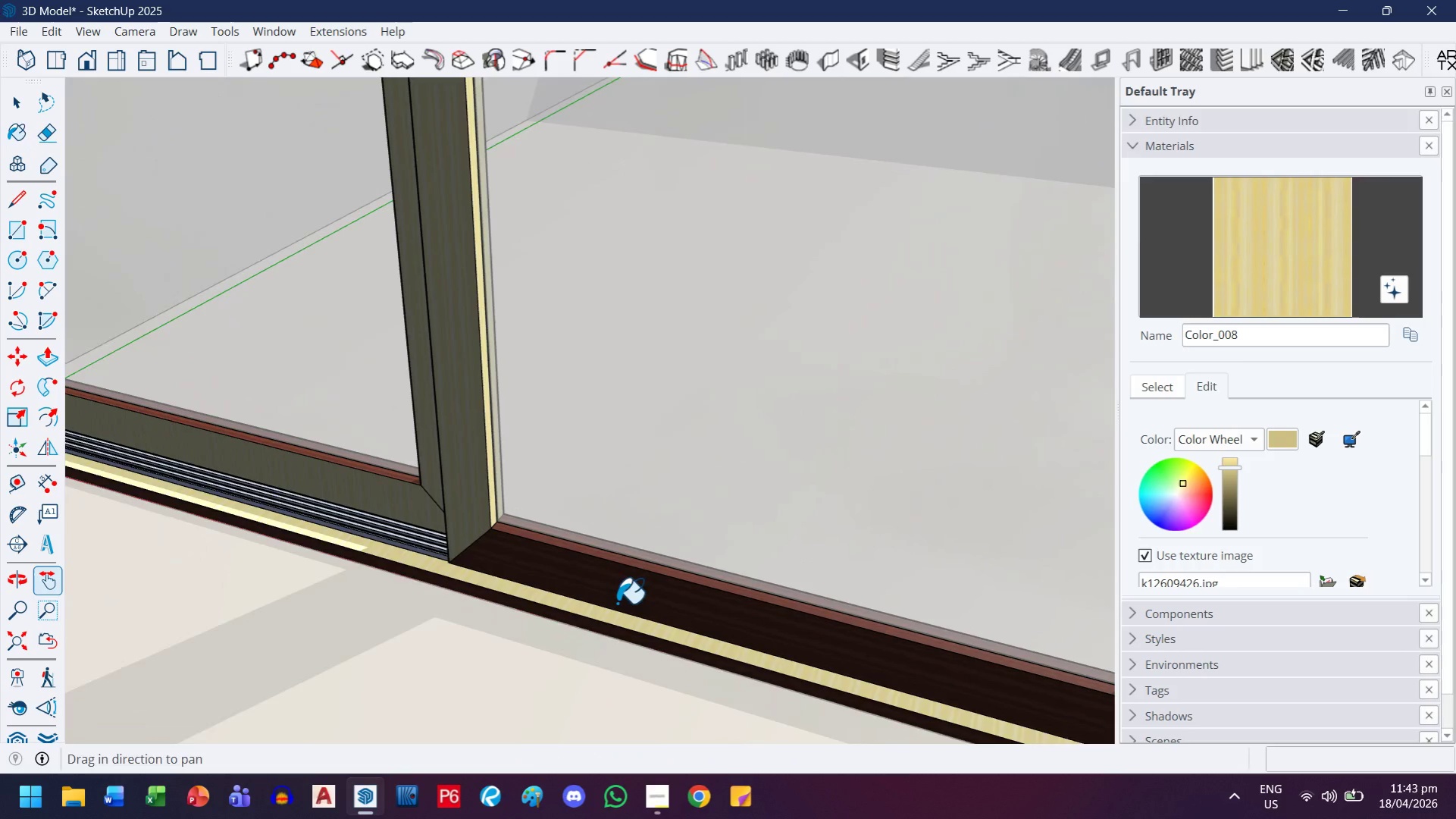 
key(H)
 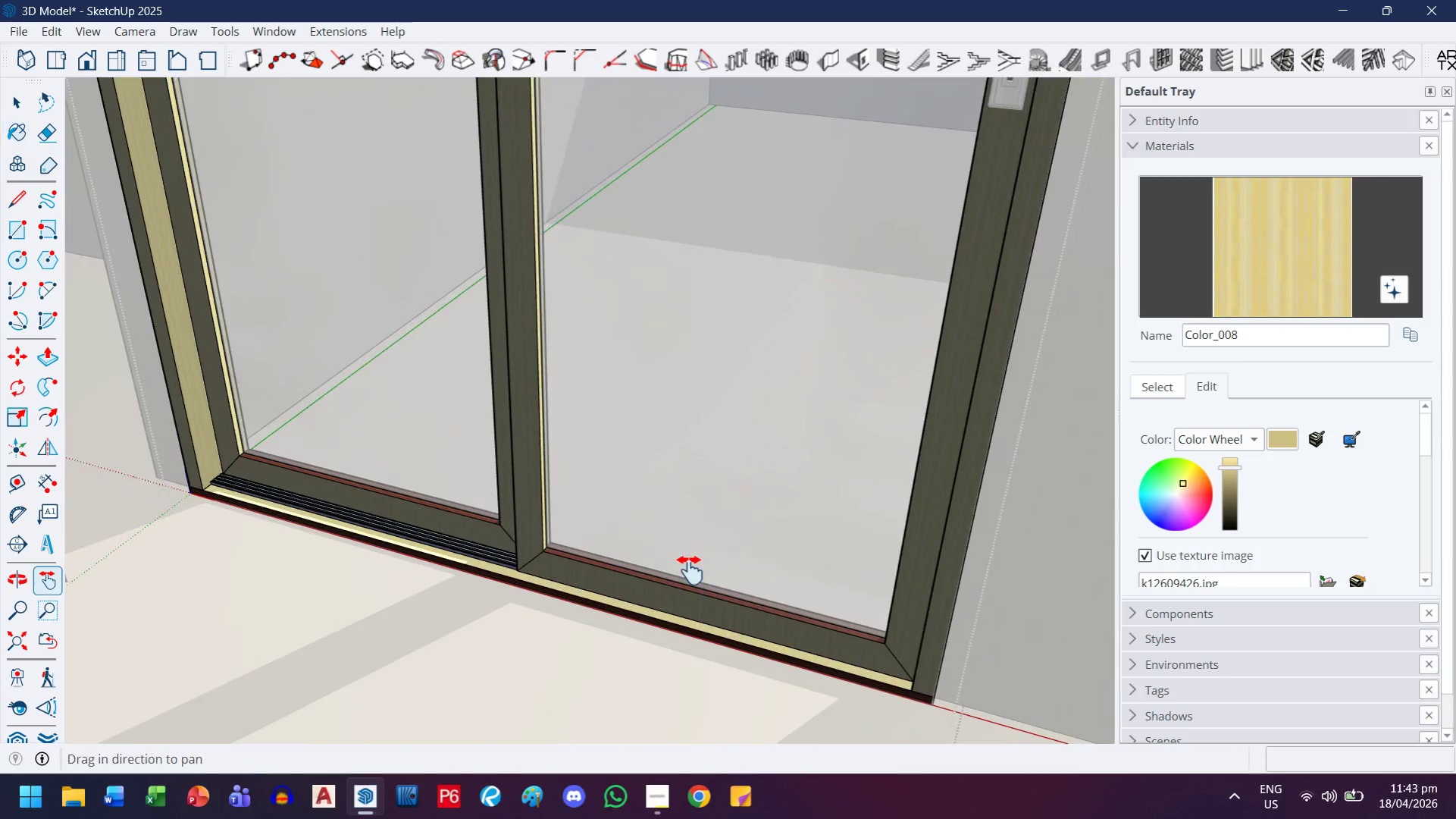 
left_click_drag(start_coordinate=[703, 590], to_coordinate=[562, 451])
 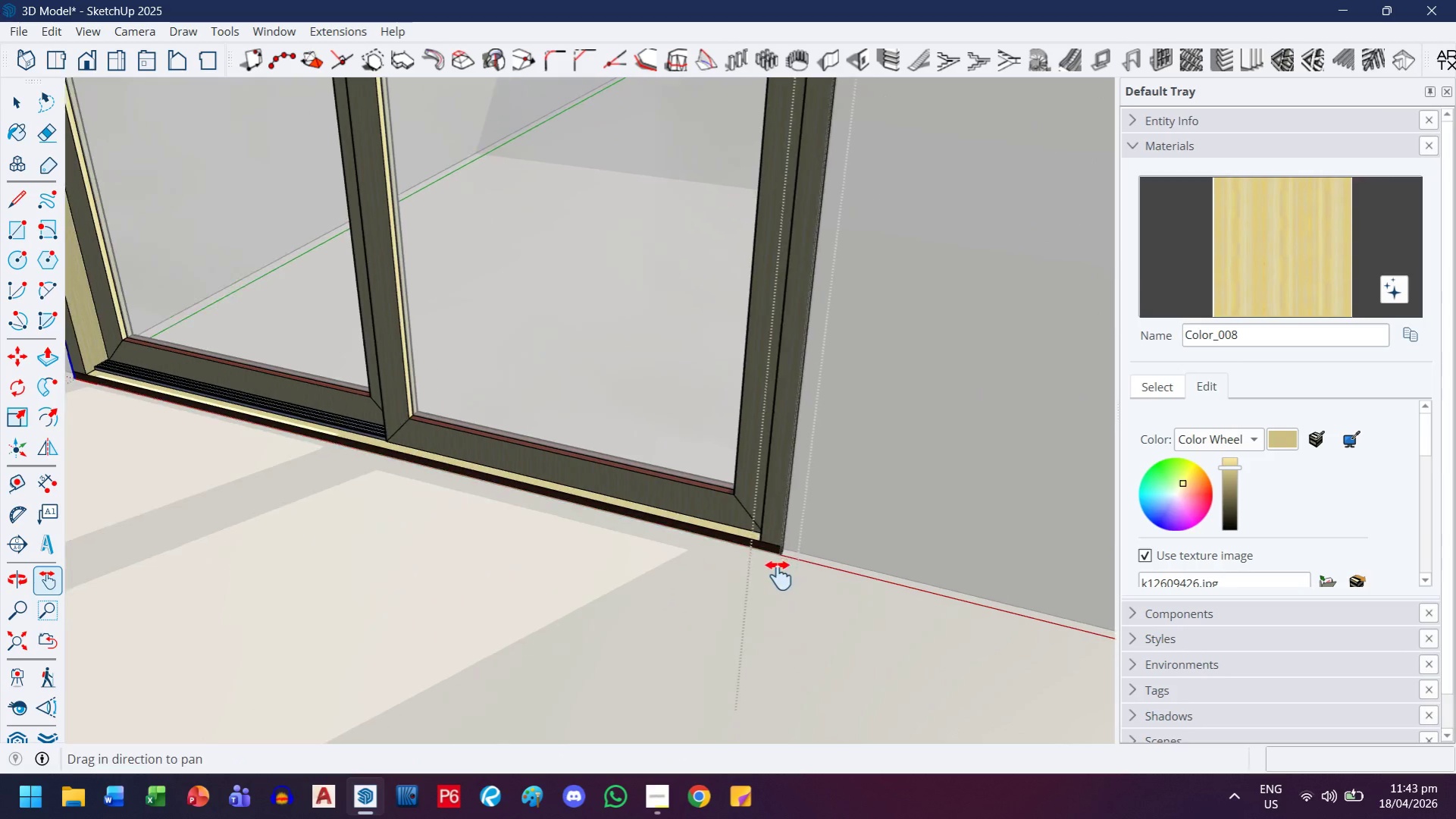 
scroll: coordinate [614, 582], scroll_direction: down, amount: 6.0
 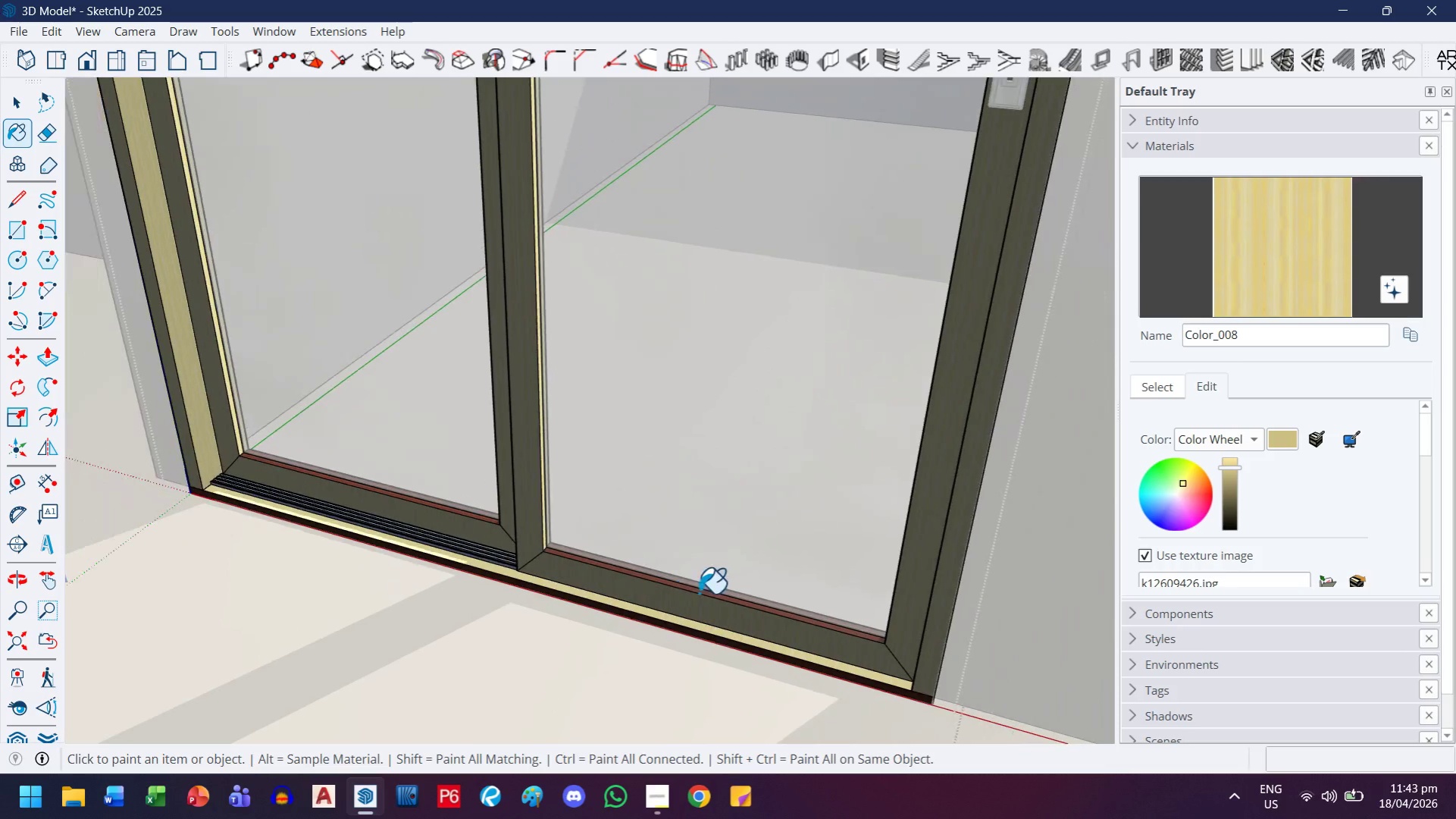 
key(Escape)
 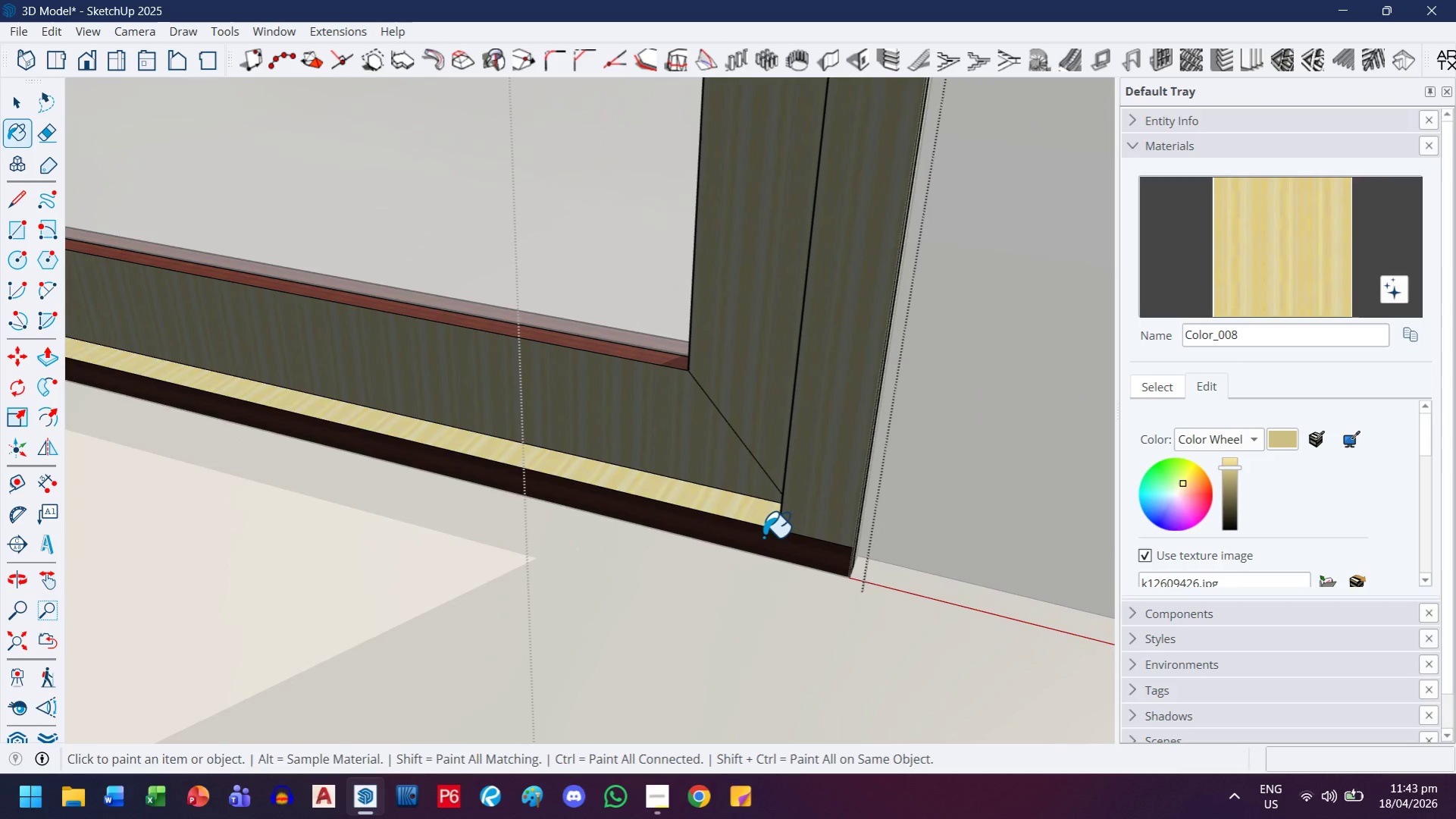 
scroll: coordinate [741, 513], scroll_direction: up, amount: 12.0
 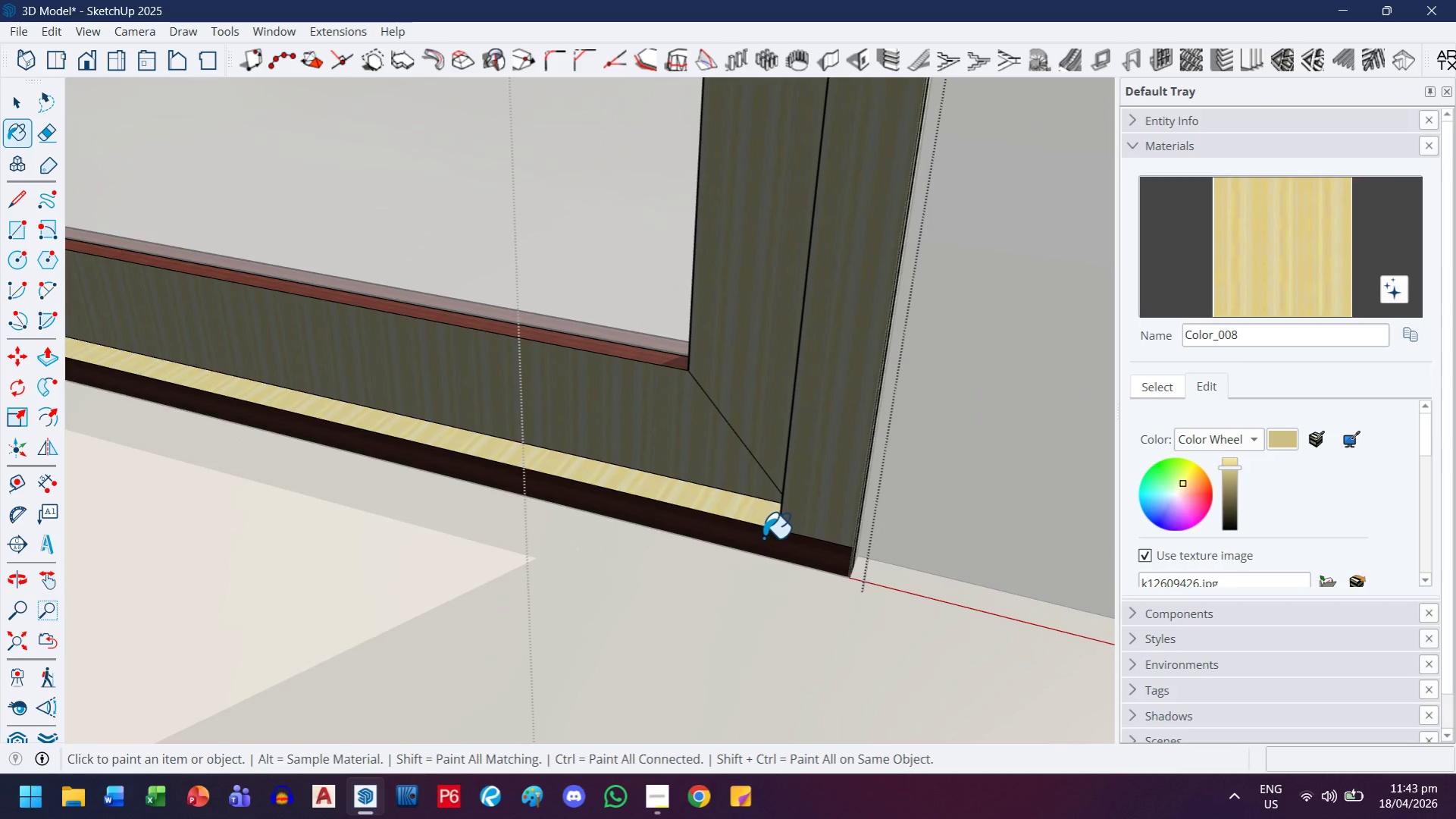 
left_click([763, 538])
 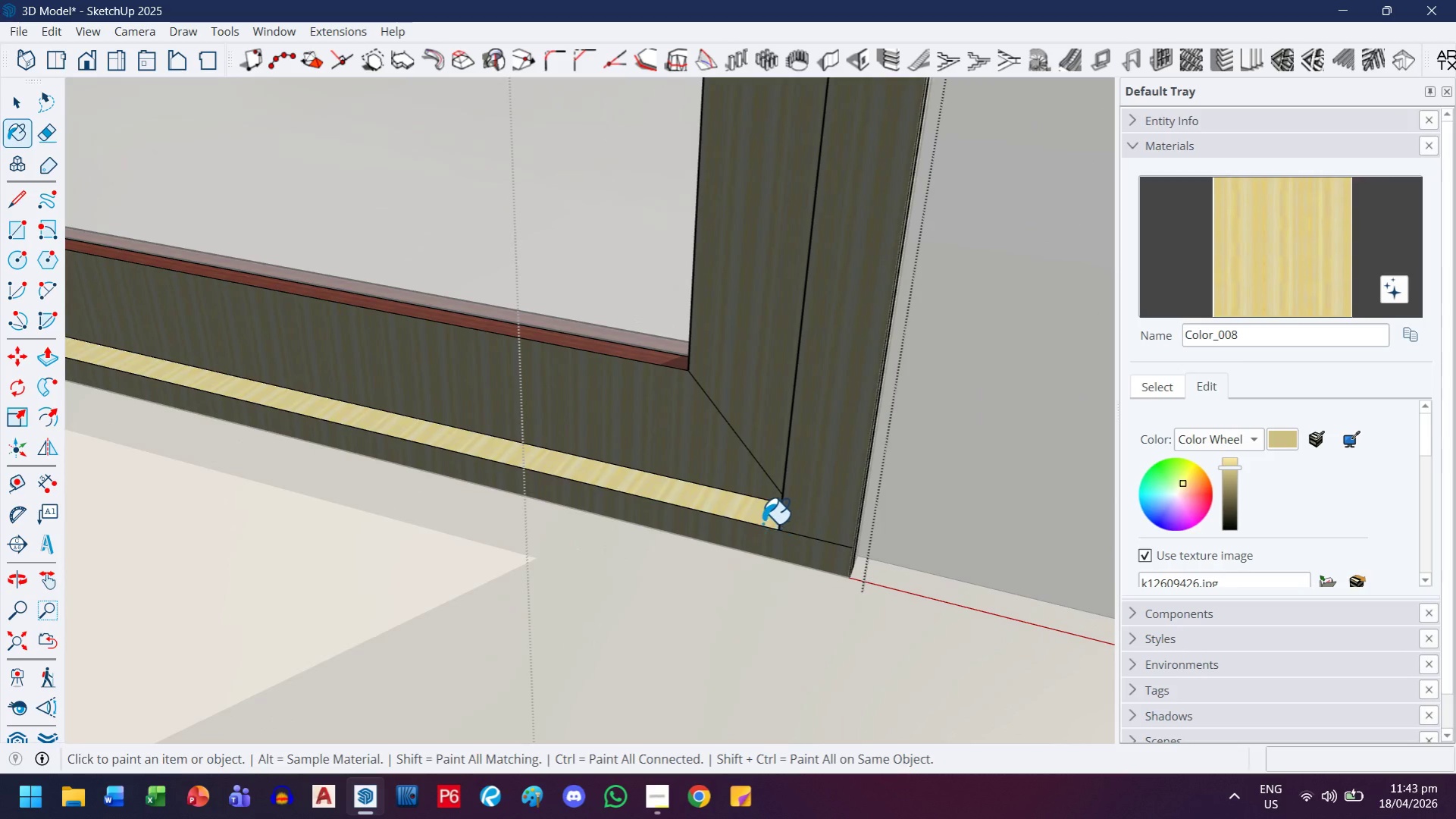 
key(H)
 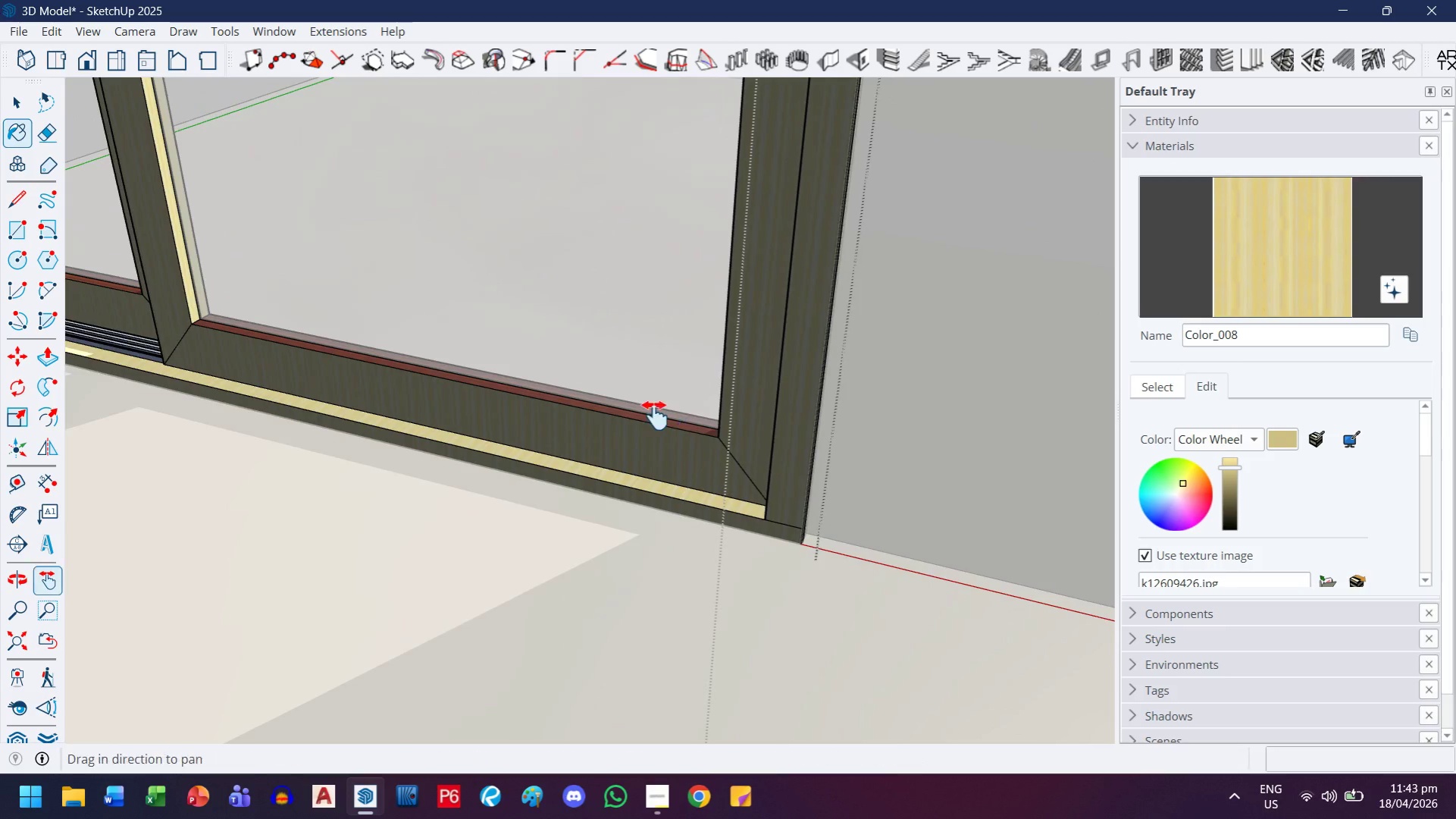 
left_click_drag(start_coordinate=[652, 418], to_coordinate=[659, 548])
 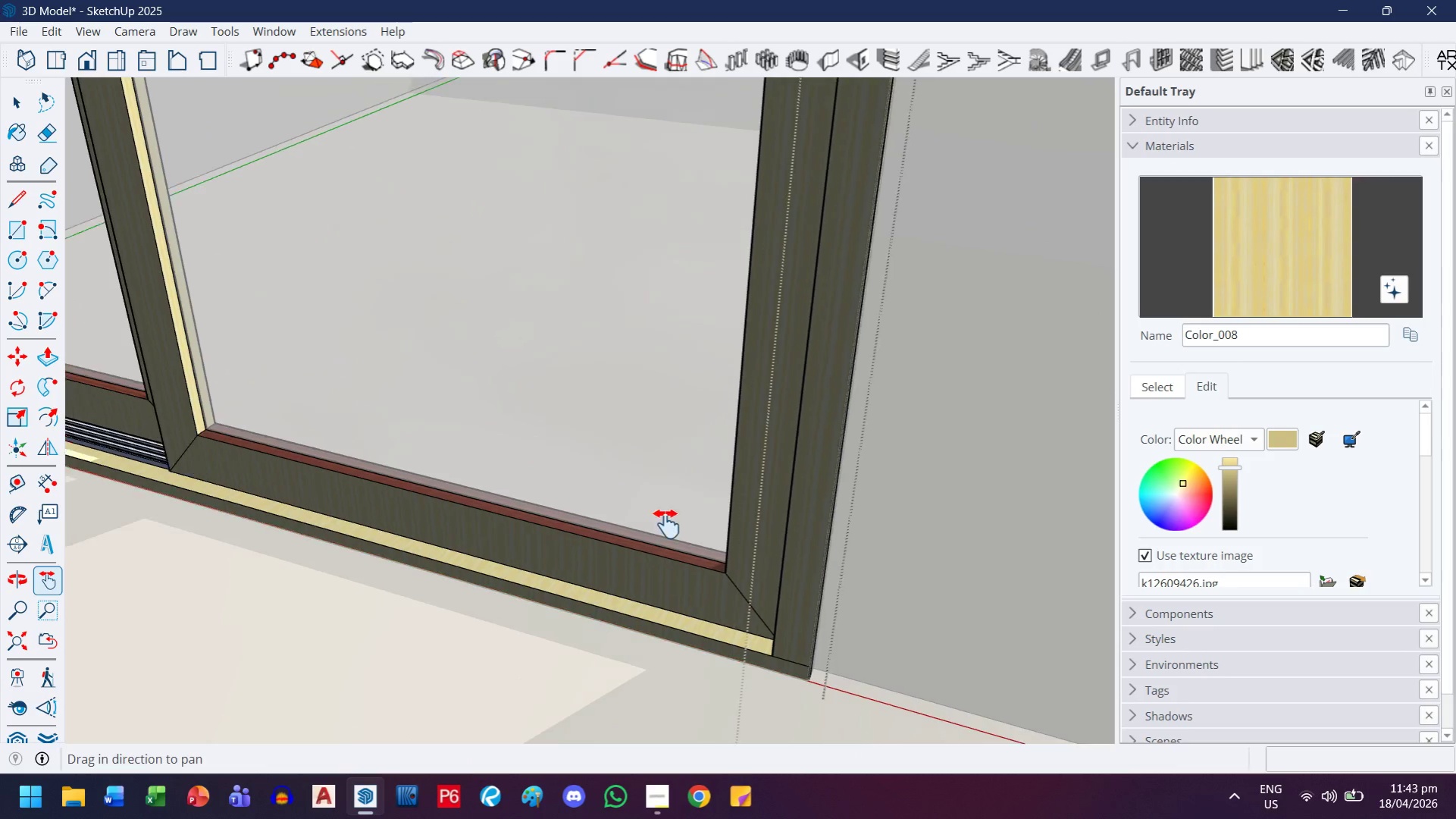 
scroll: coordinate [741, 497], scroll_direction: down, amount: 7.0
 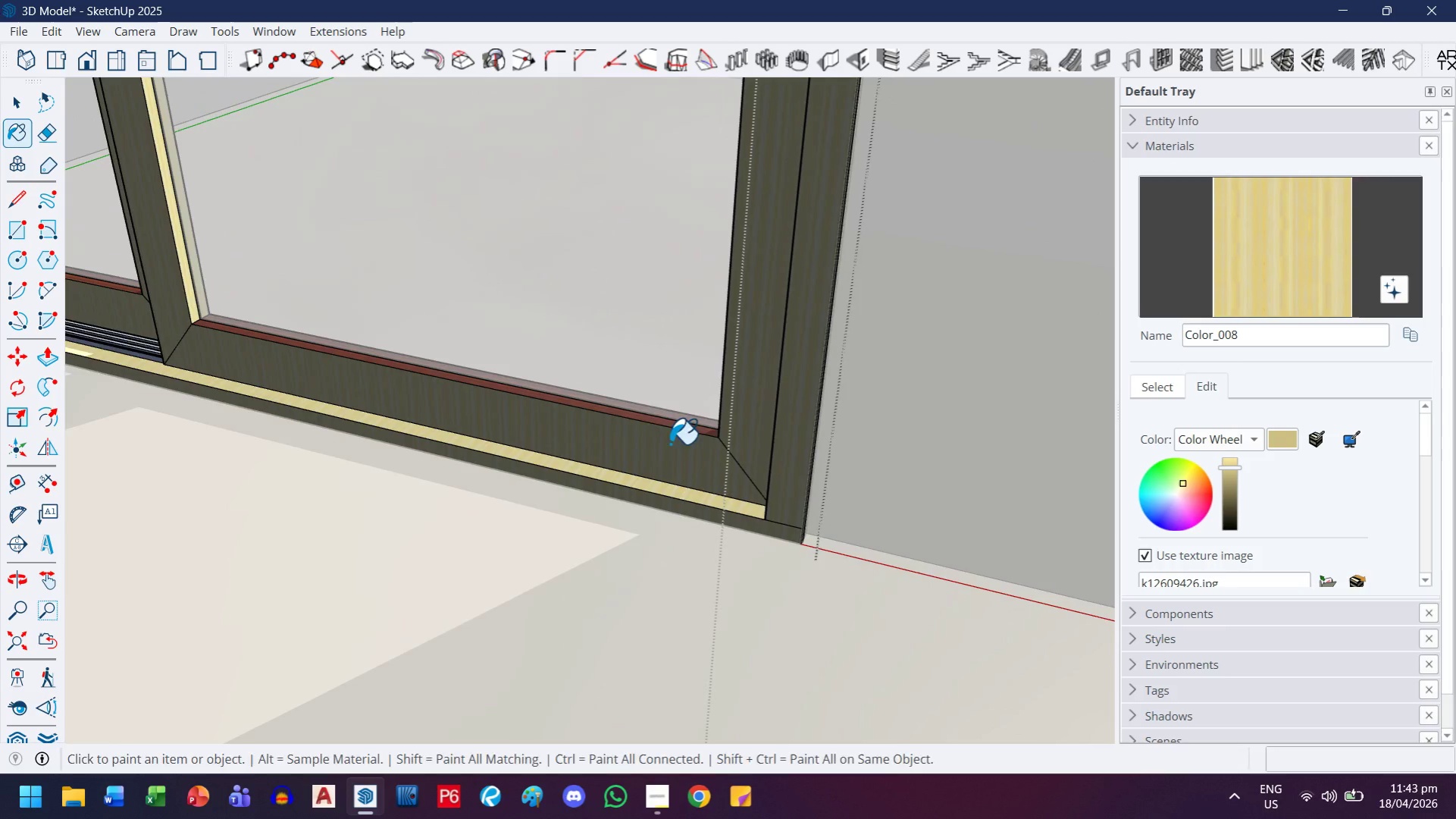 
key(Escape)
 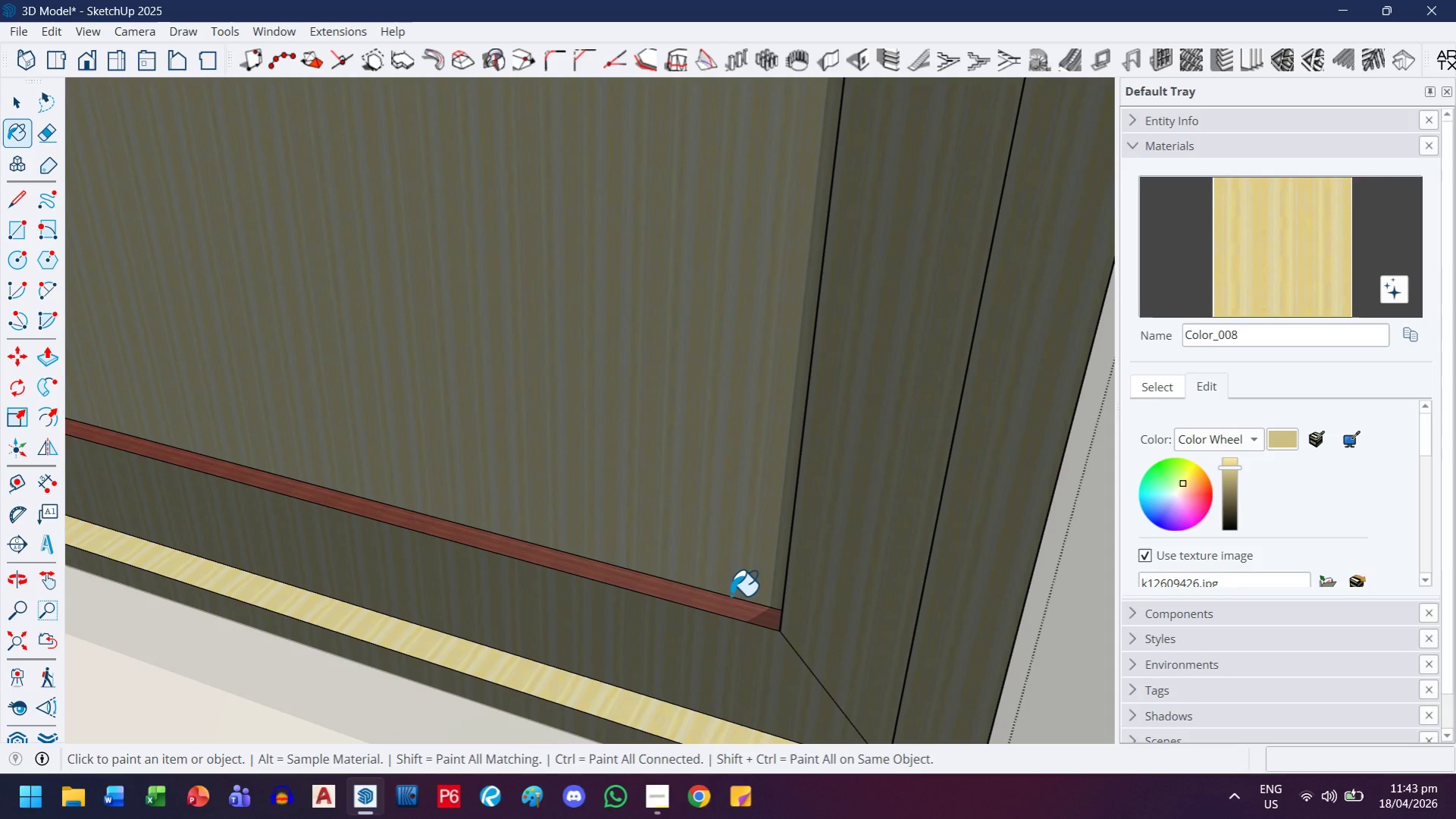 
scroll: coordinate [694, 531], scroll_direction: up, amount: 8.0
 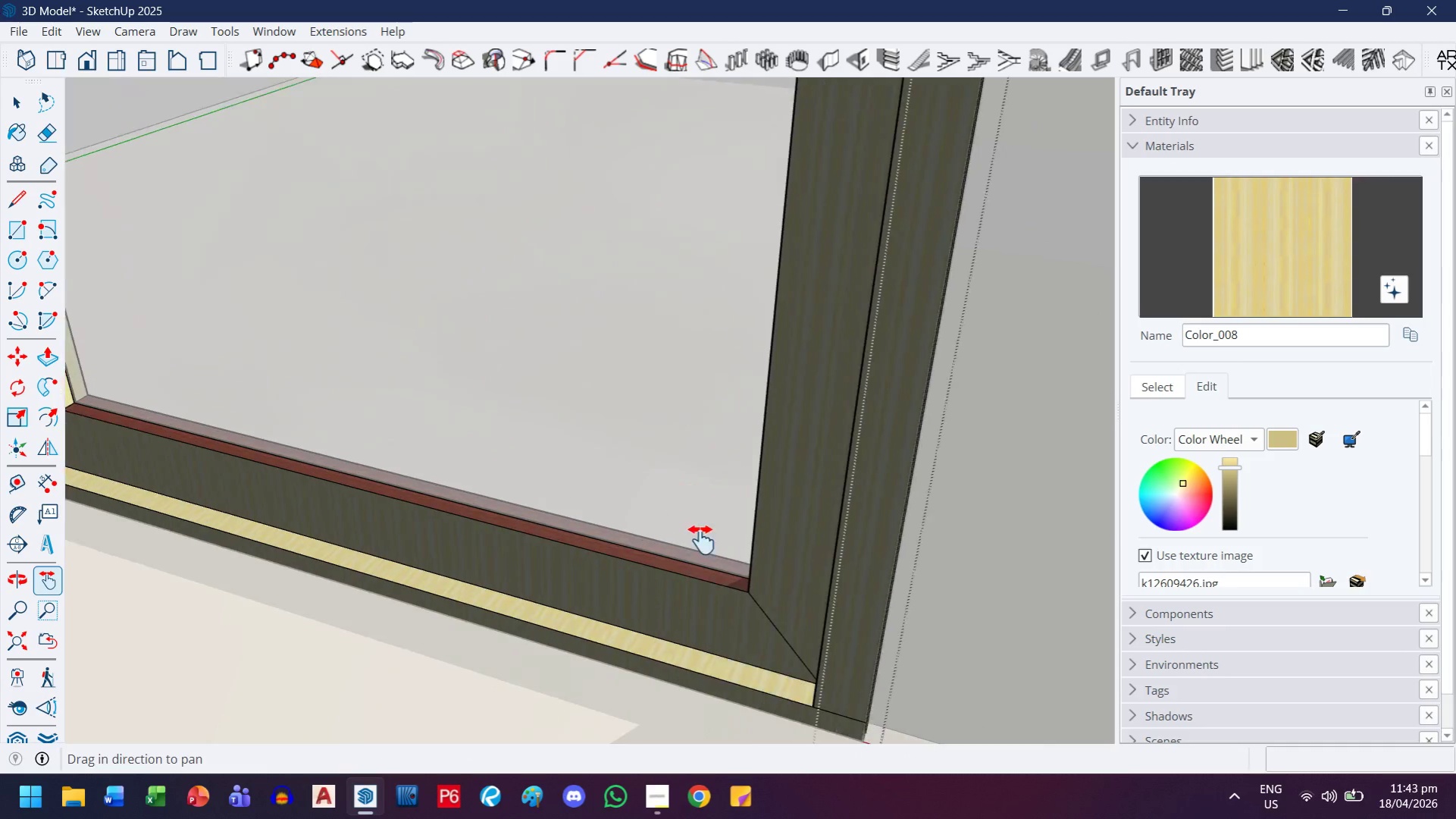 
key(Control+ControlLeft)
 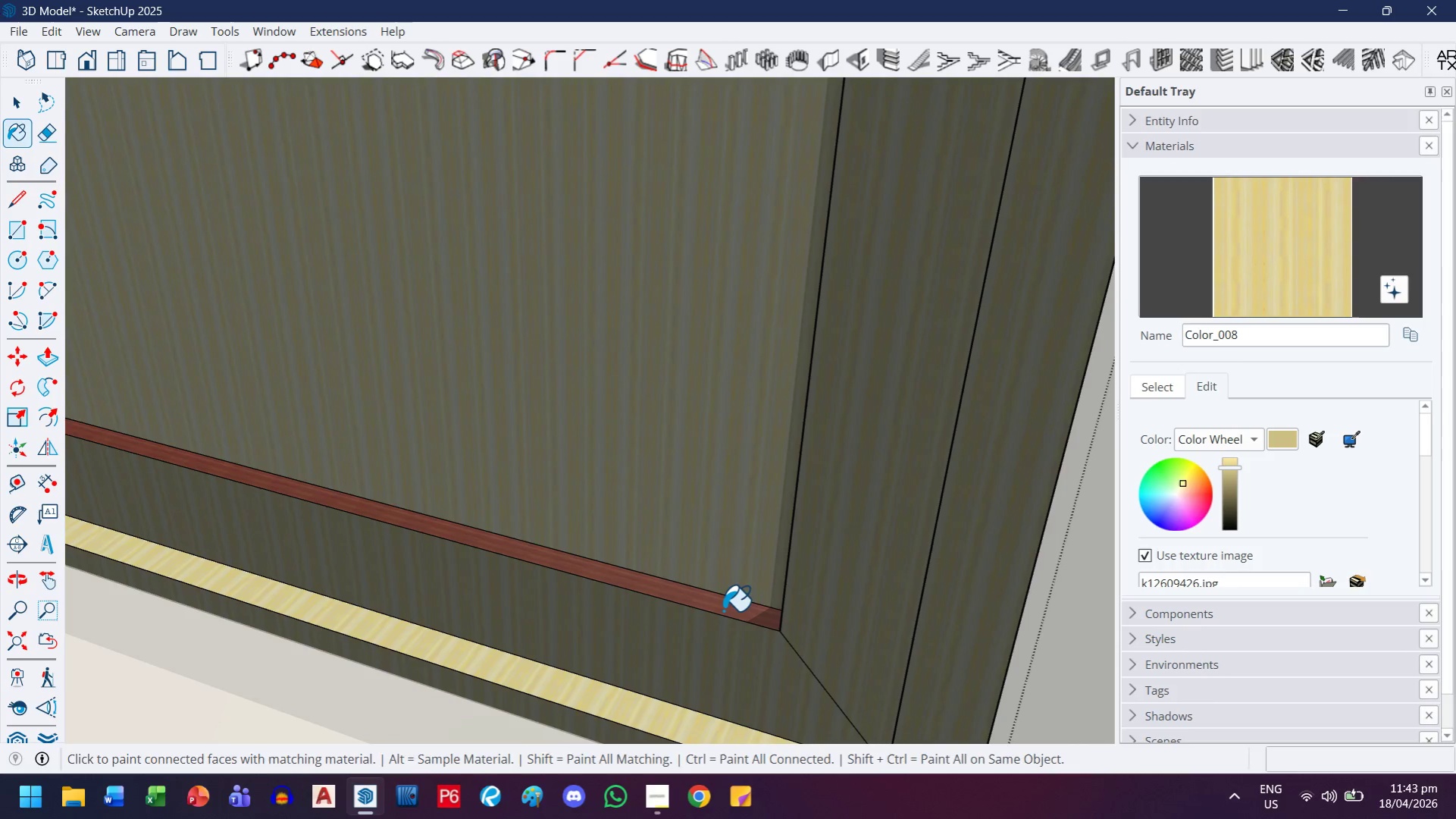 
key(Control+Z)
 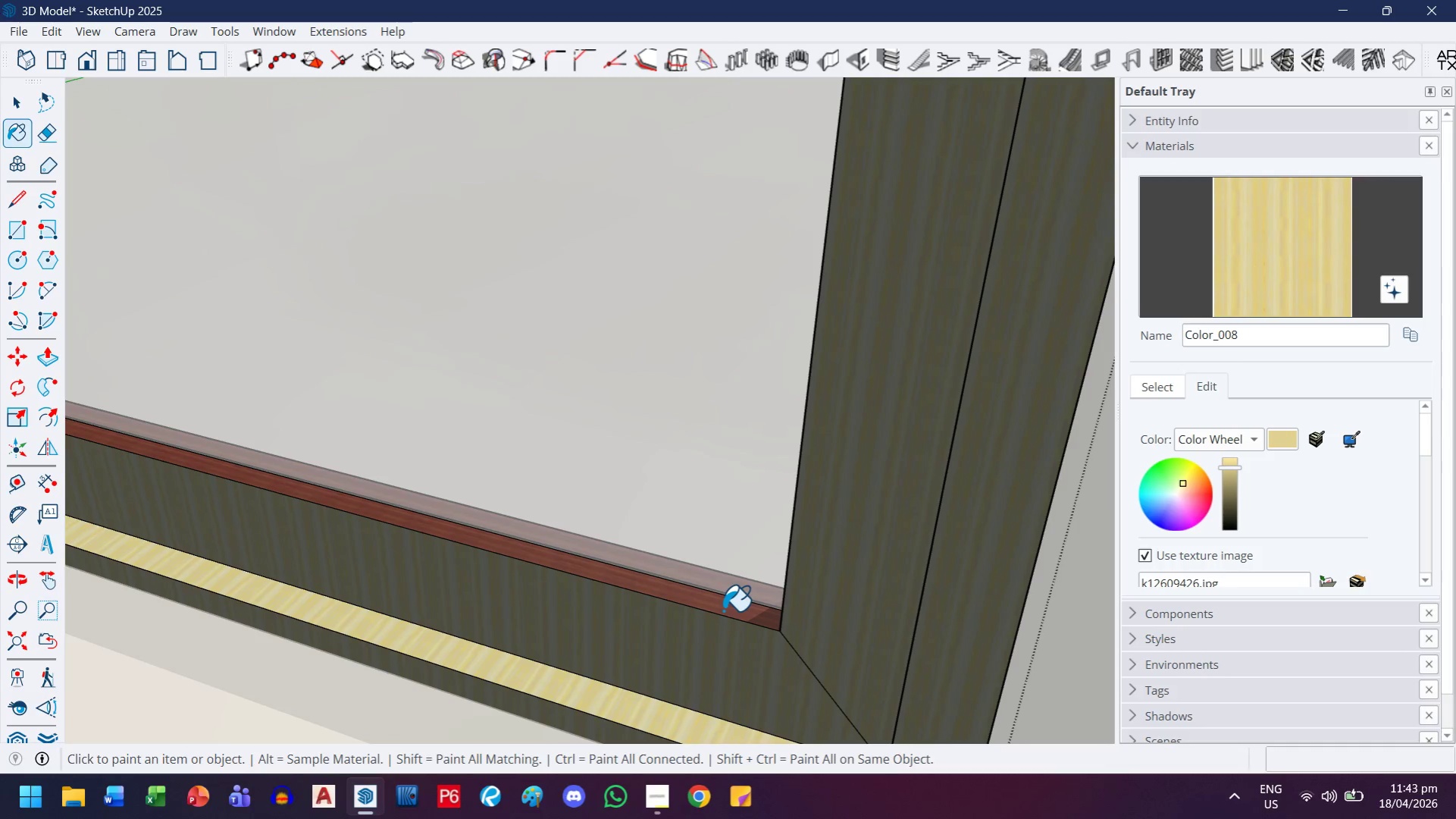 
left_click([723, 610])
 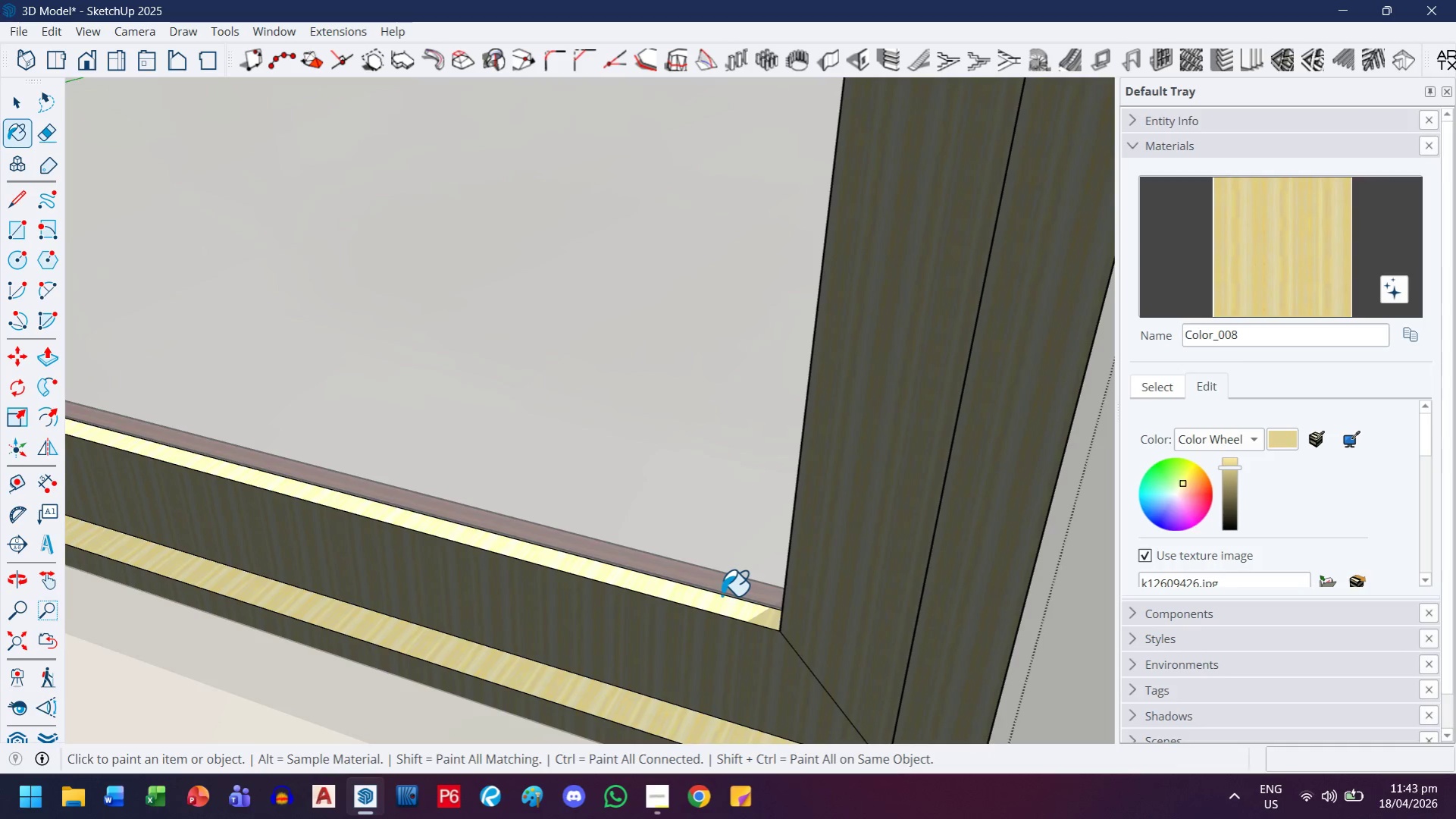 
key(H)
 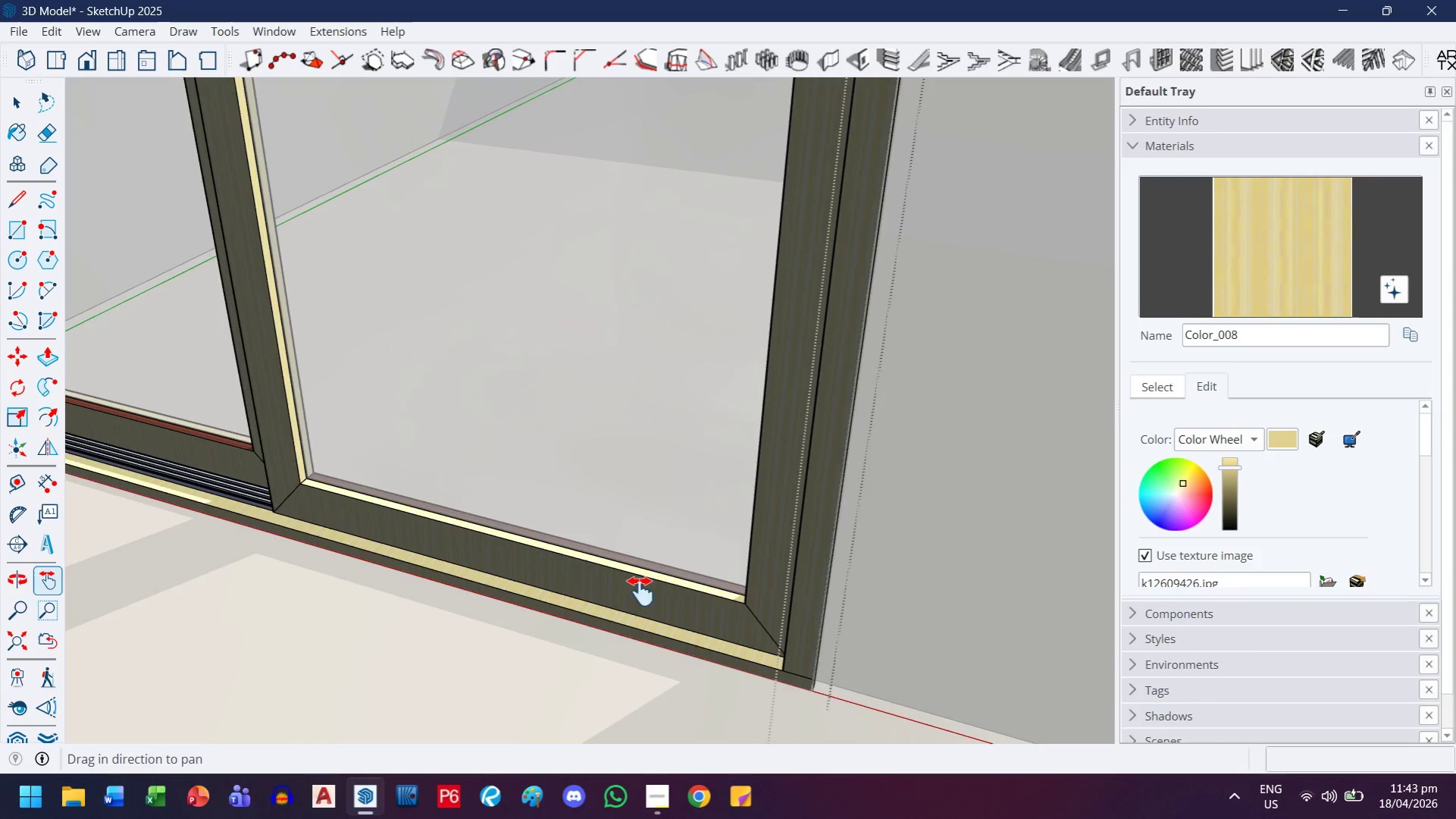 
left_click_drag(start_coordinate=[569, 576], to_coordinate=[1187, 700])
 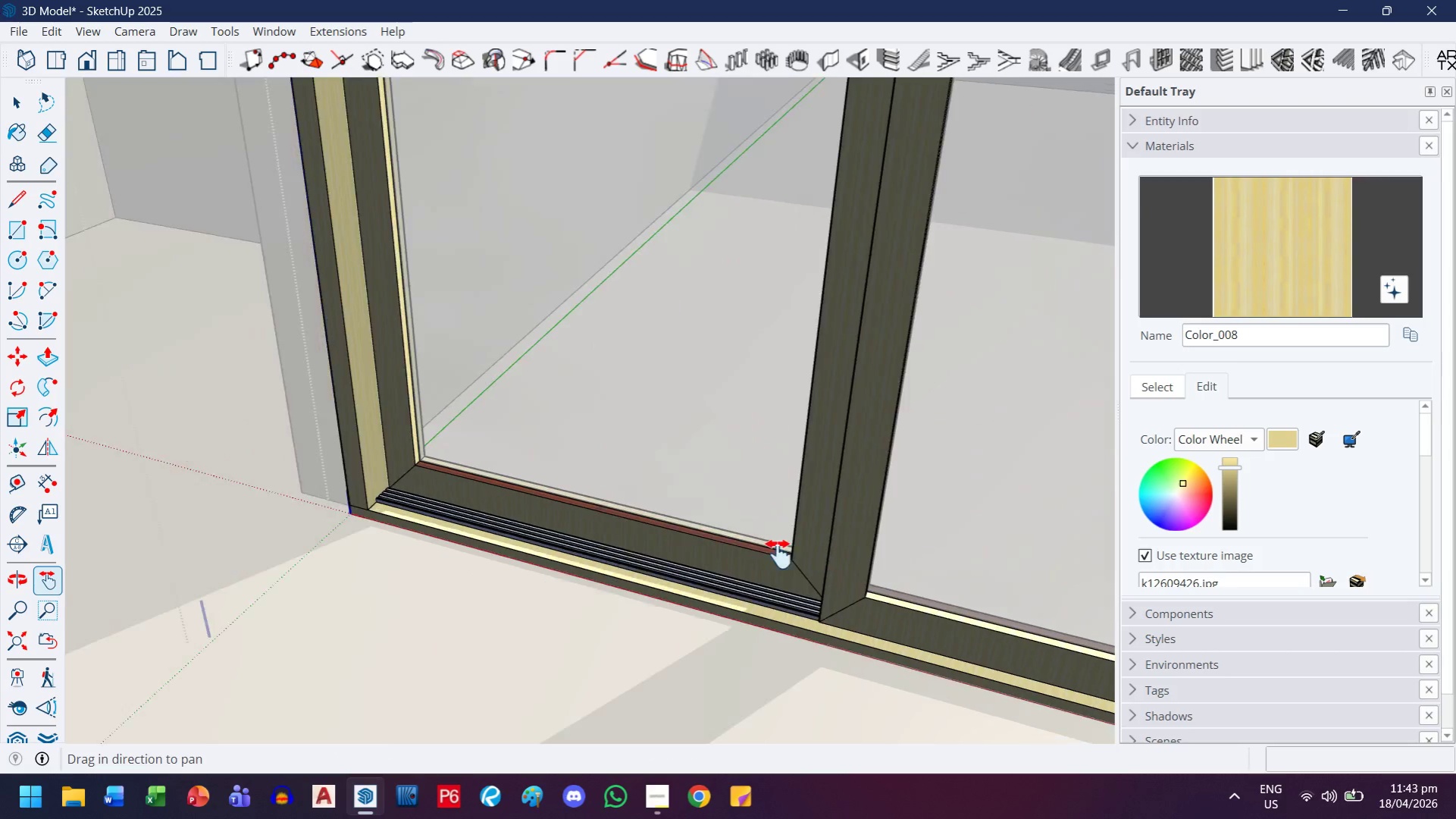 
scroll: coordinate [725, 576], scroll_direction: down, amount: 12.0
 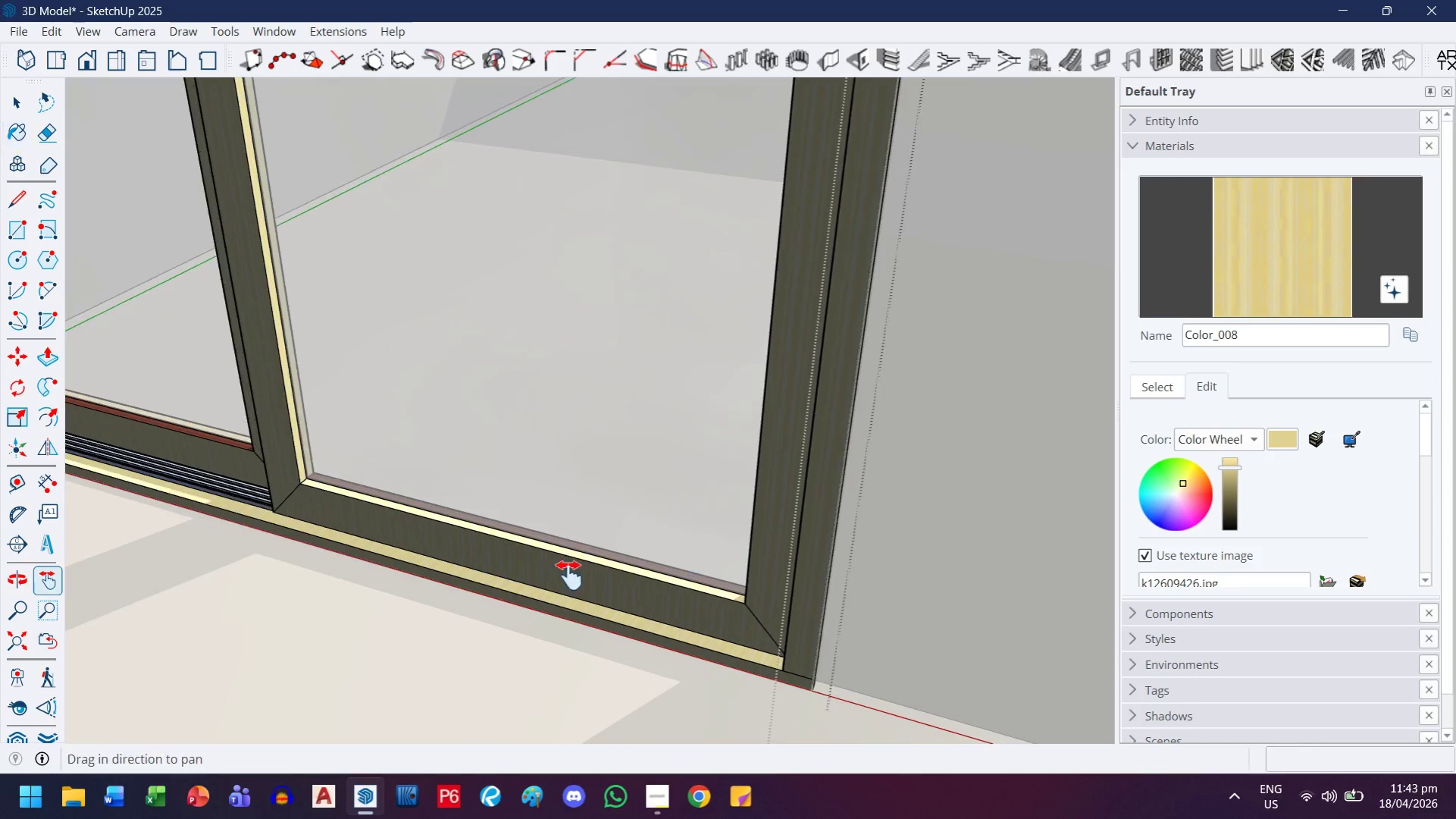 
key(Escape)
 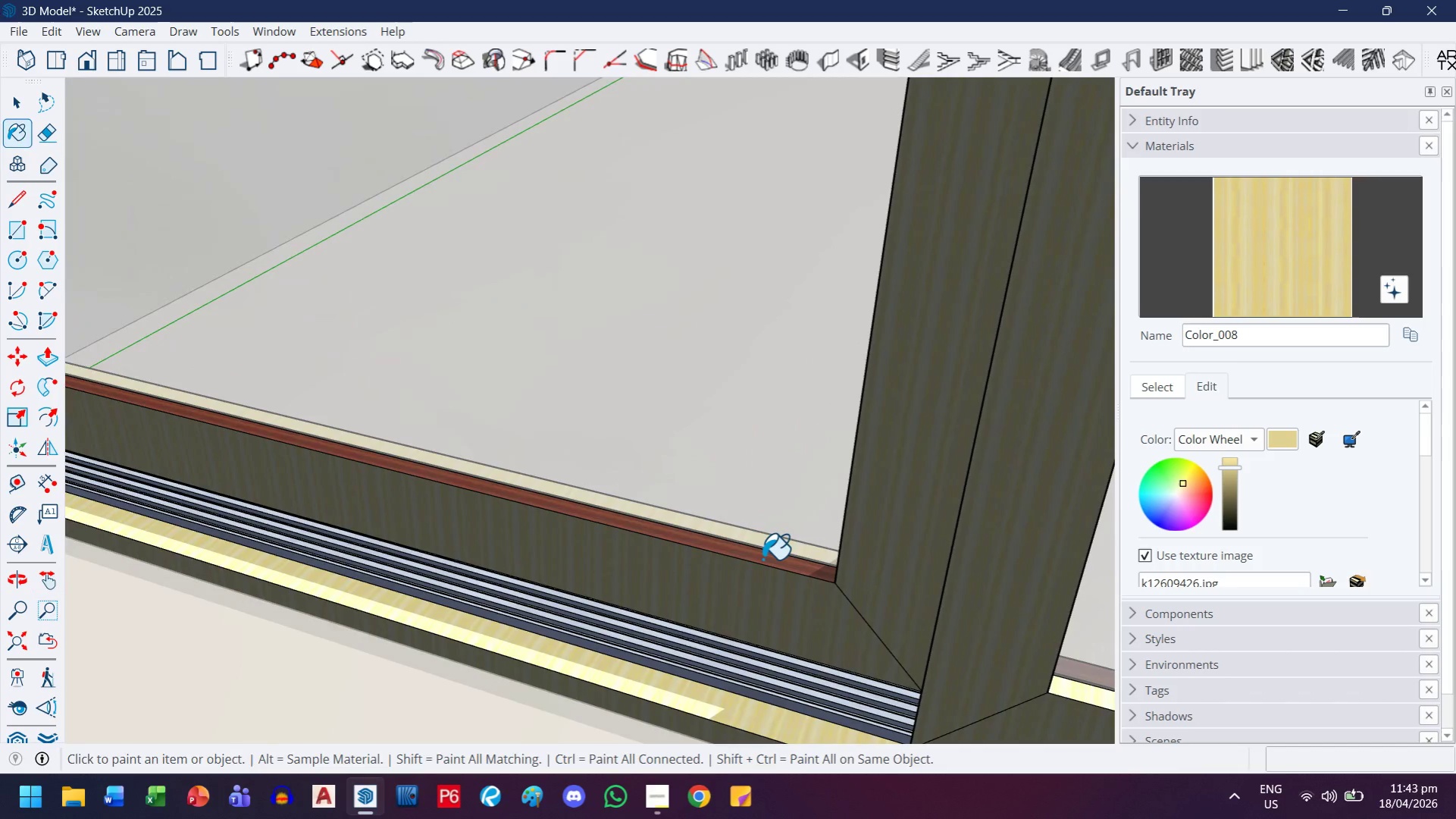 
scroll: coordinate [737, 531], scroll_direction: up, amount: 9.0
 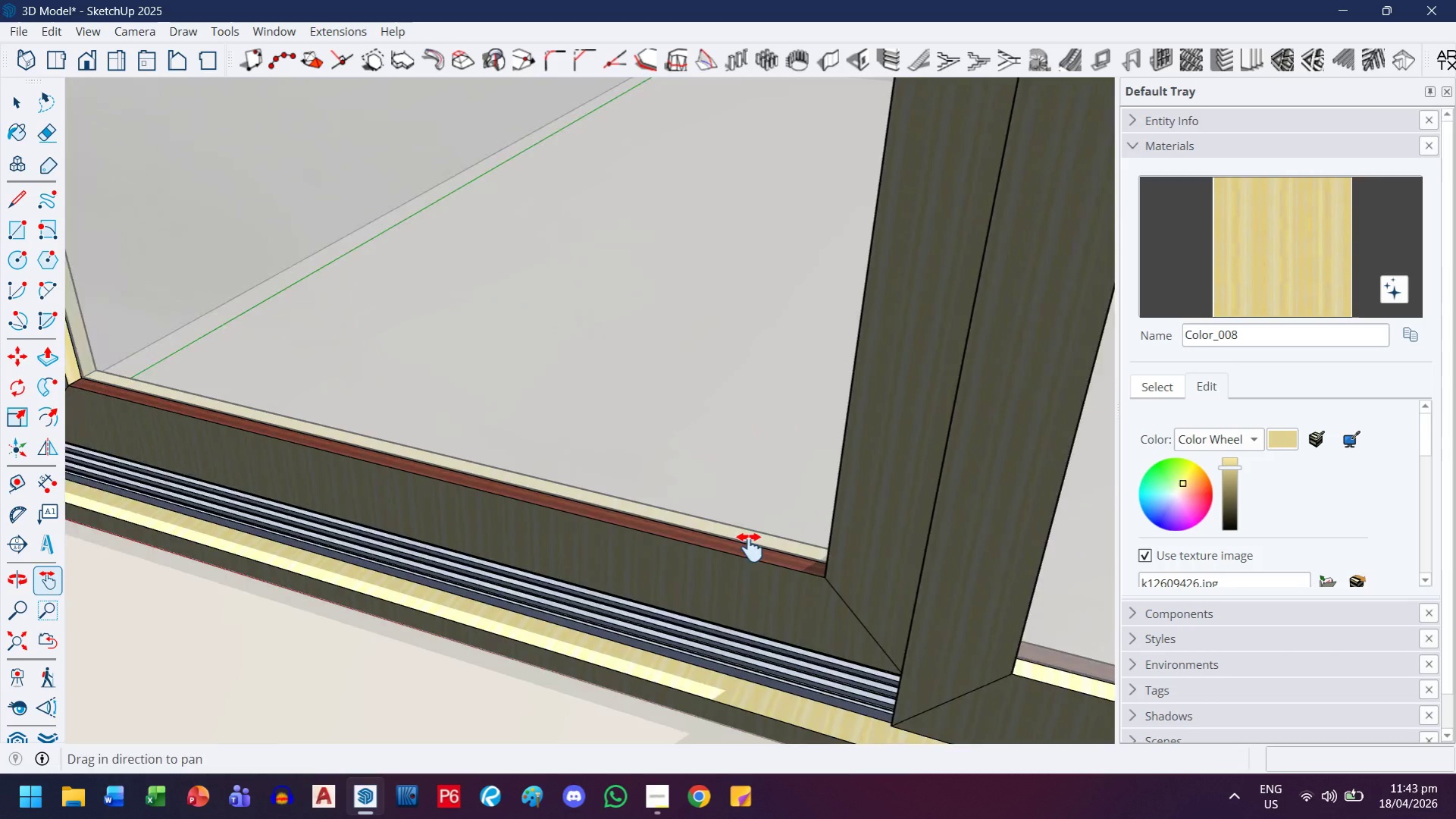 
left_click([762, 559])
 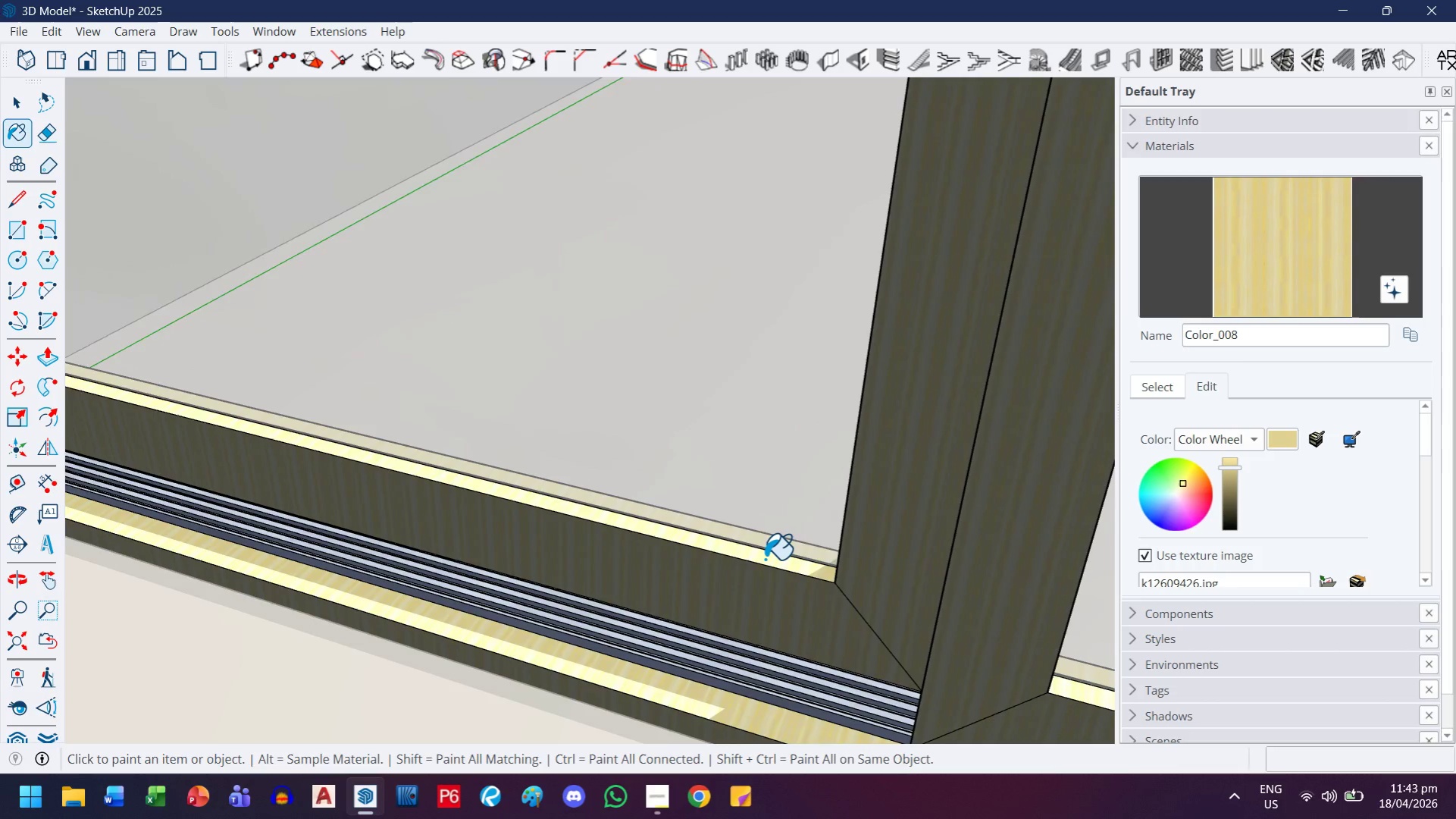 
scroll: coordinate [808, 549], scroll_direction: down, amount: 15.0
 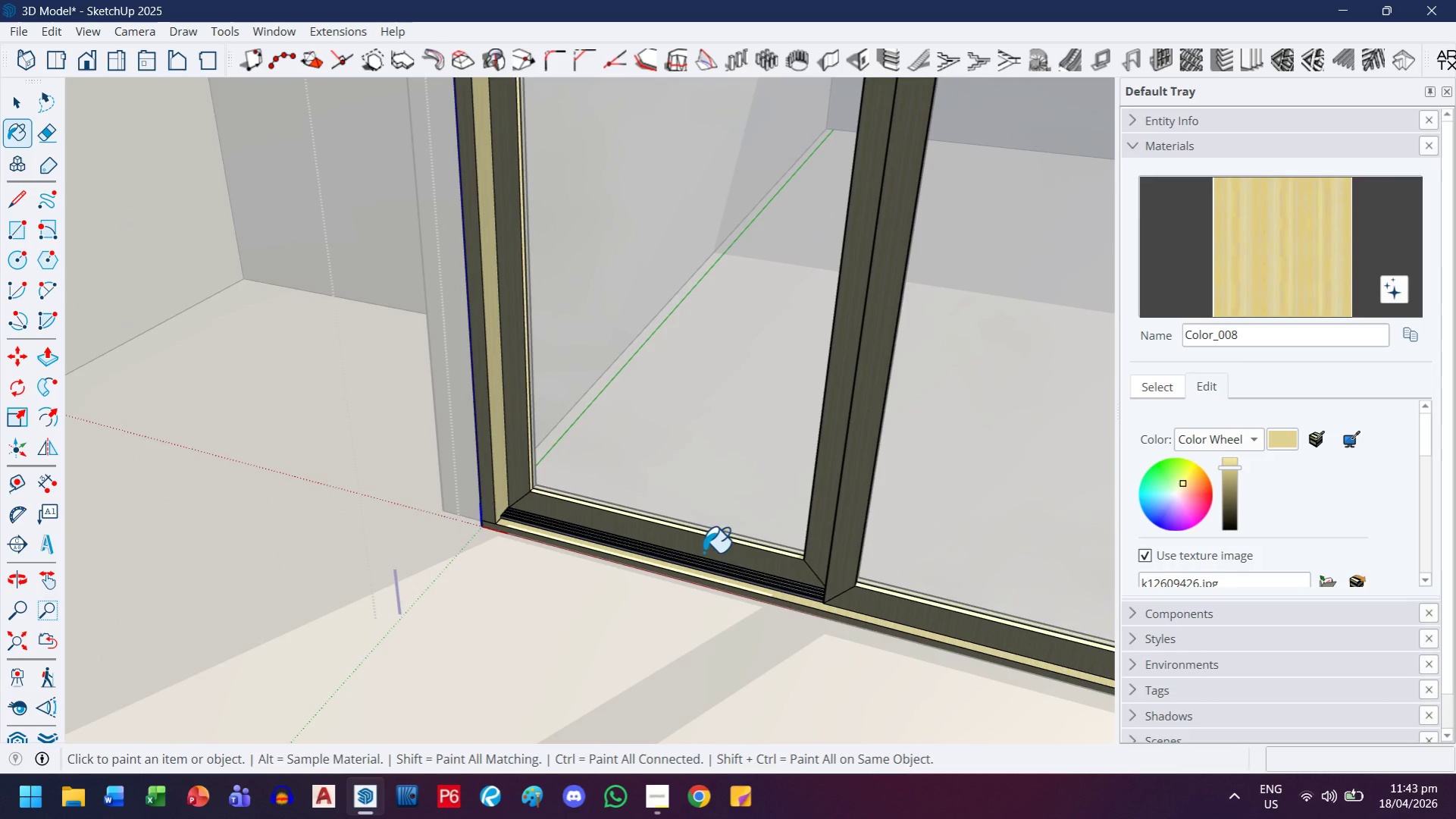 
scroll: coordinate [332, 490], scroll_direction: up, amount: 23.0
 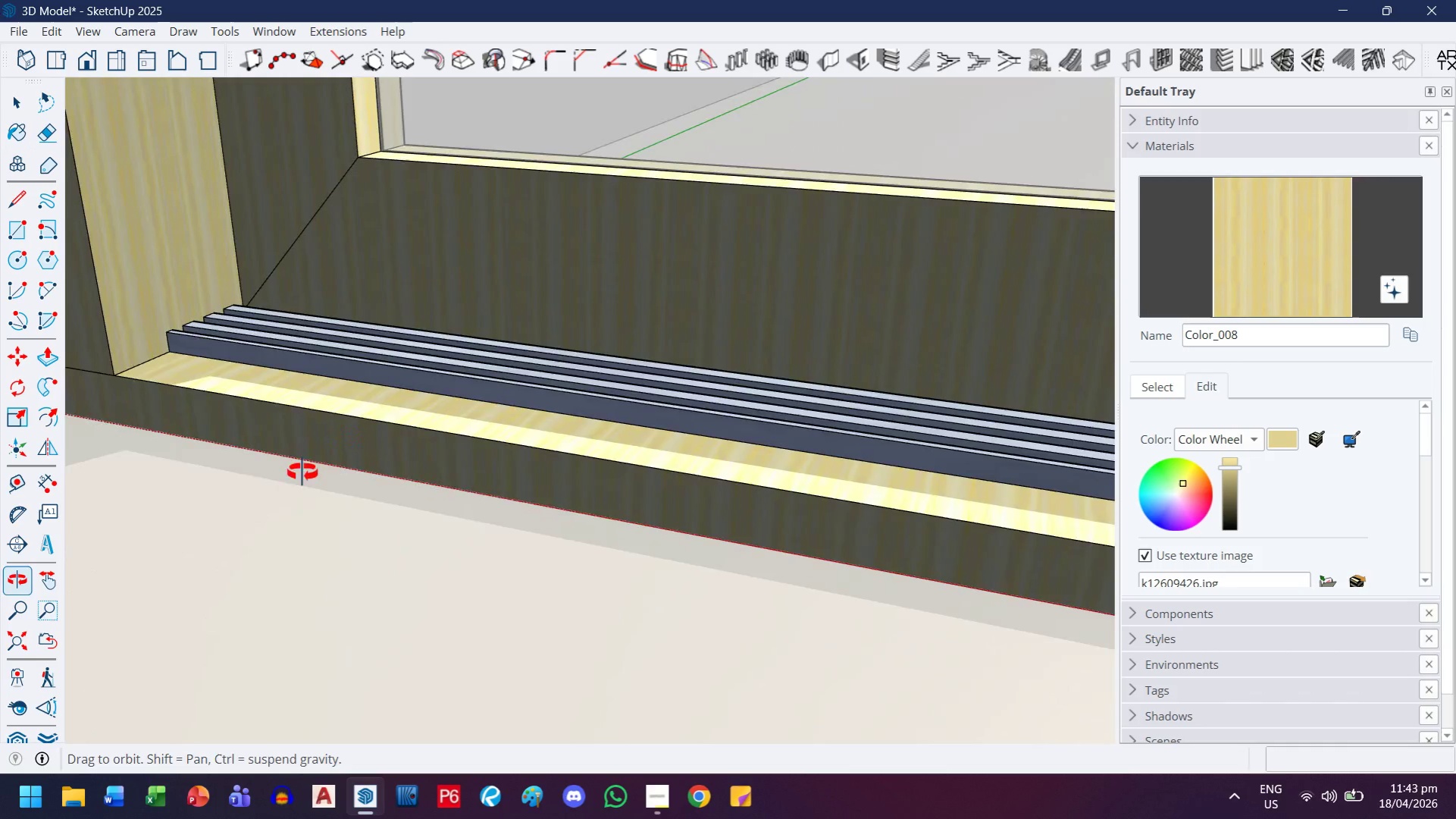 
scroll: coordinate [602, 314], scroll_direction: down, amount: 68.0
 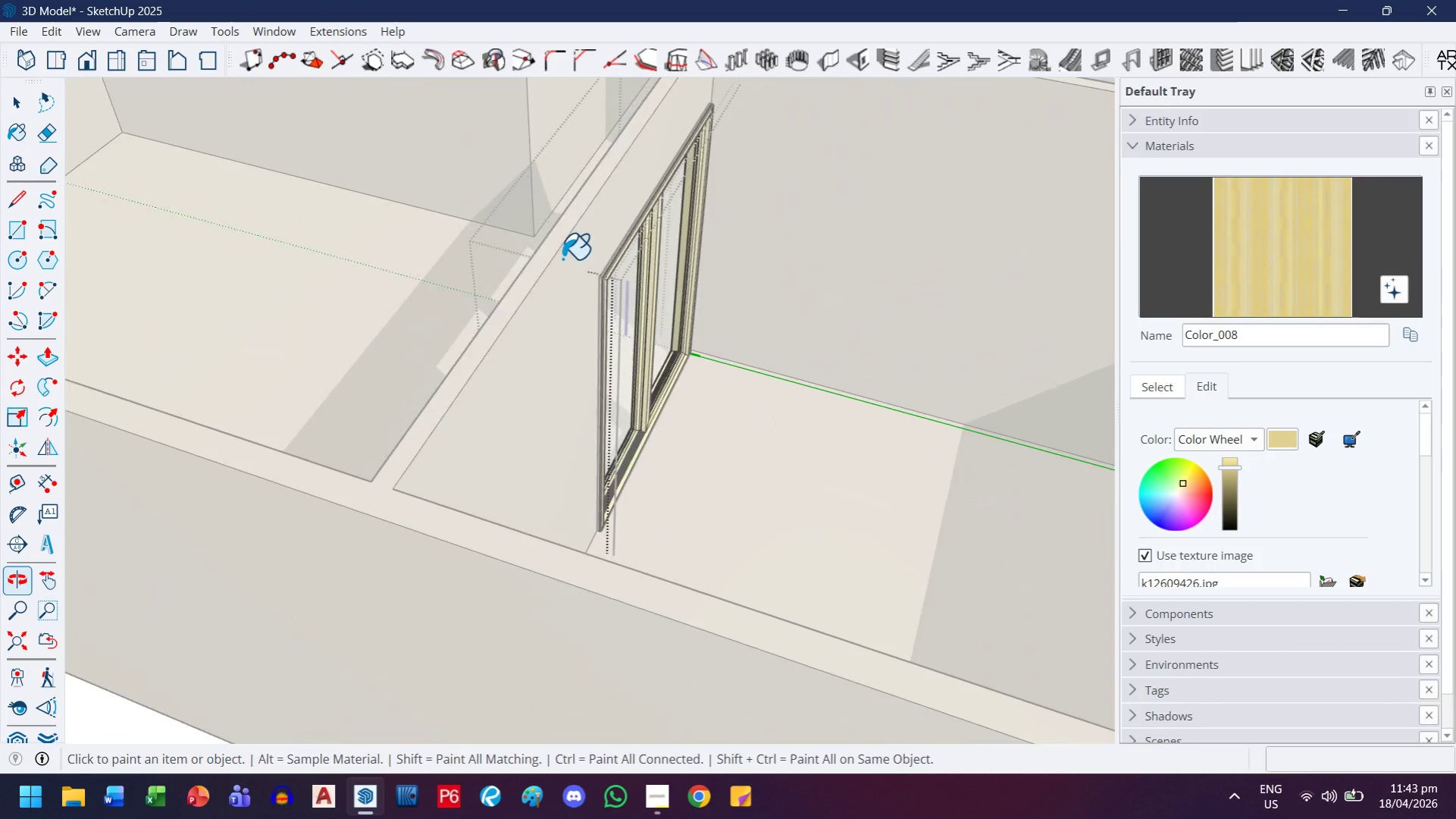 
scroll: coordinate [547, 475], scroll_direction: up, amount: 39.0
 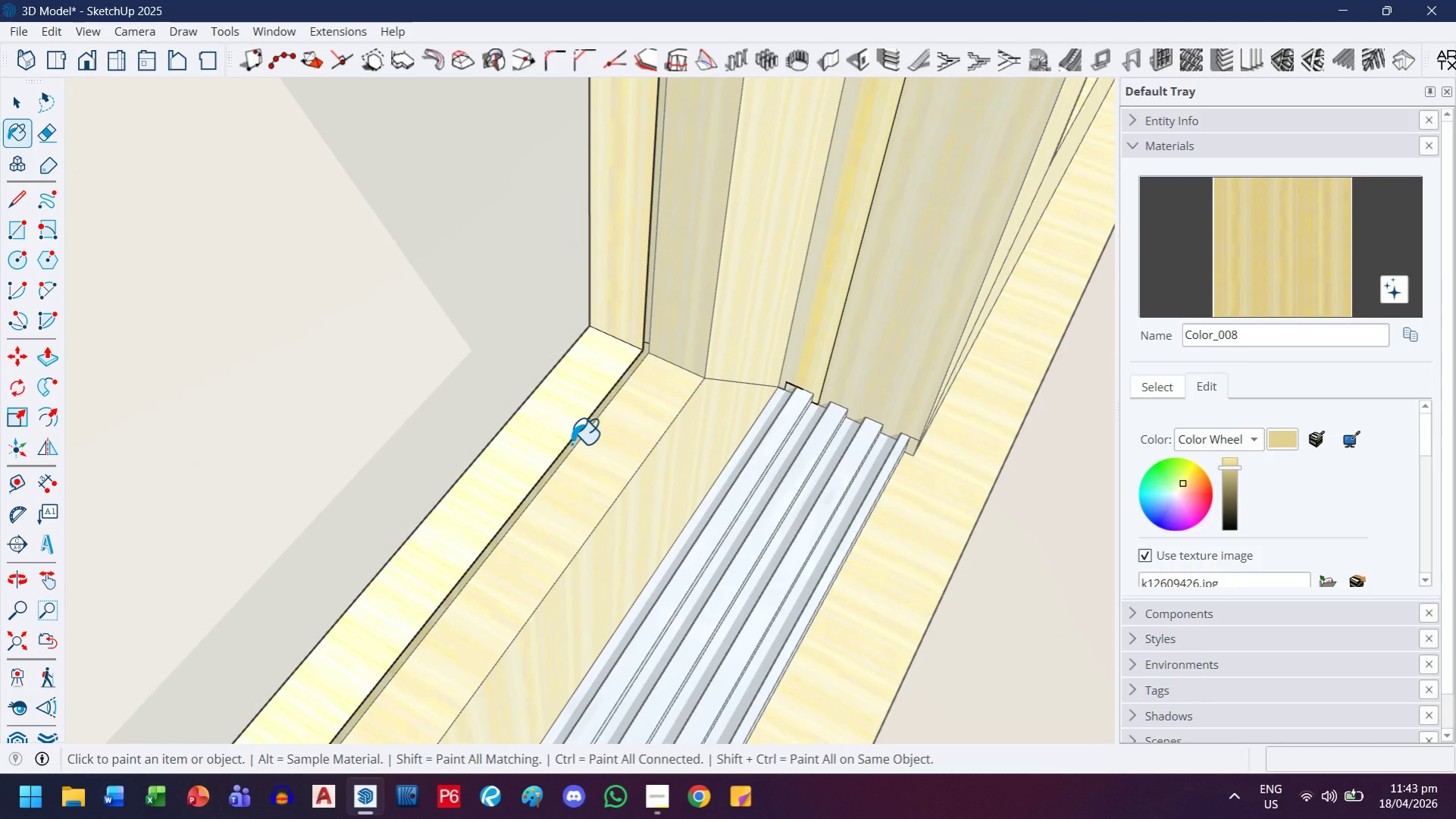 
left_click([571, 445])
 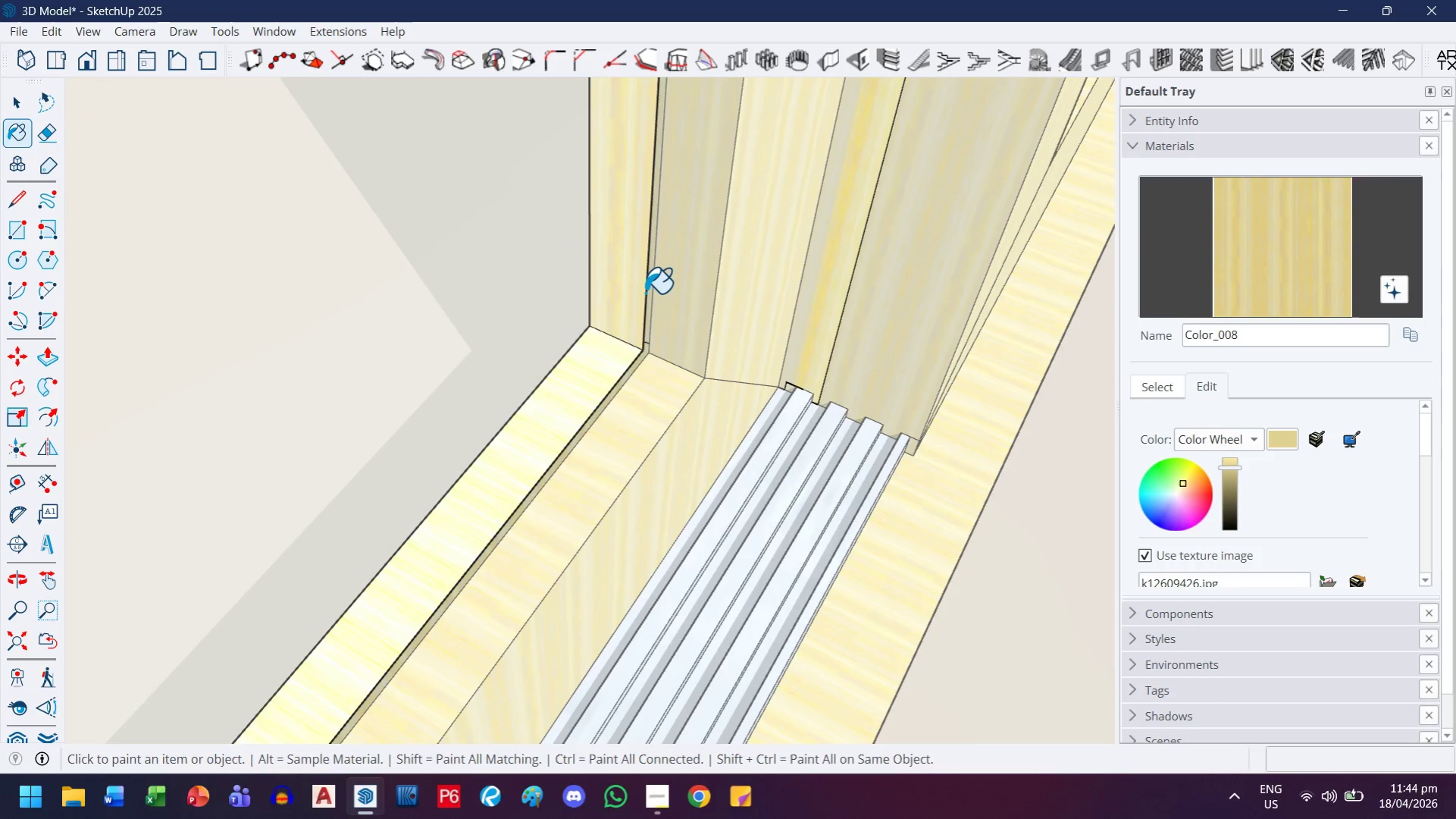 
scroll: coordinate [705, 413], scroll_direction: down, amount: 48.0
 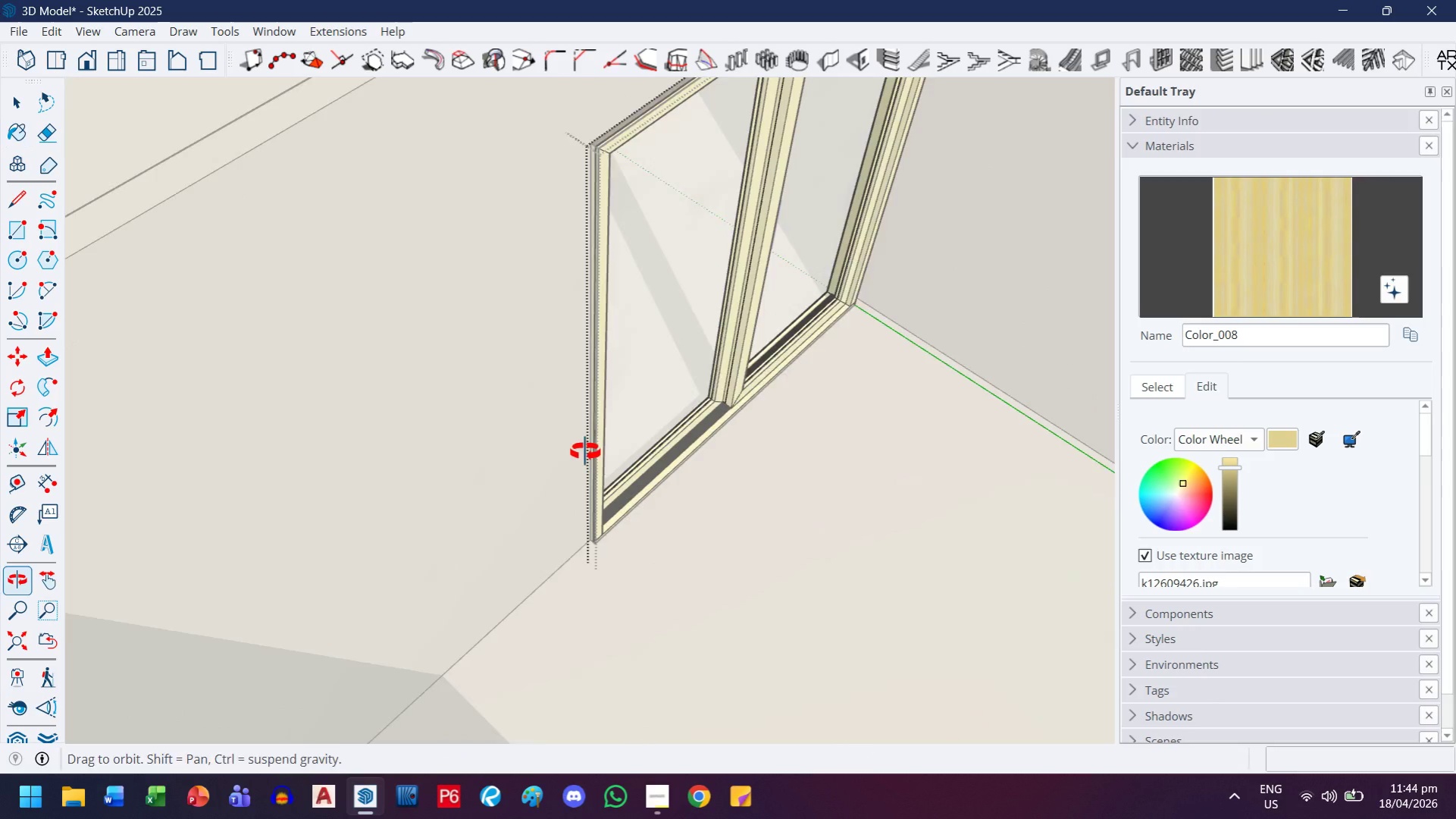 
scroll: coordinate [593, 449], scroll_direction: up, amount: 1.0
 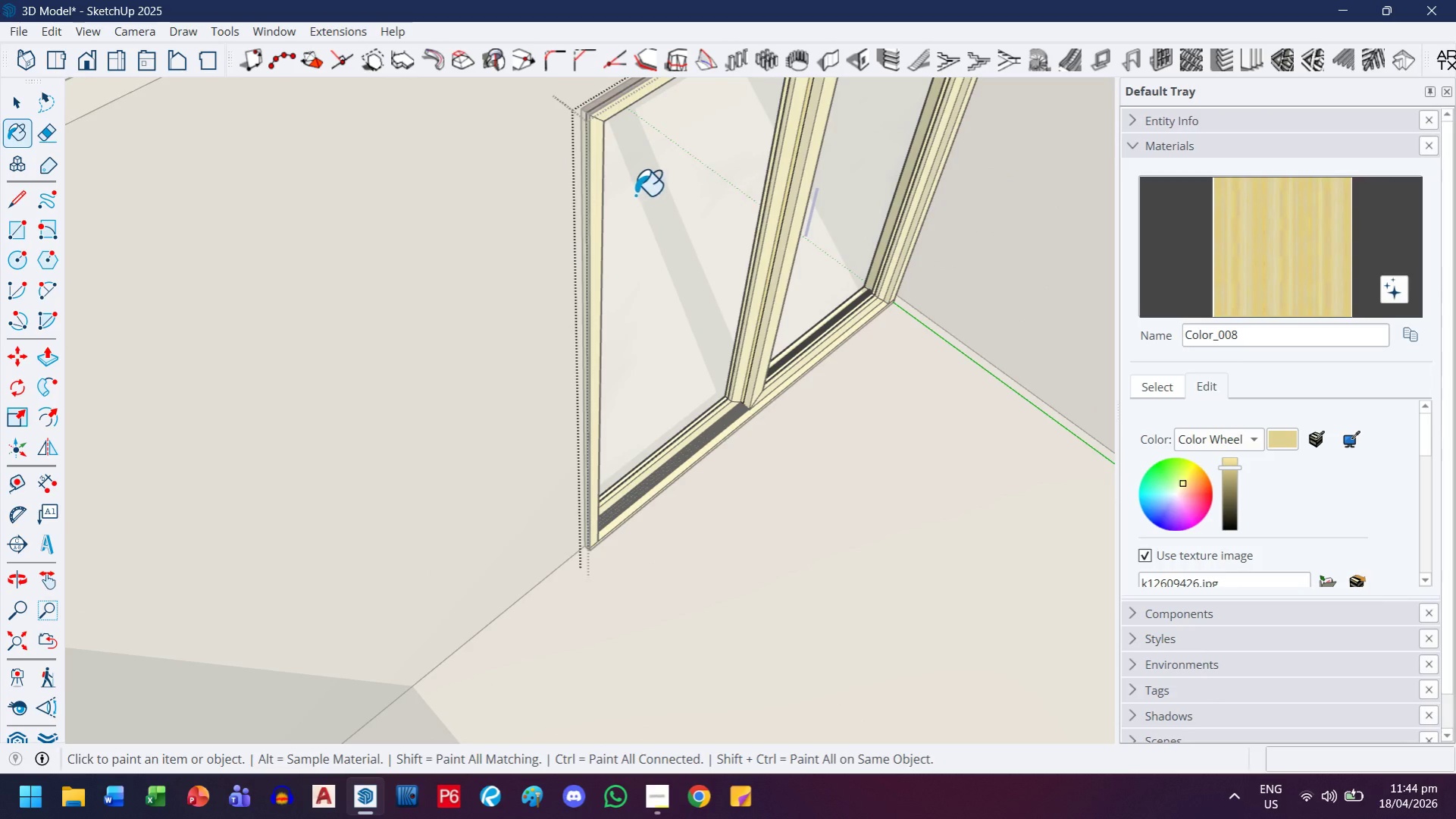 
key(H)
 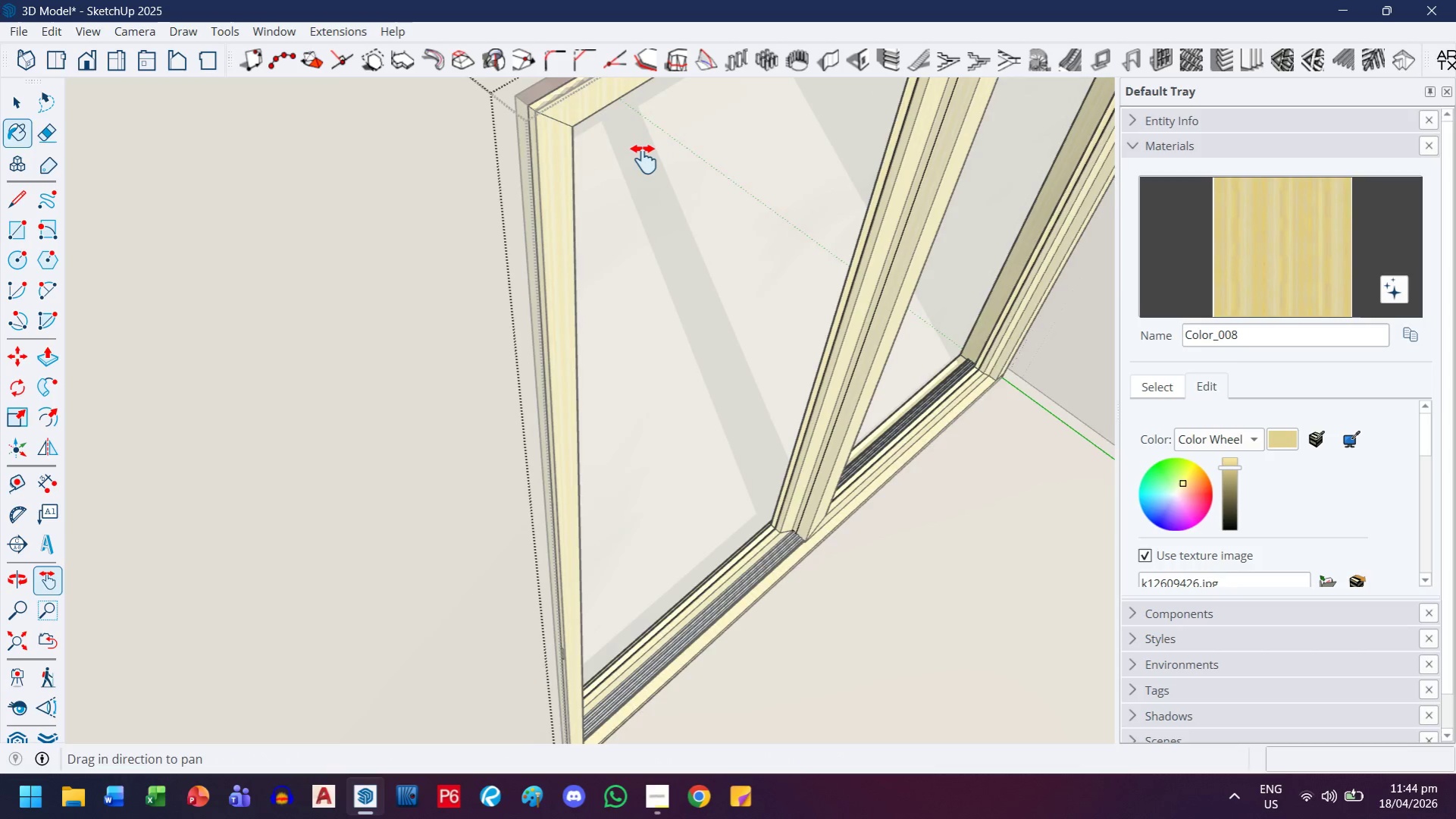 
left_click_drag(start_coordinate=[643, 155], to_coordinate=[562, 375])
 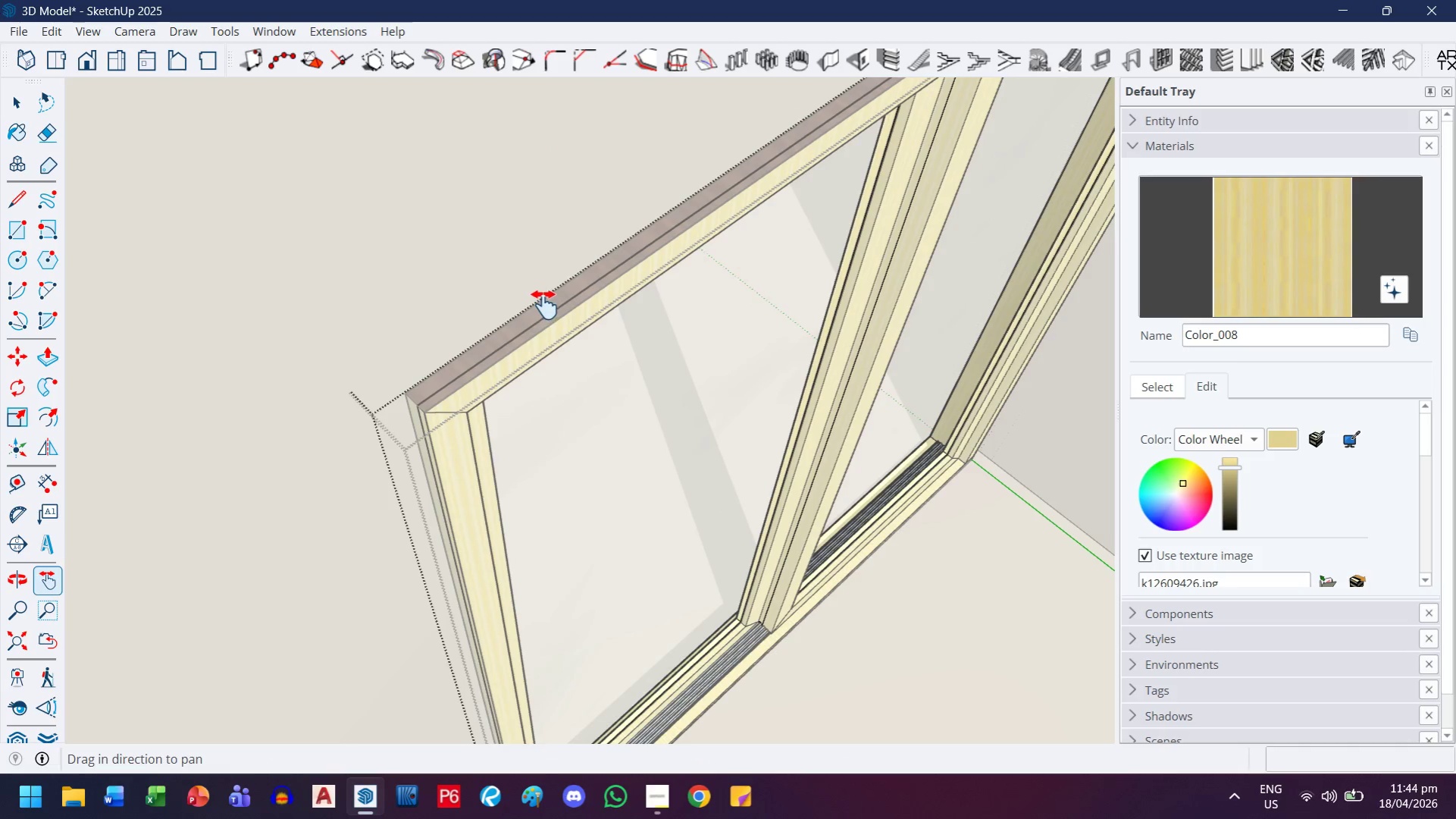 
scroll: coordinate [643, 155], scroll_direction: up, amount: 12.0
 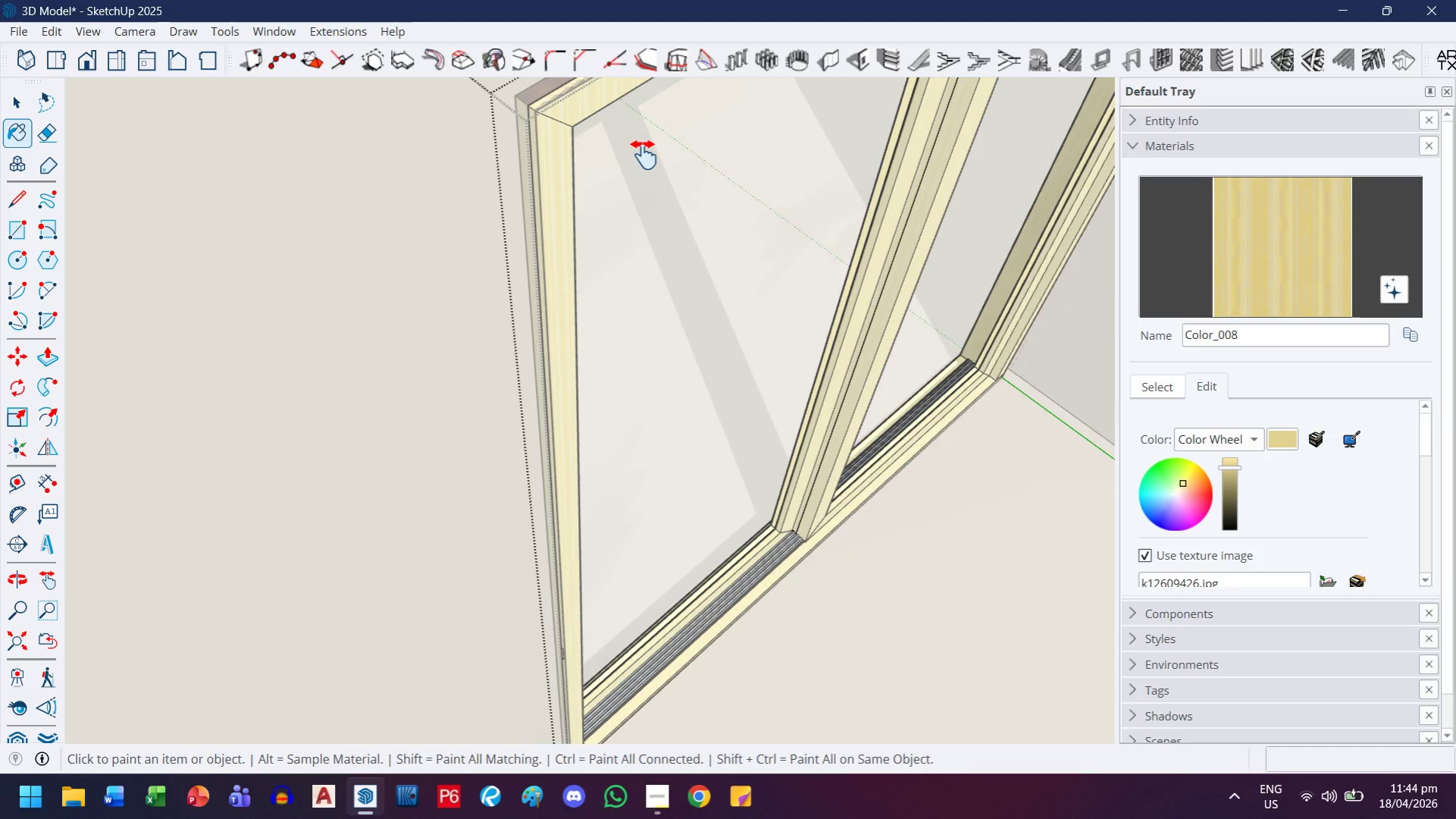 
key(Escape)
 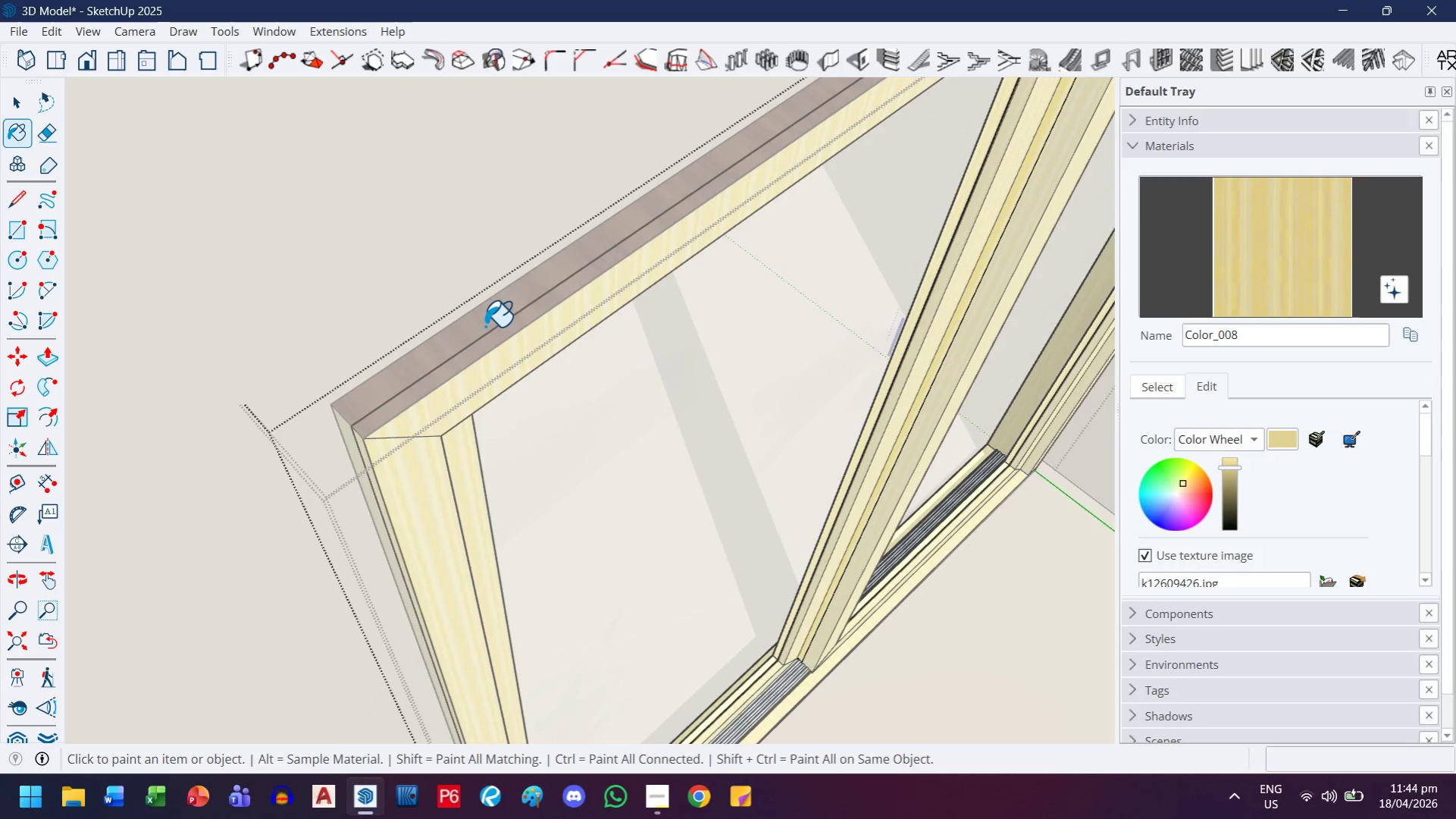 
scroll: coordinate [490, 403], scroll_direction: up, amount: 8.0
 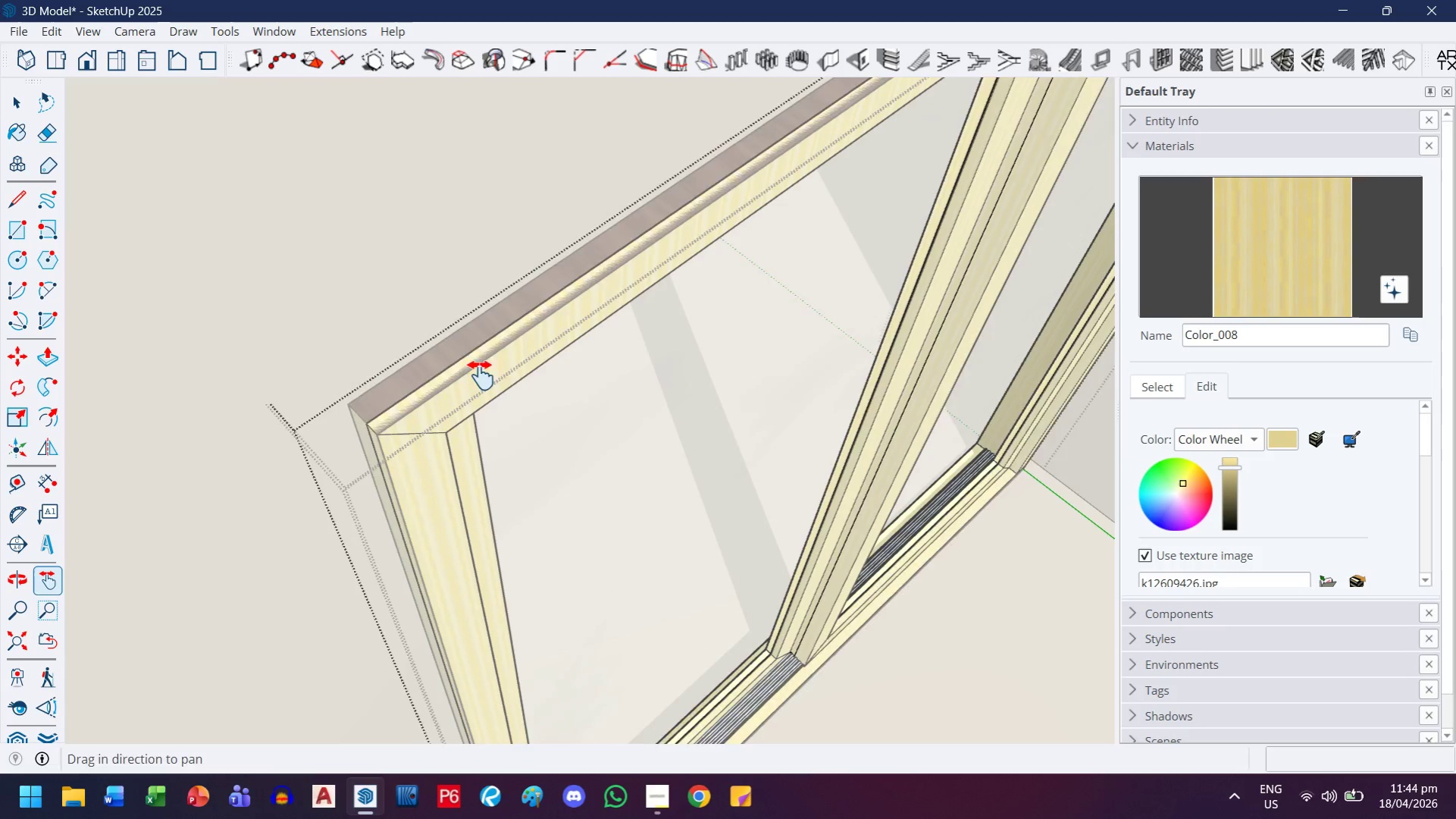 
left_click([487, 320])
 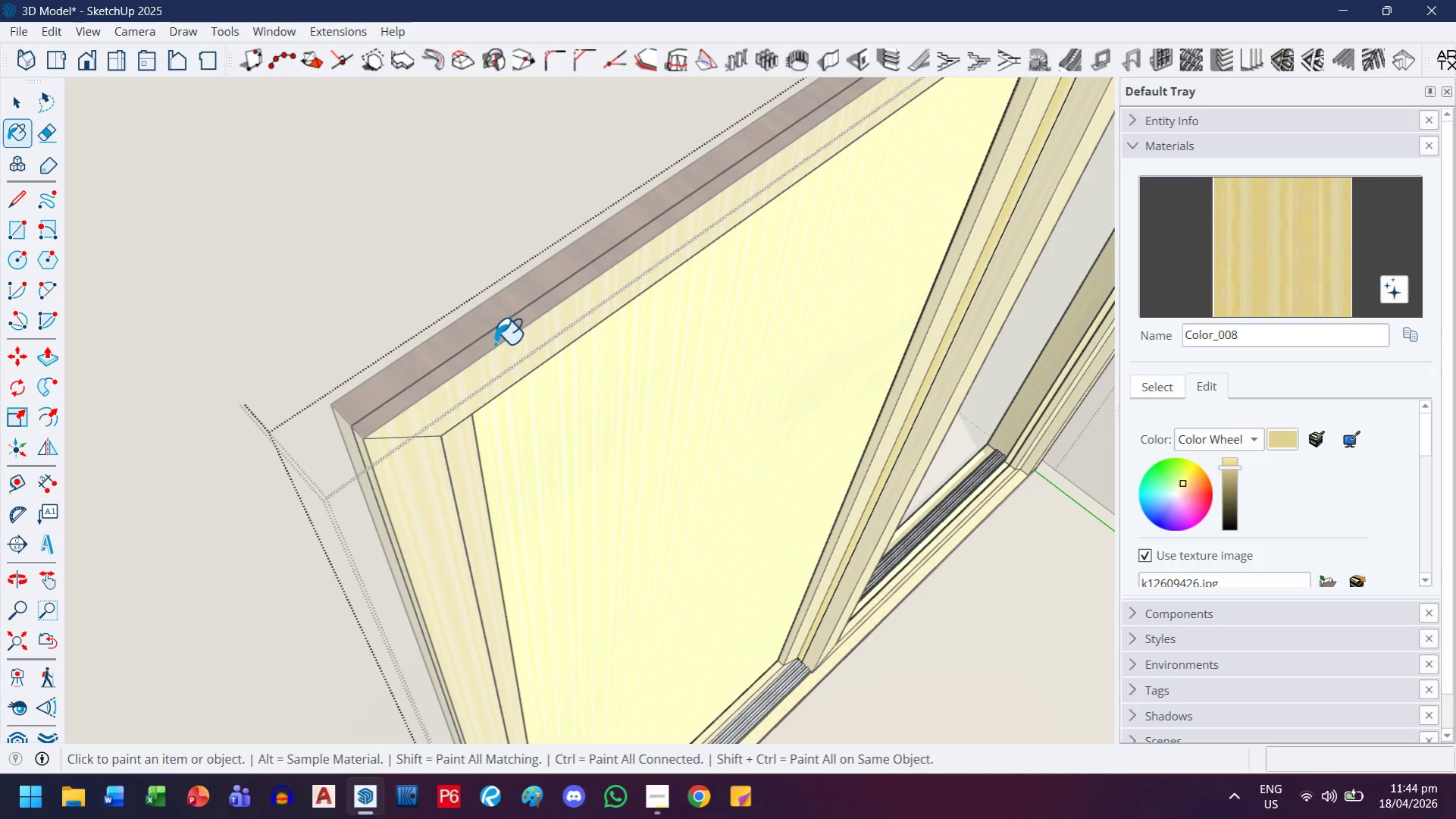 
key(Control+ControlLeft)
 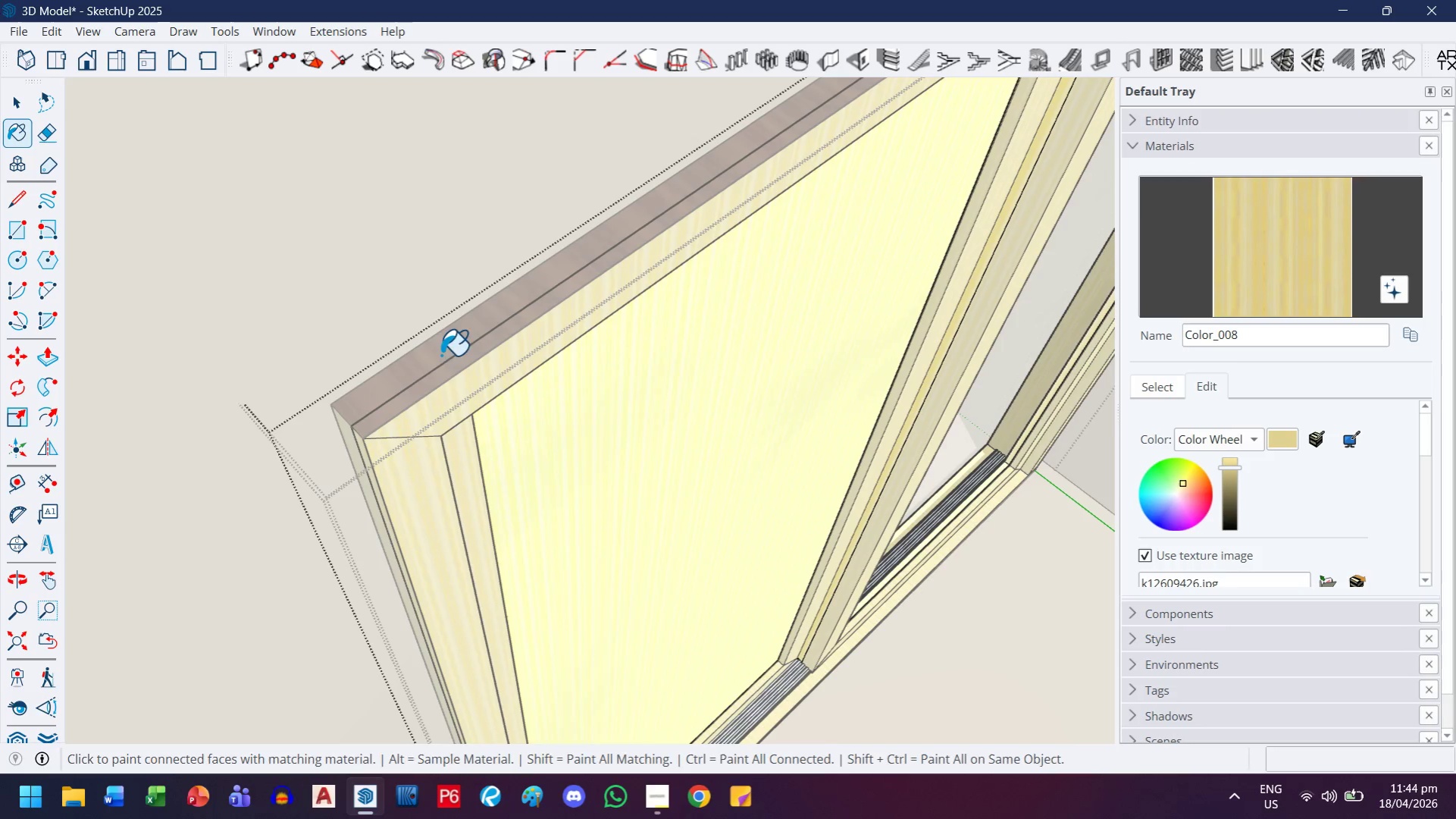 
key(Control+Z)
 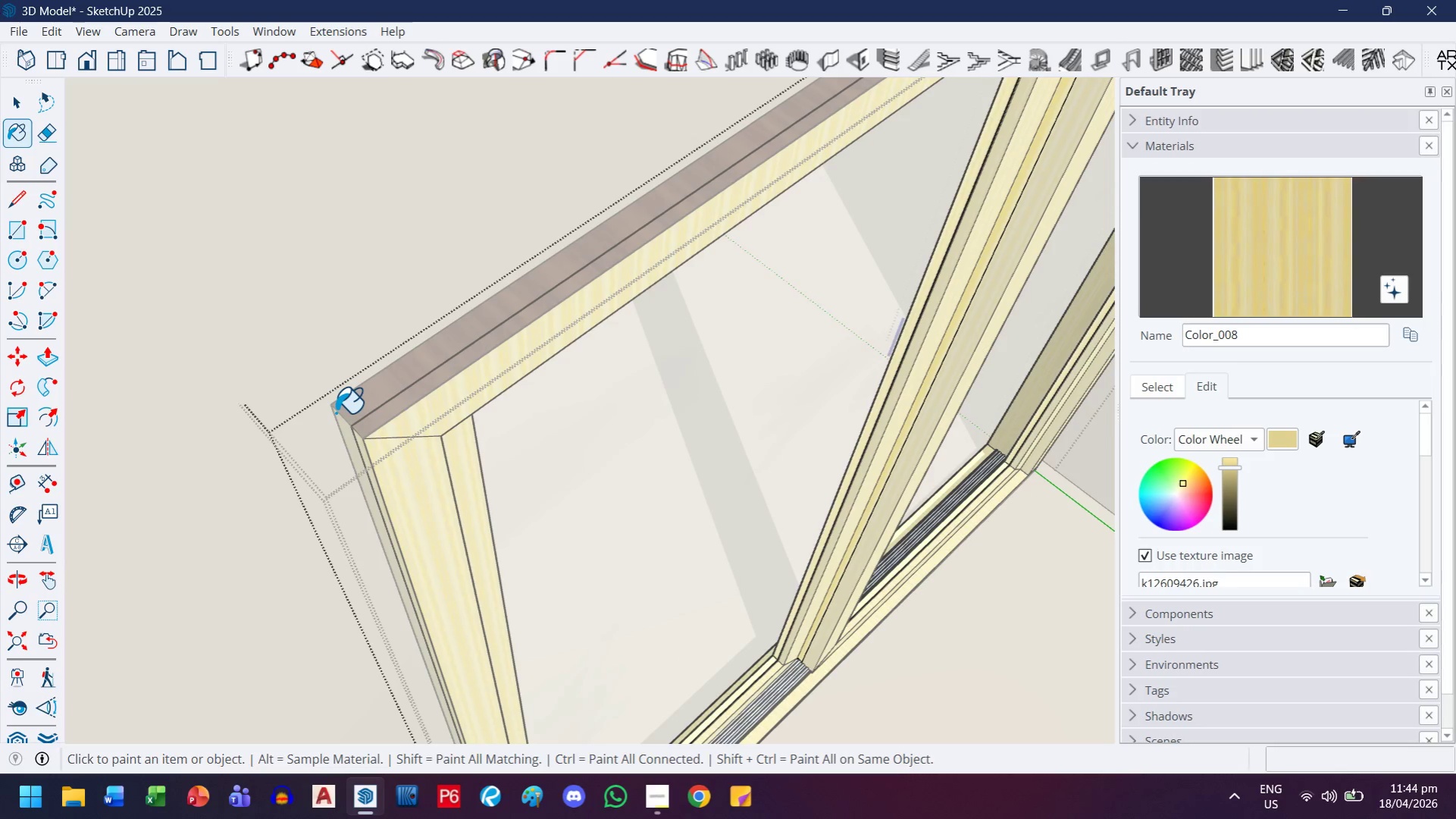 
left_click([336, 413])
 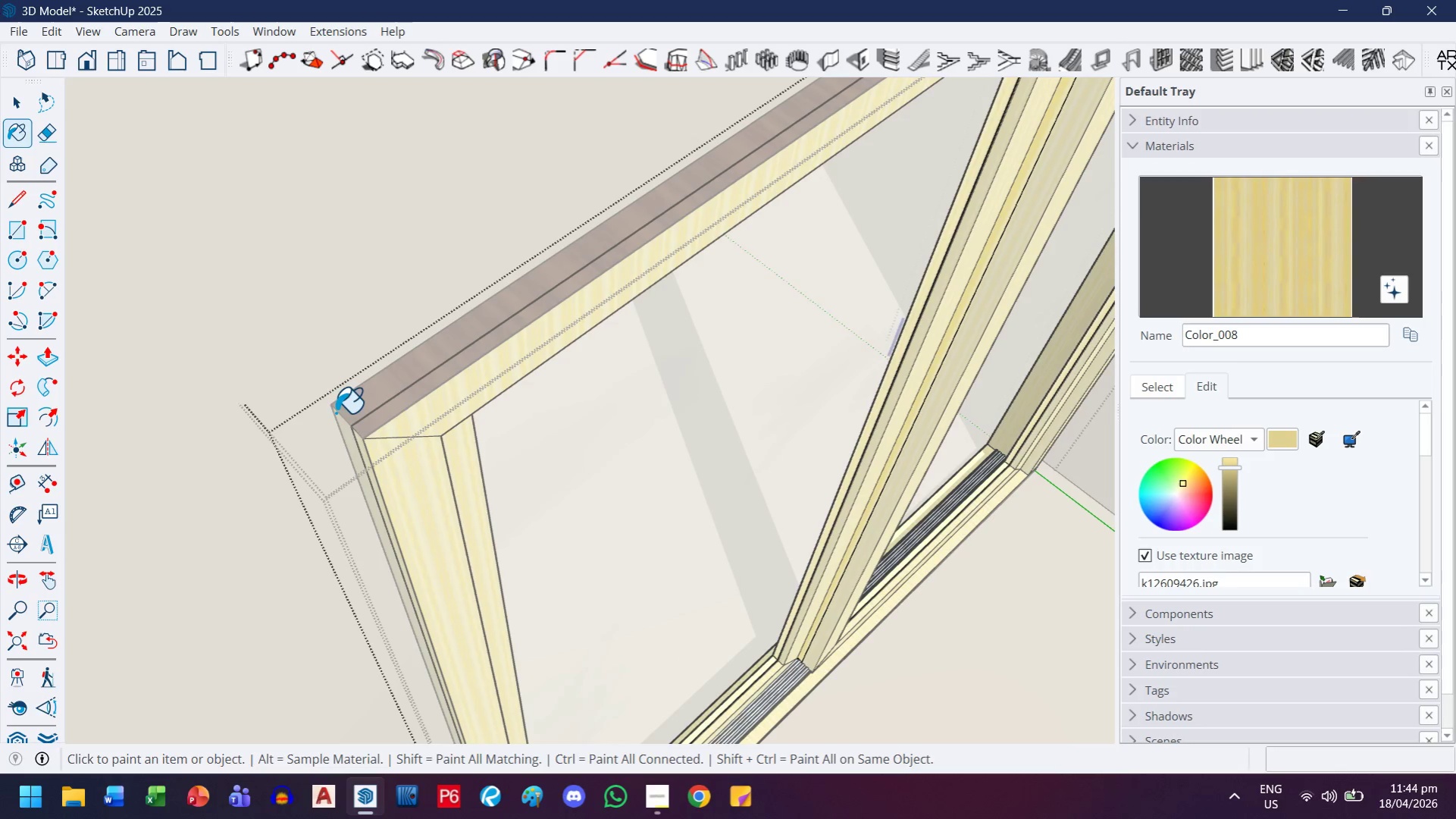 
left_click([359, 410])
 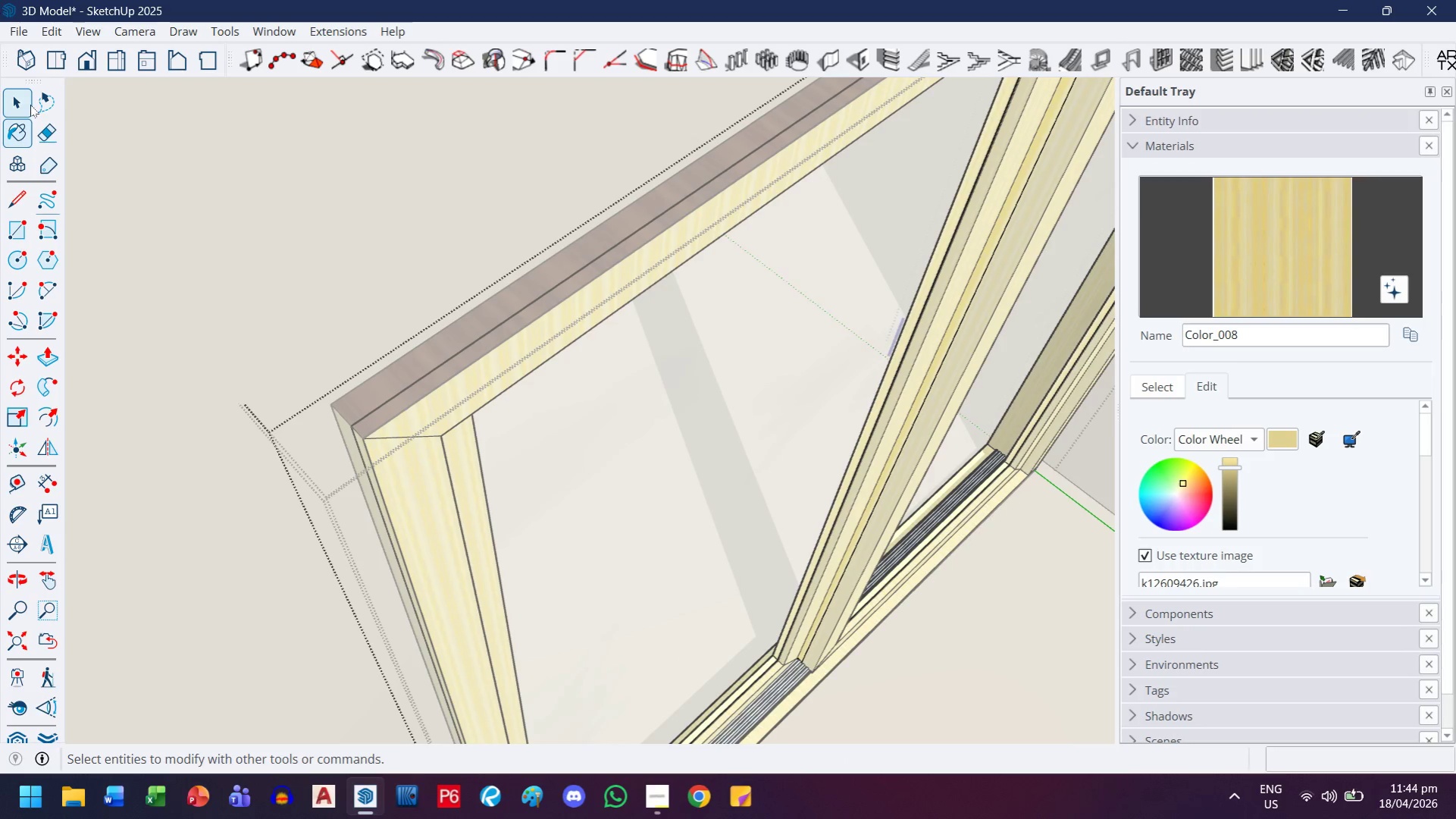 
left_click([18, 105])
 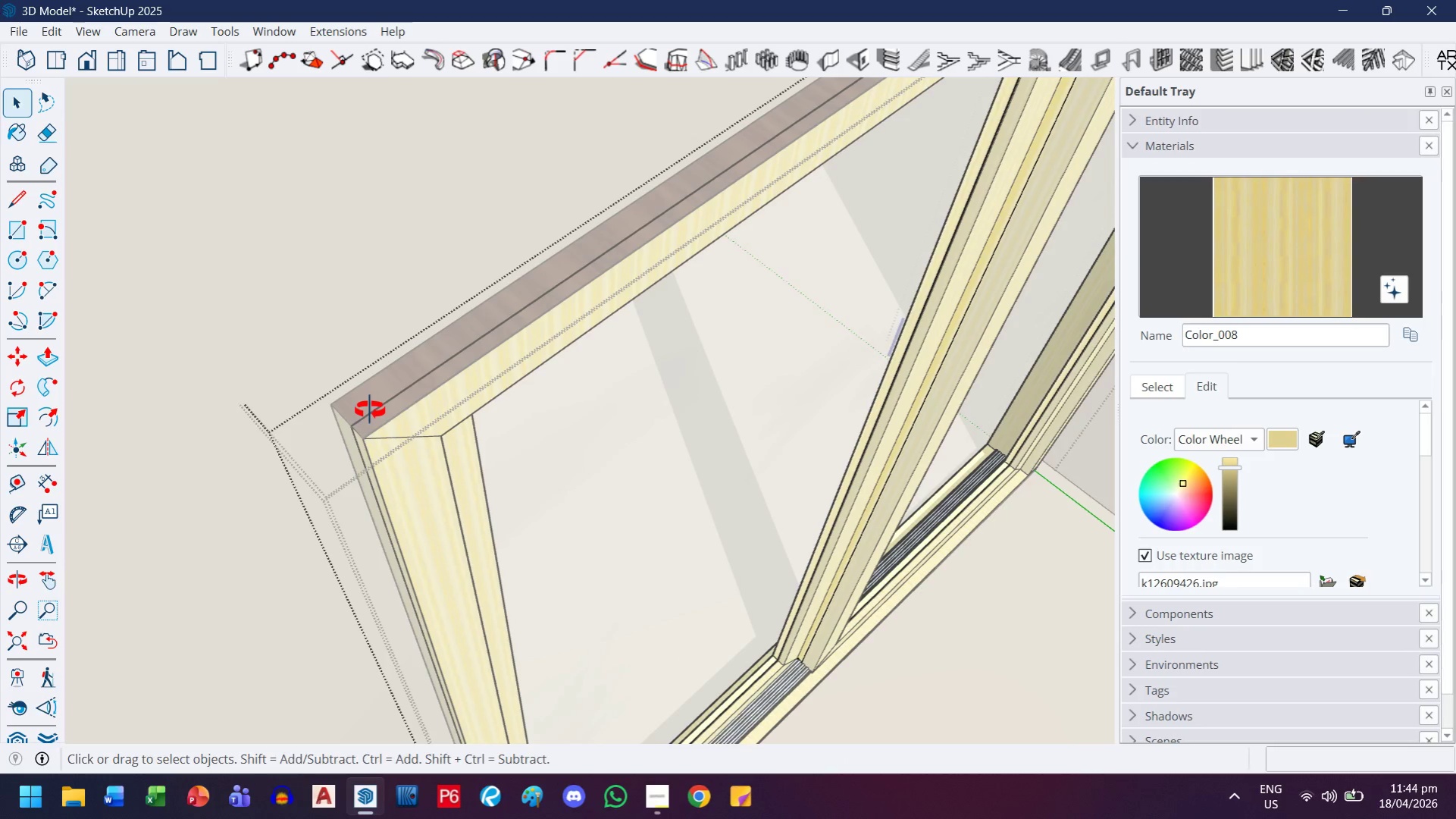 
scroll: coordinate [421, 396], scroll_direction: up, amount: 5.0
 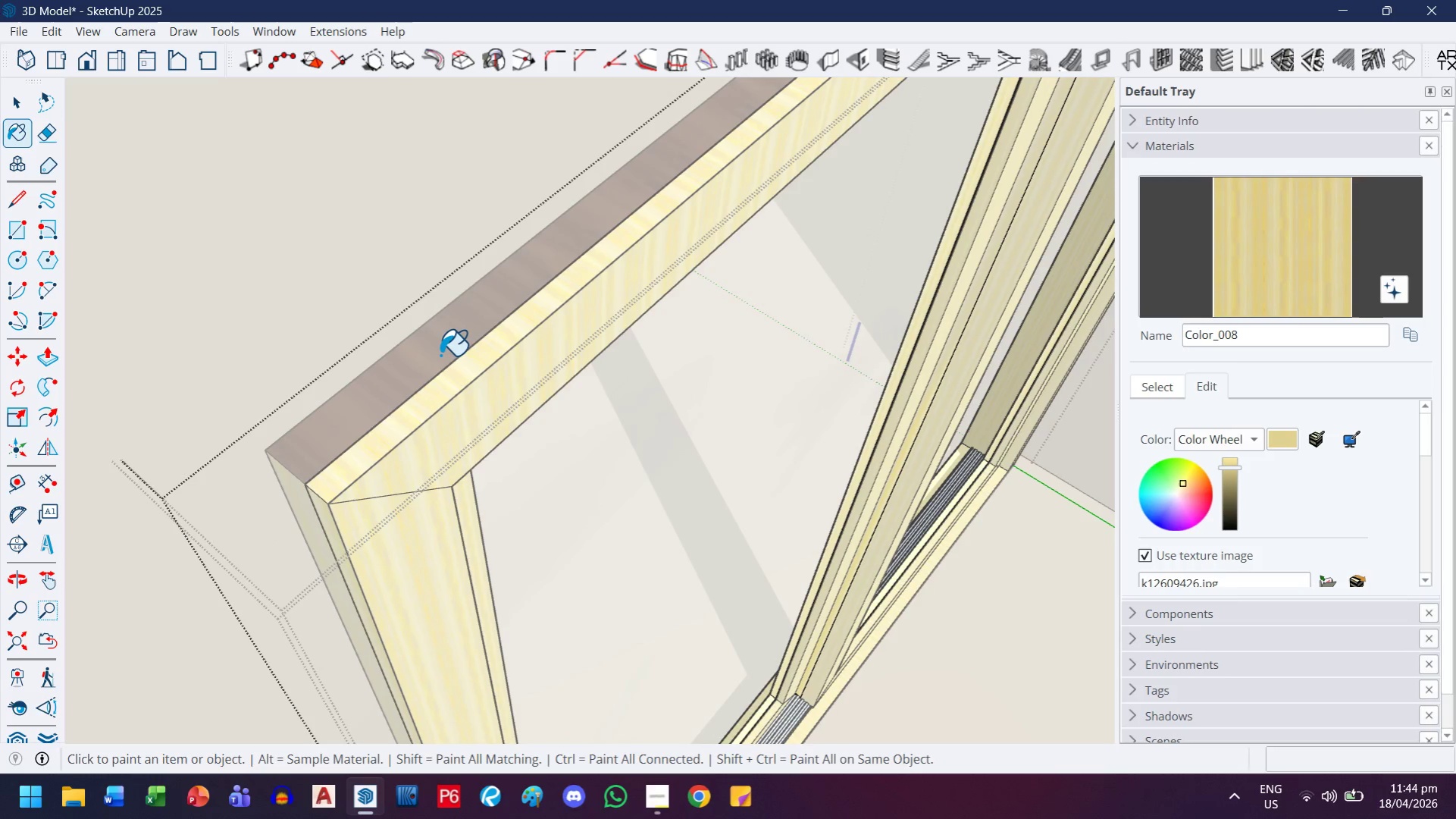 
left_click([437, 388])
 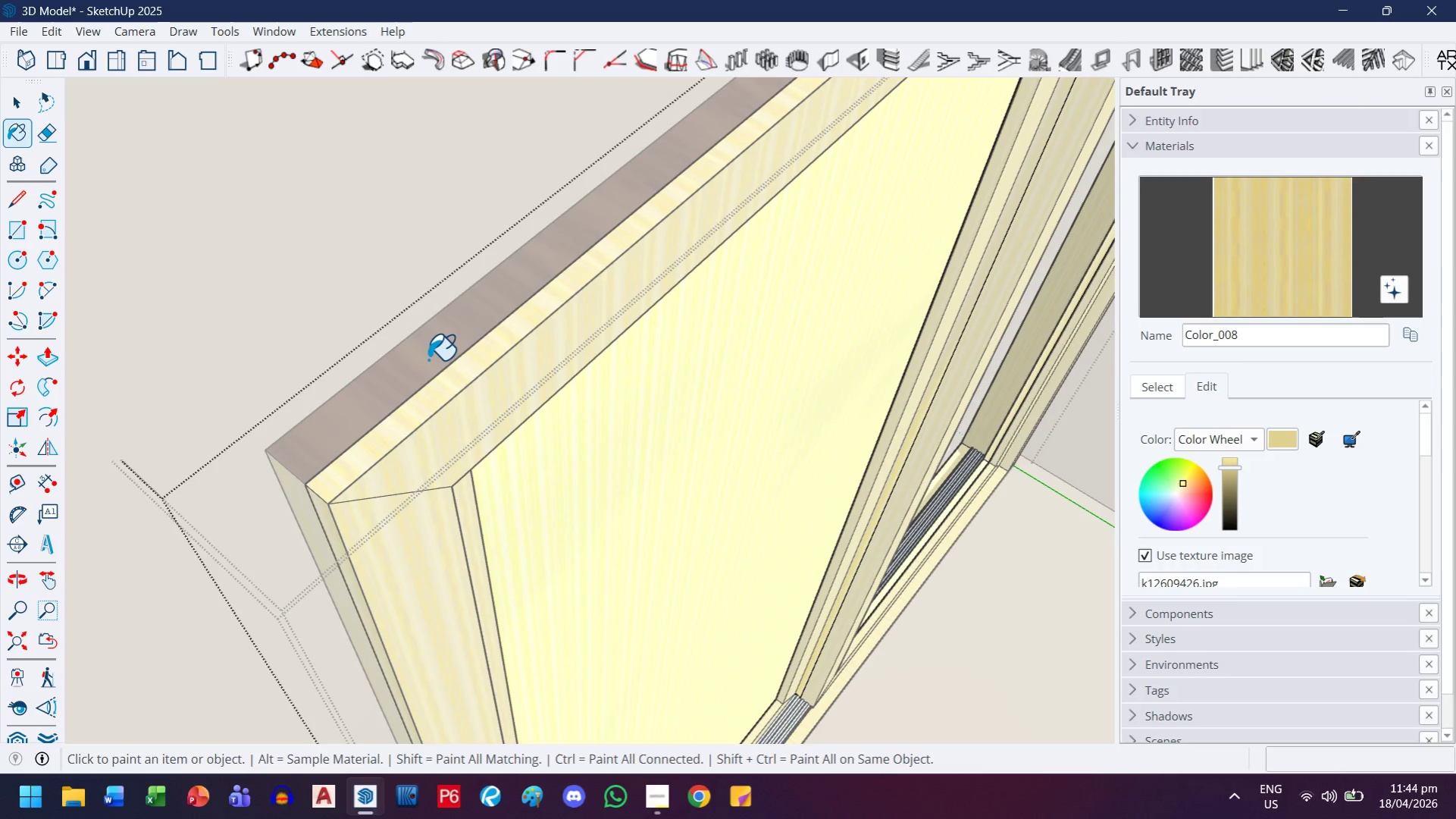 
key(Control+ControlLeft)
 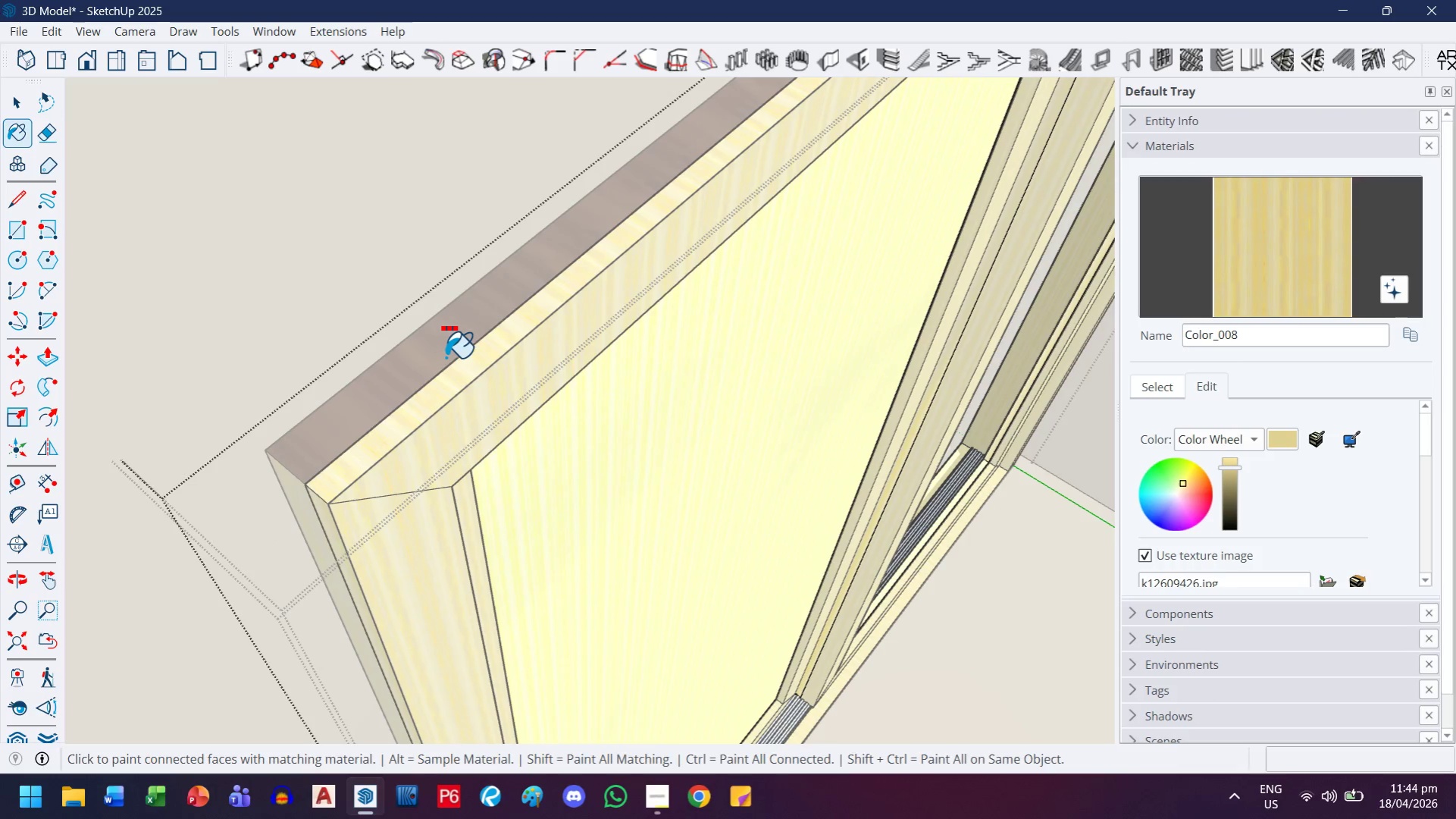 
key(Control+Z)
 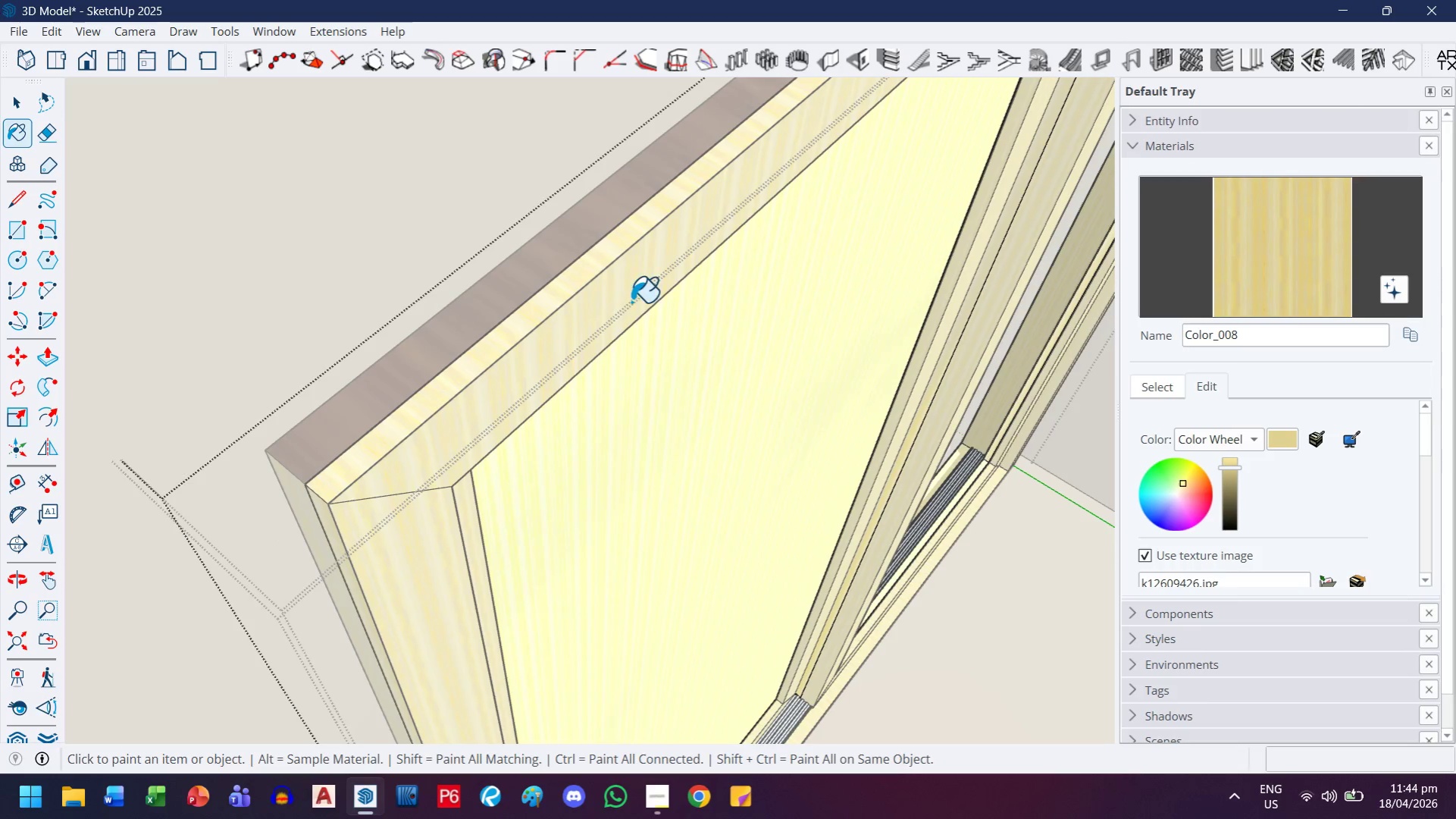 
scroll: coordinate [630, 297], scroll_direction: down, amount: 9.0
 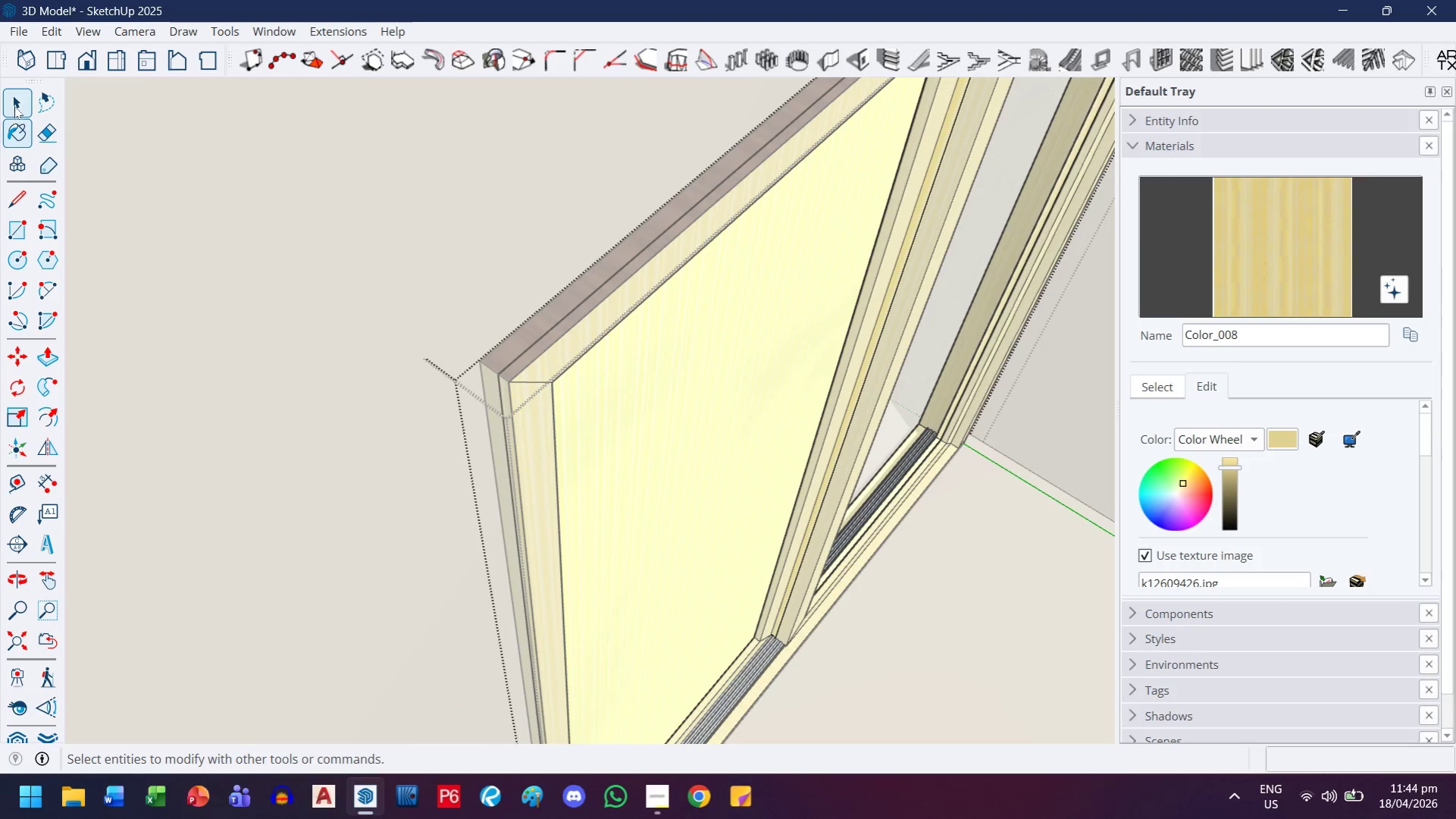 
double_click([614, 288])
 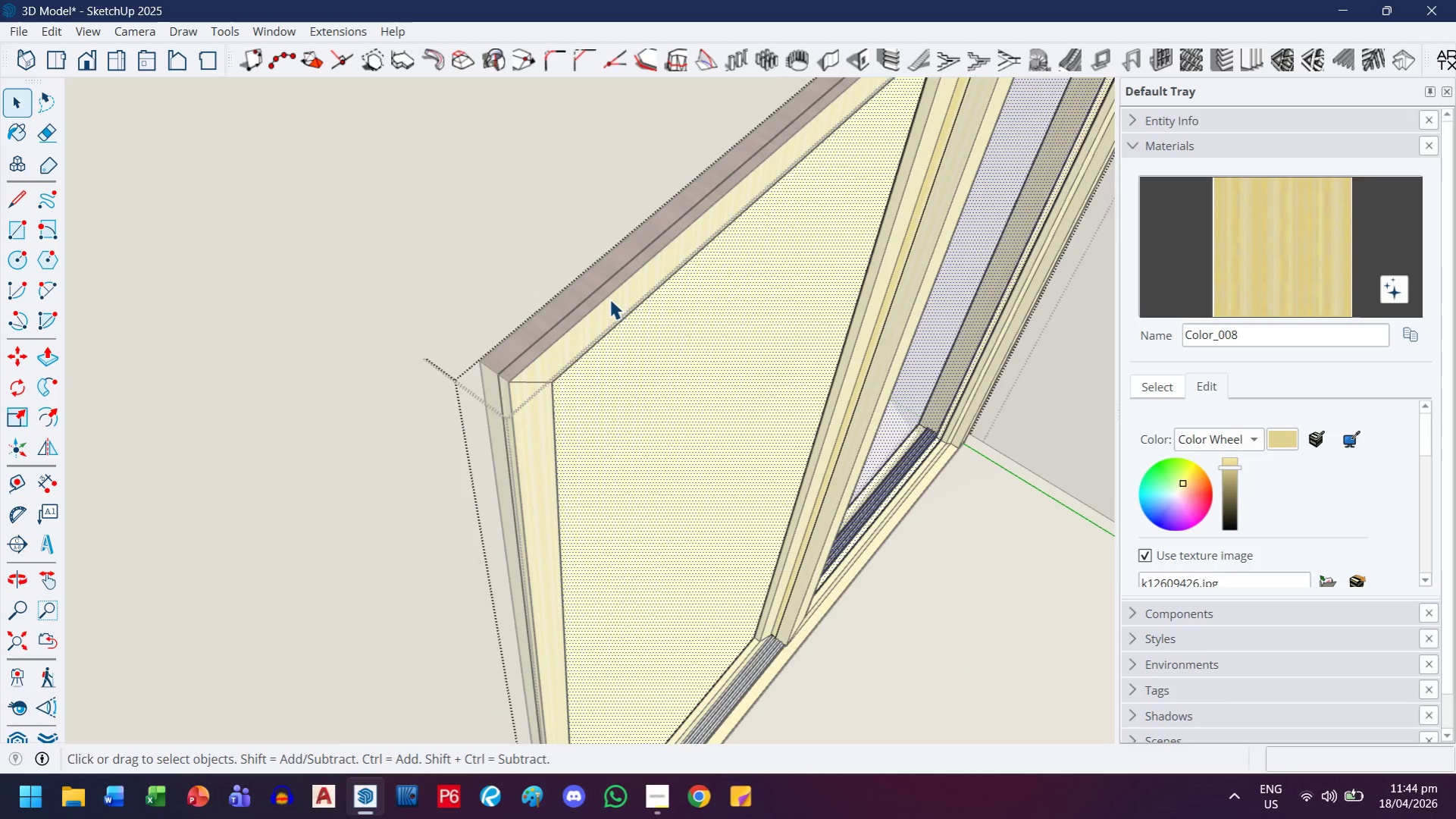 
scroll: coordinate [609, 318], scroll_direction: down, amount: 7.0
 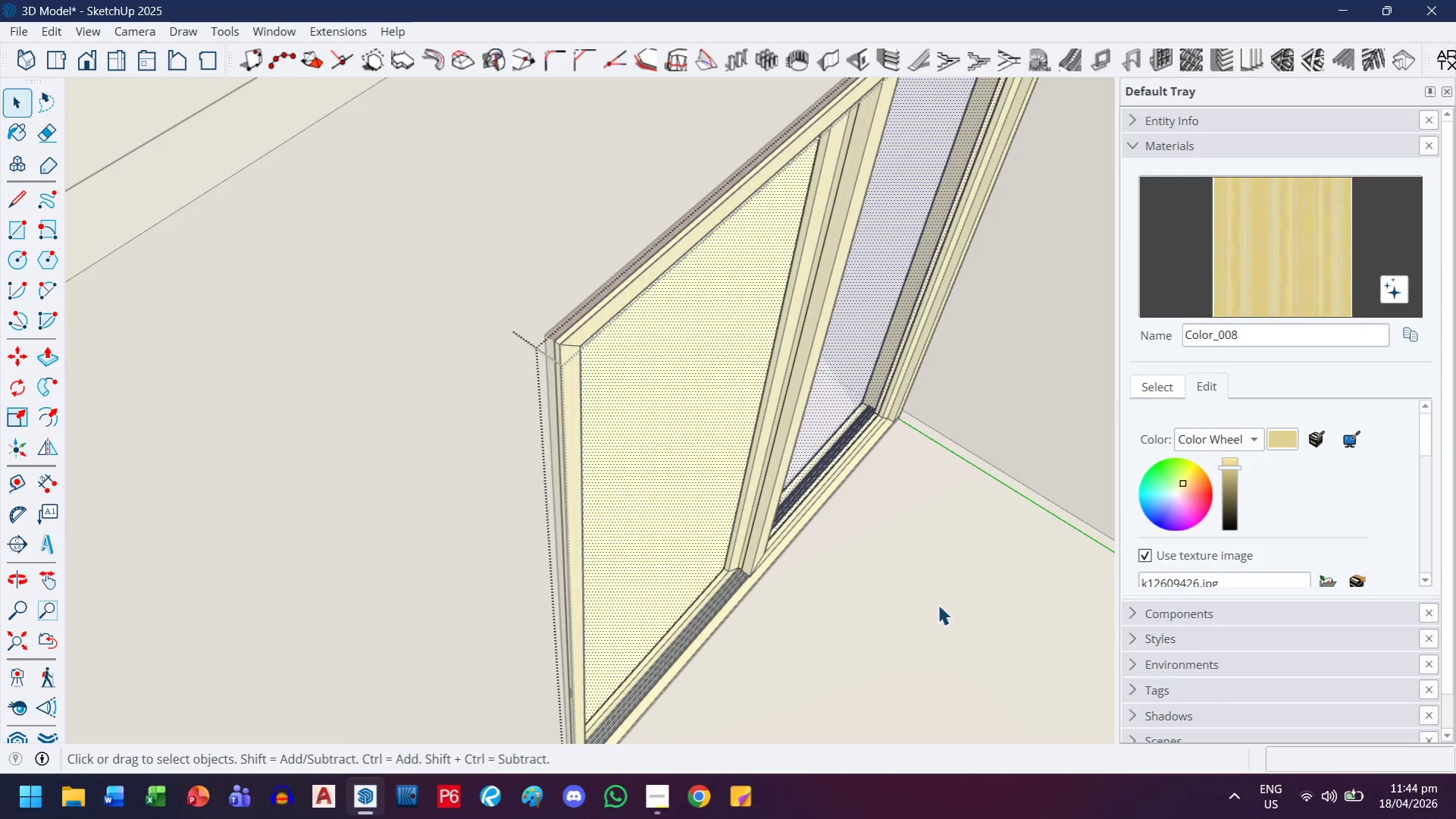 
key(Escape)
 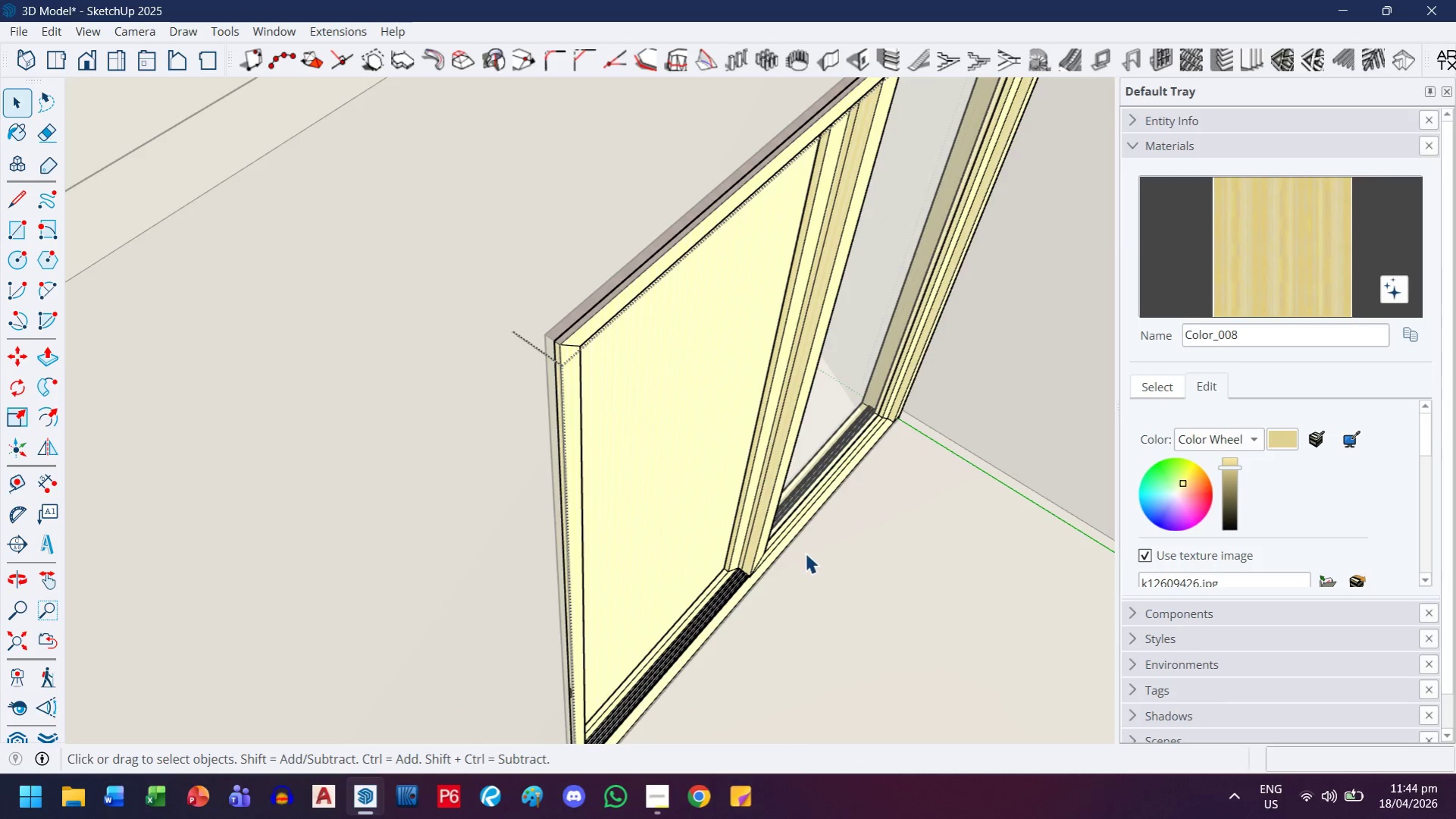 
key(Escape)
 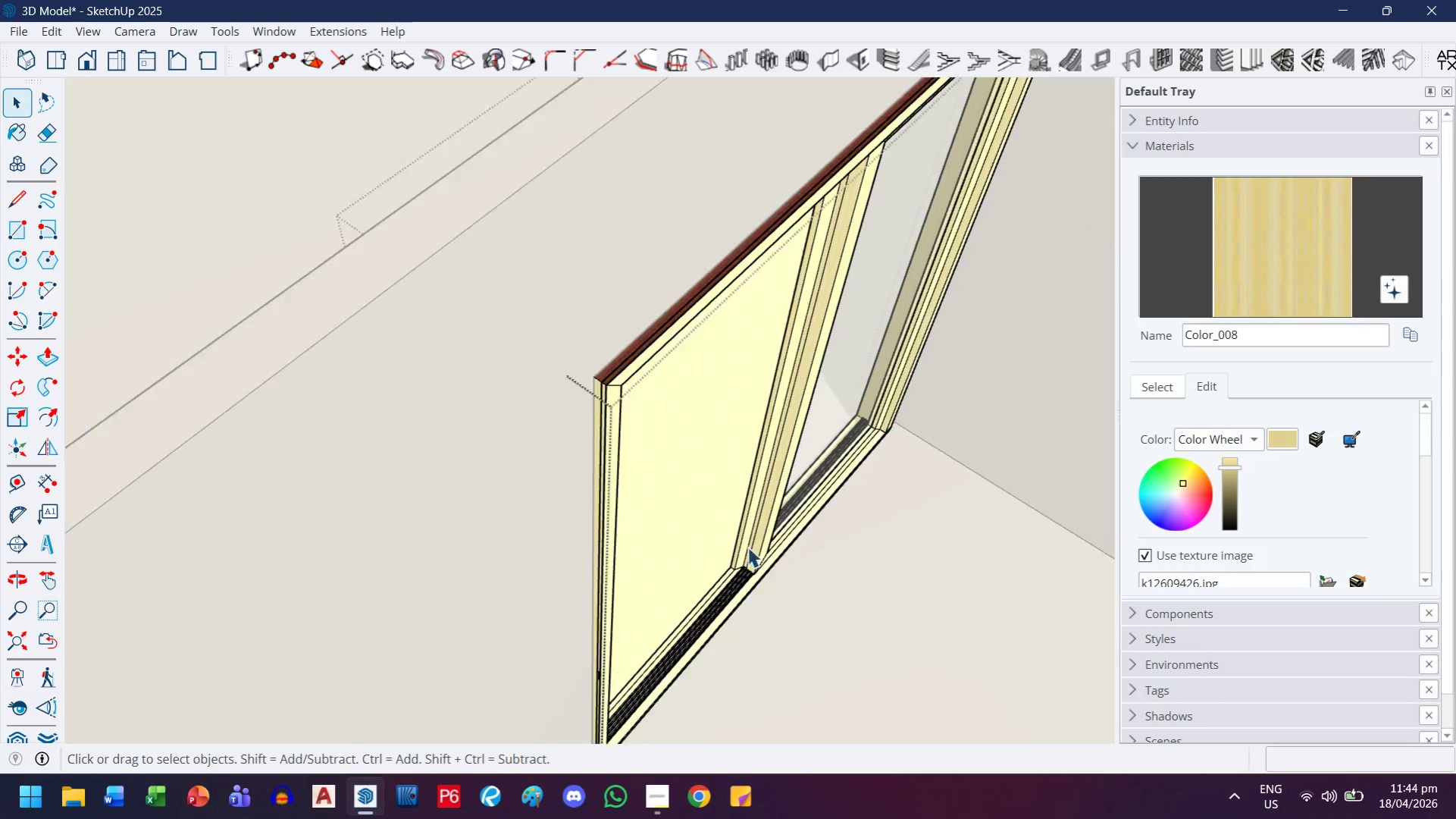 
key(Escape)
 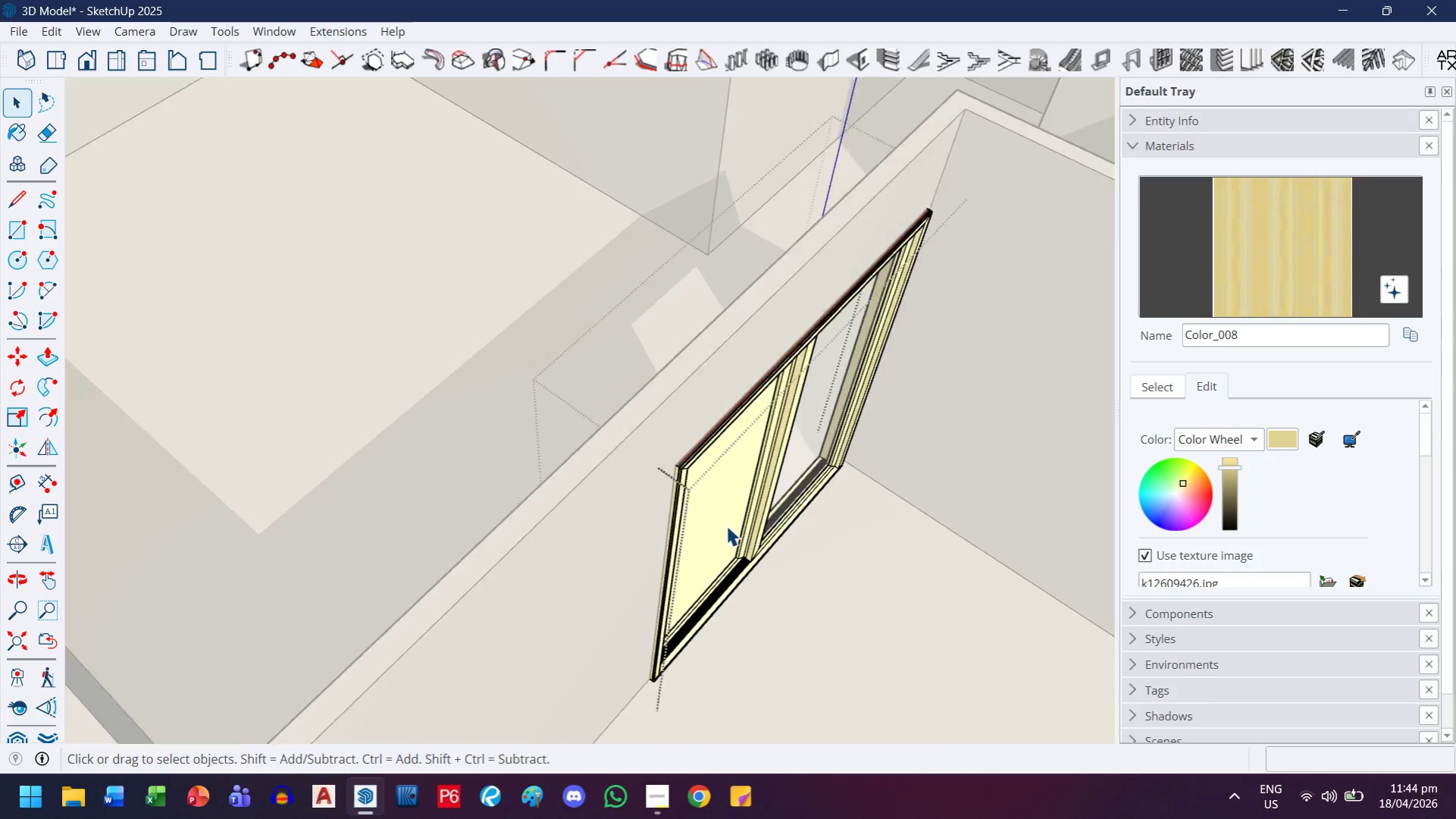 
key(Escape)
 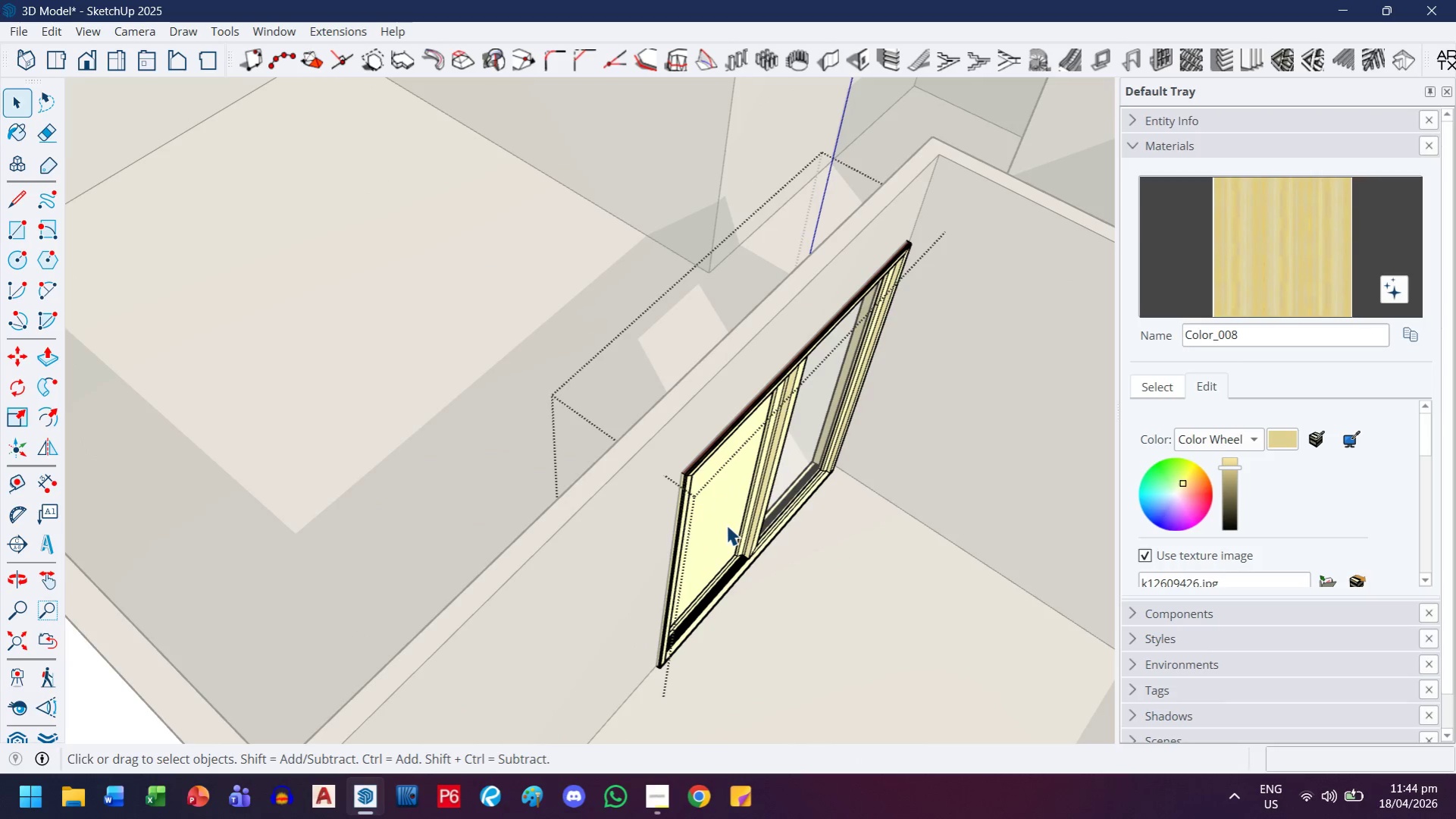 
scroll: coordinate [725, 527], scroll_direction: down, amount: 7.0
 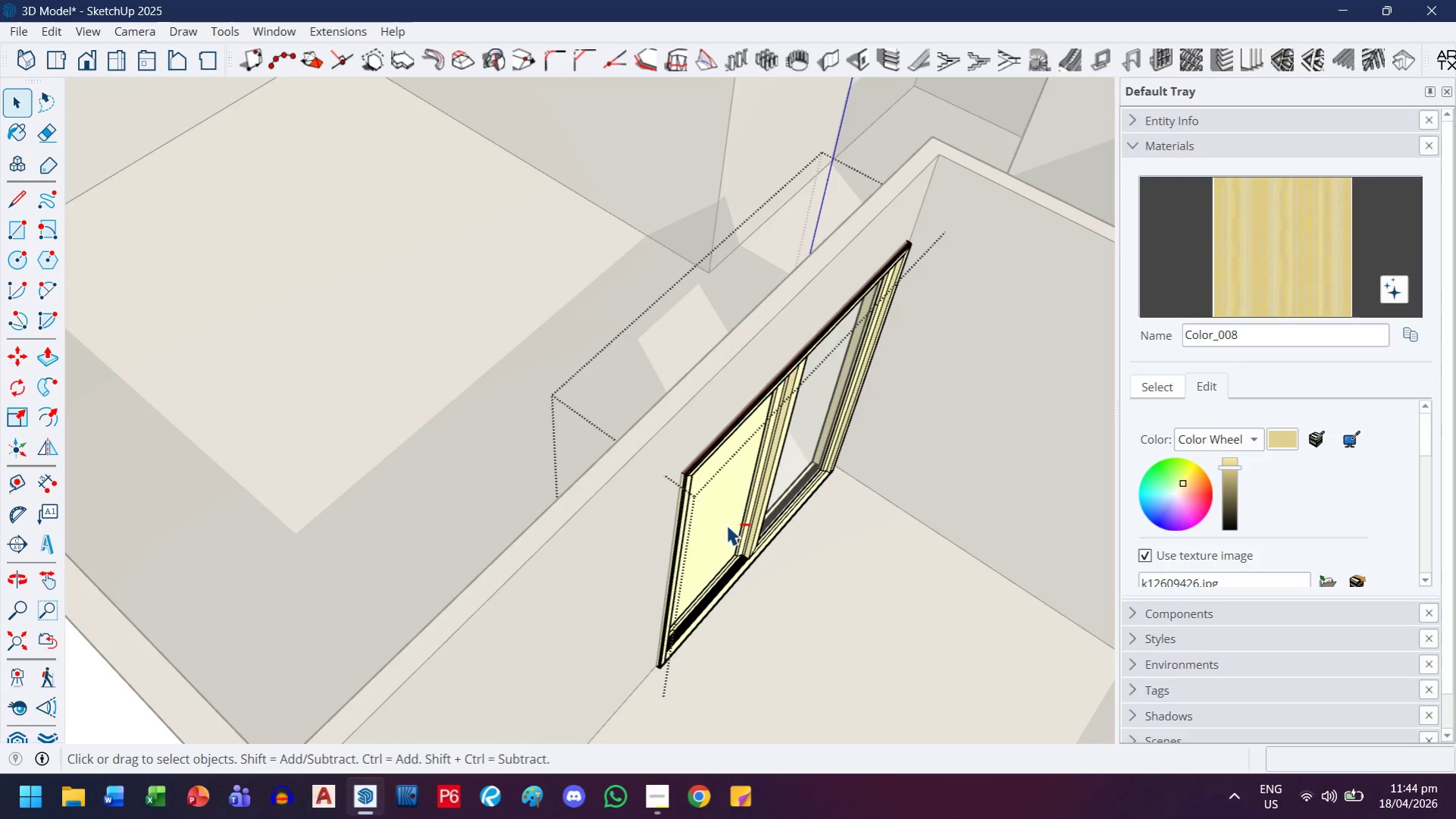 
key(Shift+ShiftLeft)
 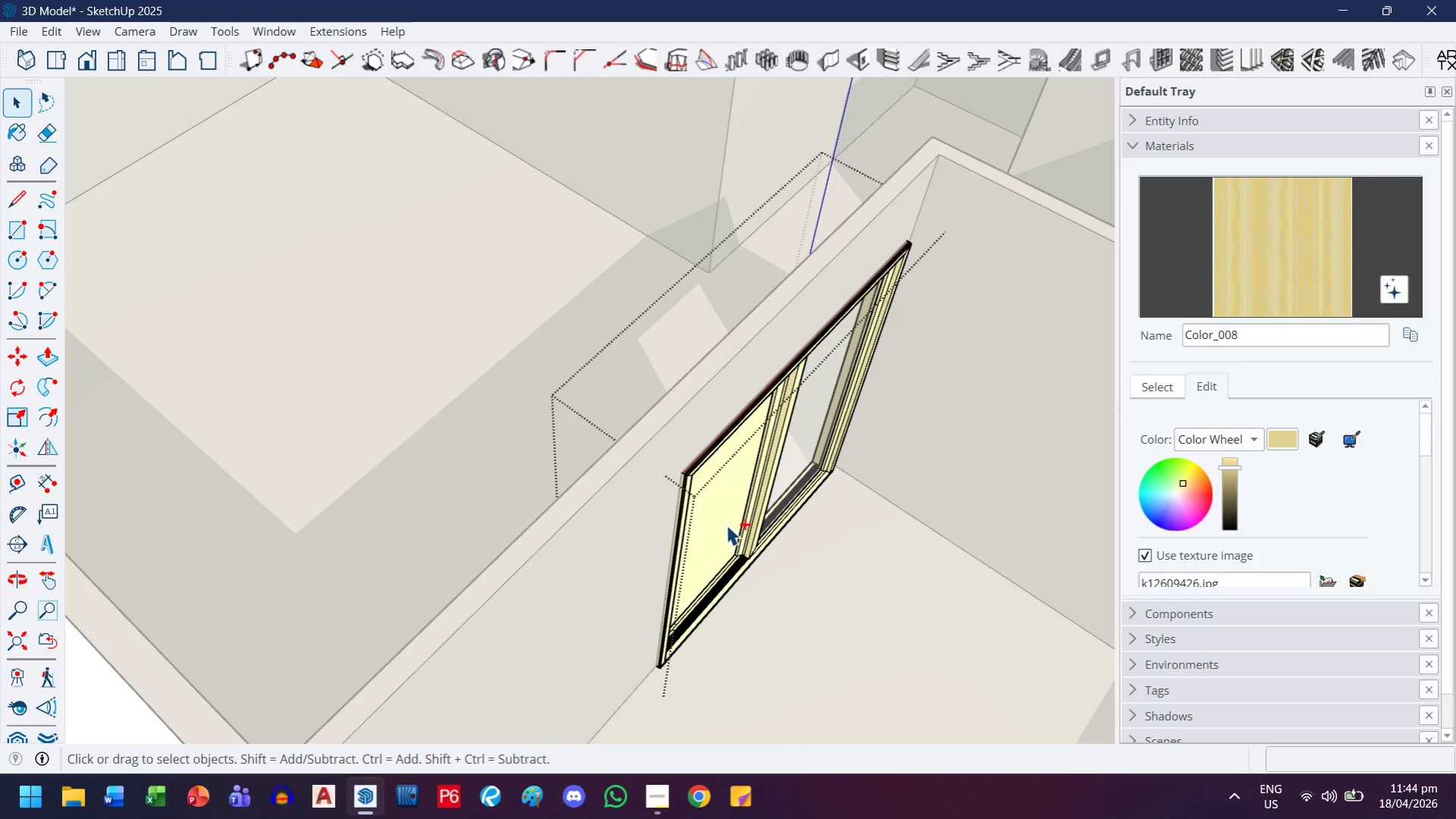 
key(Control+Z)
 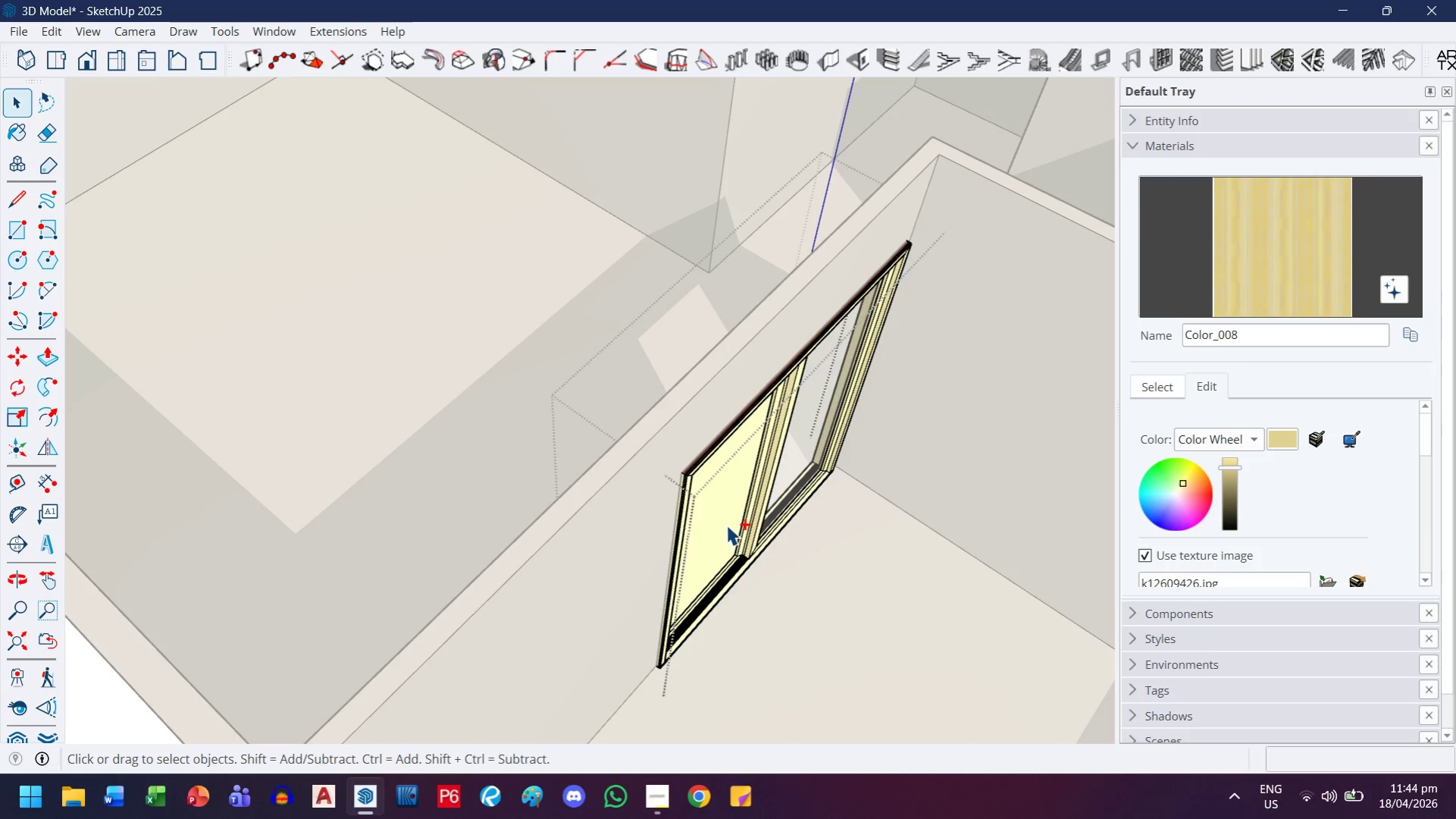 
key(Control+Z)
 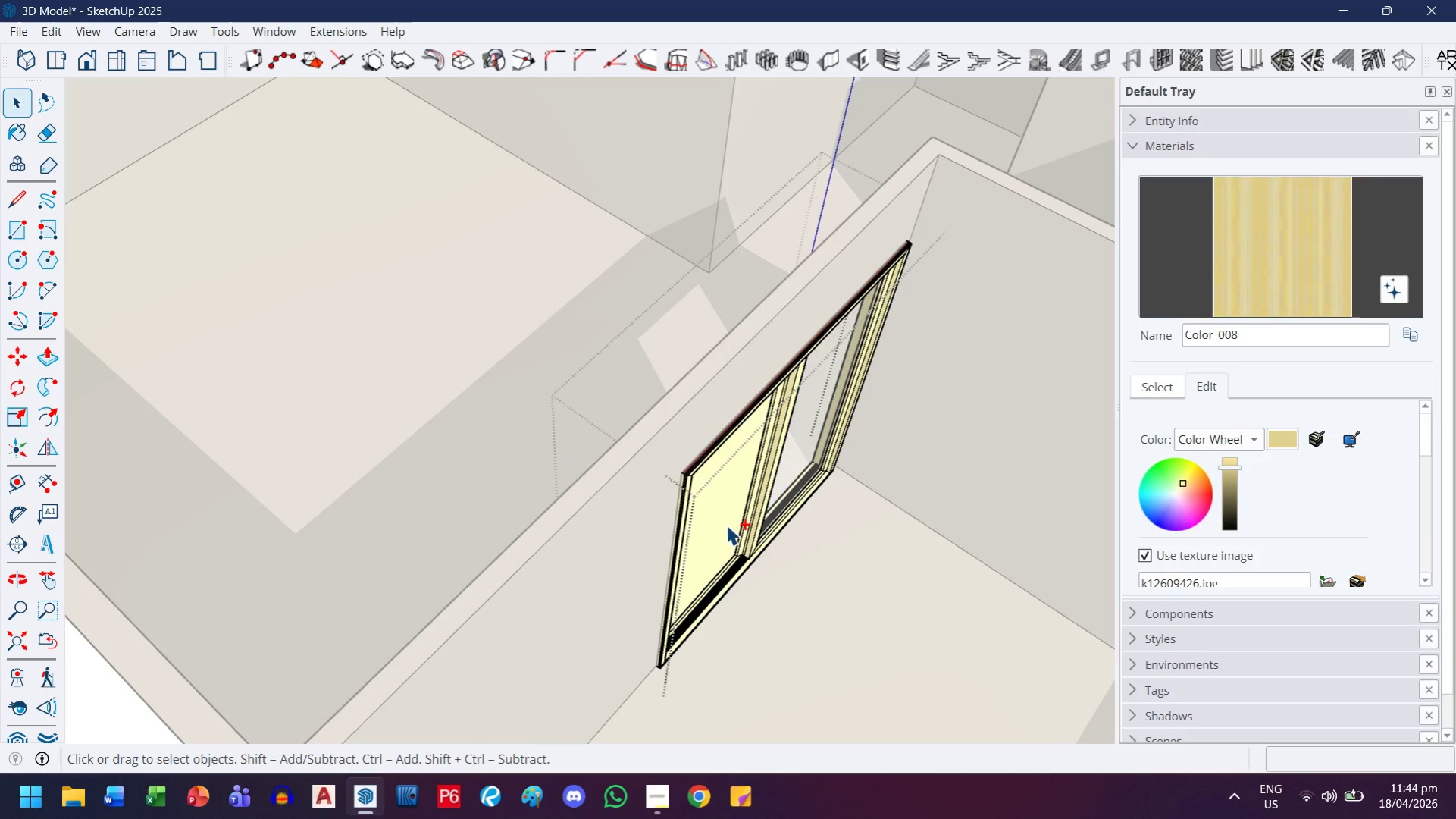 
key(Control+Z)
 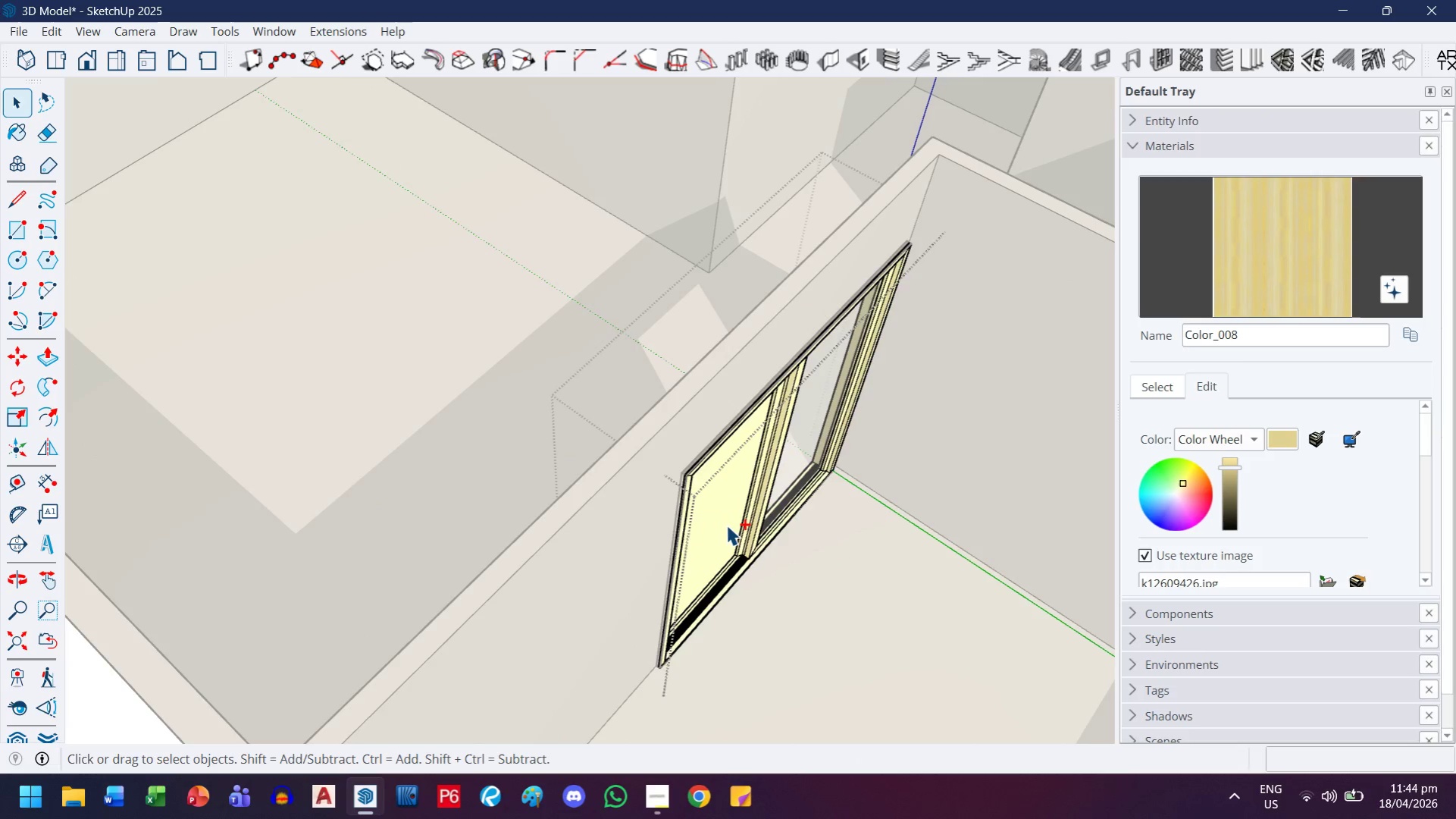 
key(Control+Z)
 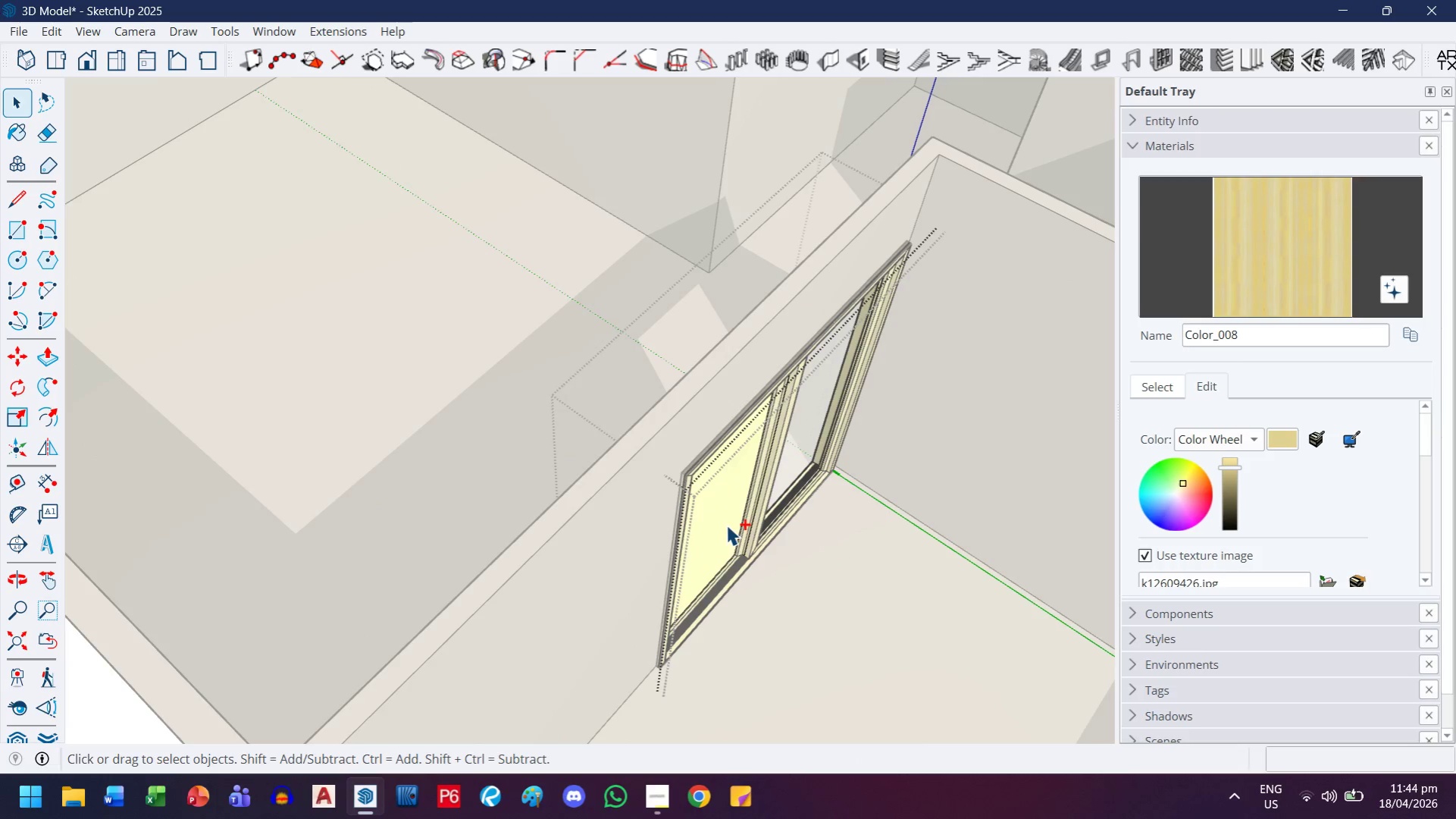 
key(Control+Z)
 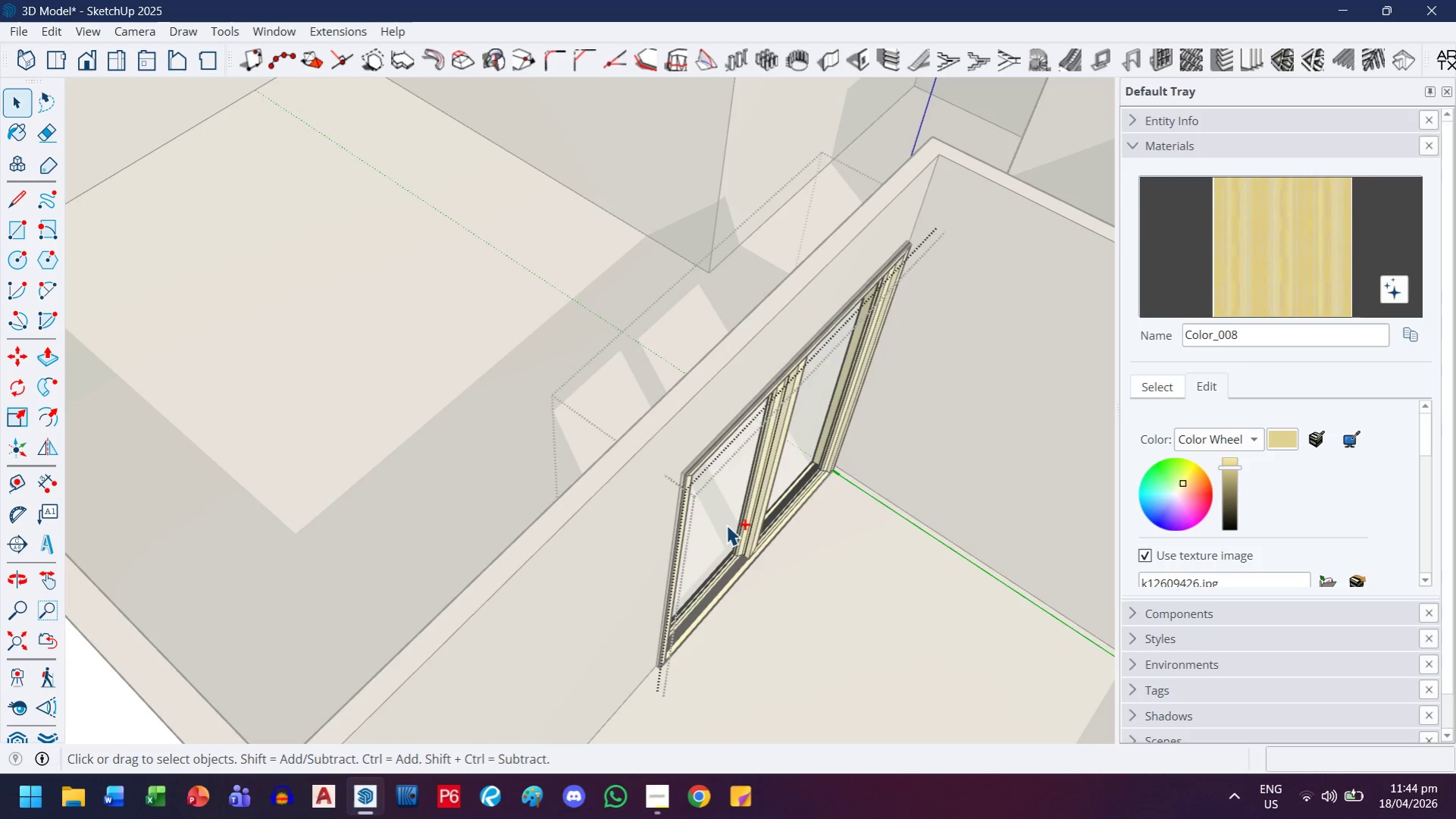 
left_click([726, 525])
 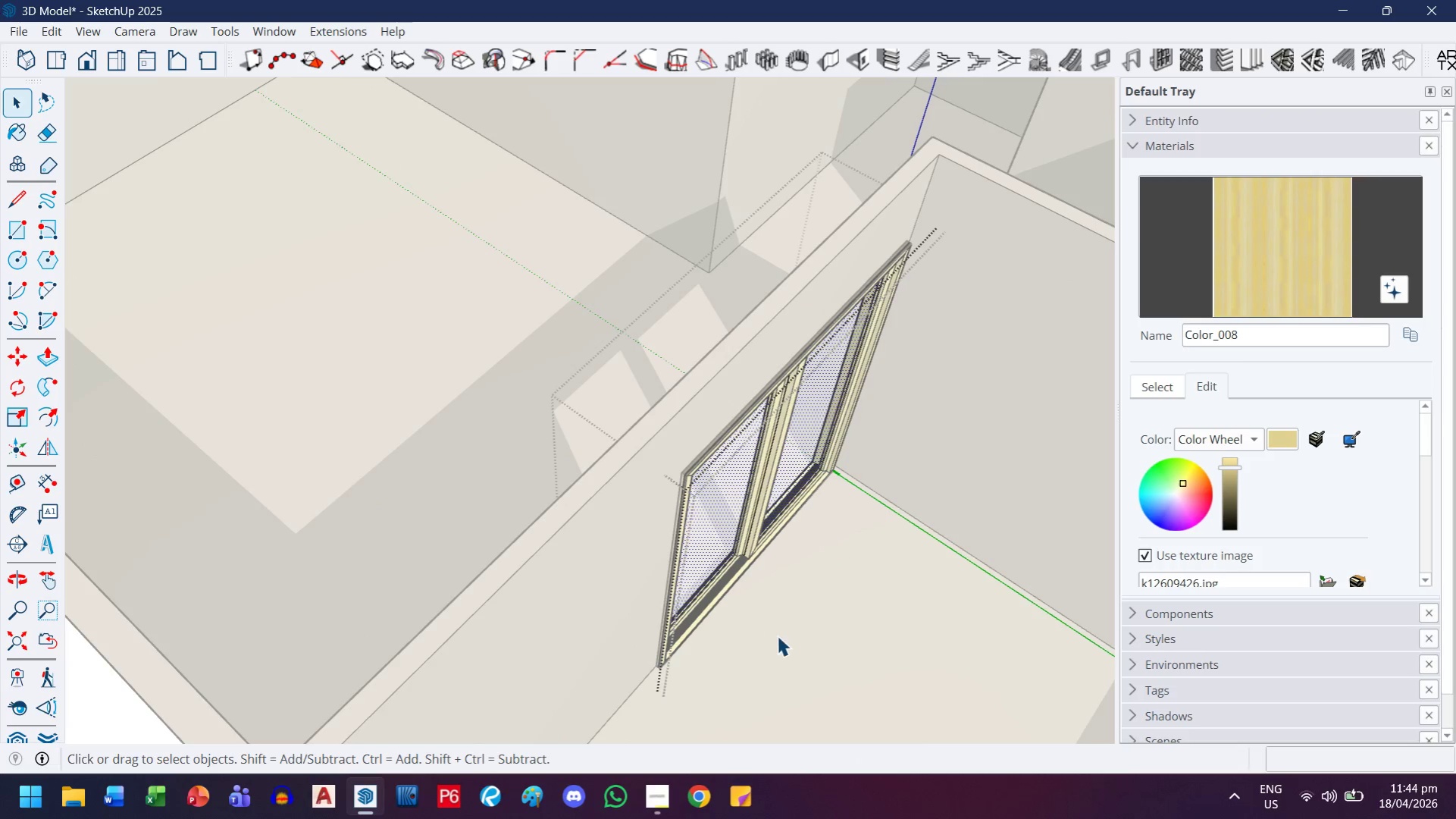 
key(Escape)
 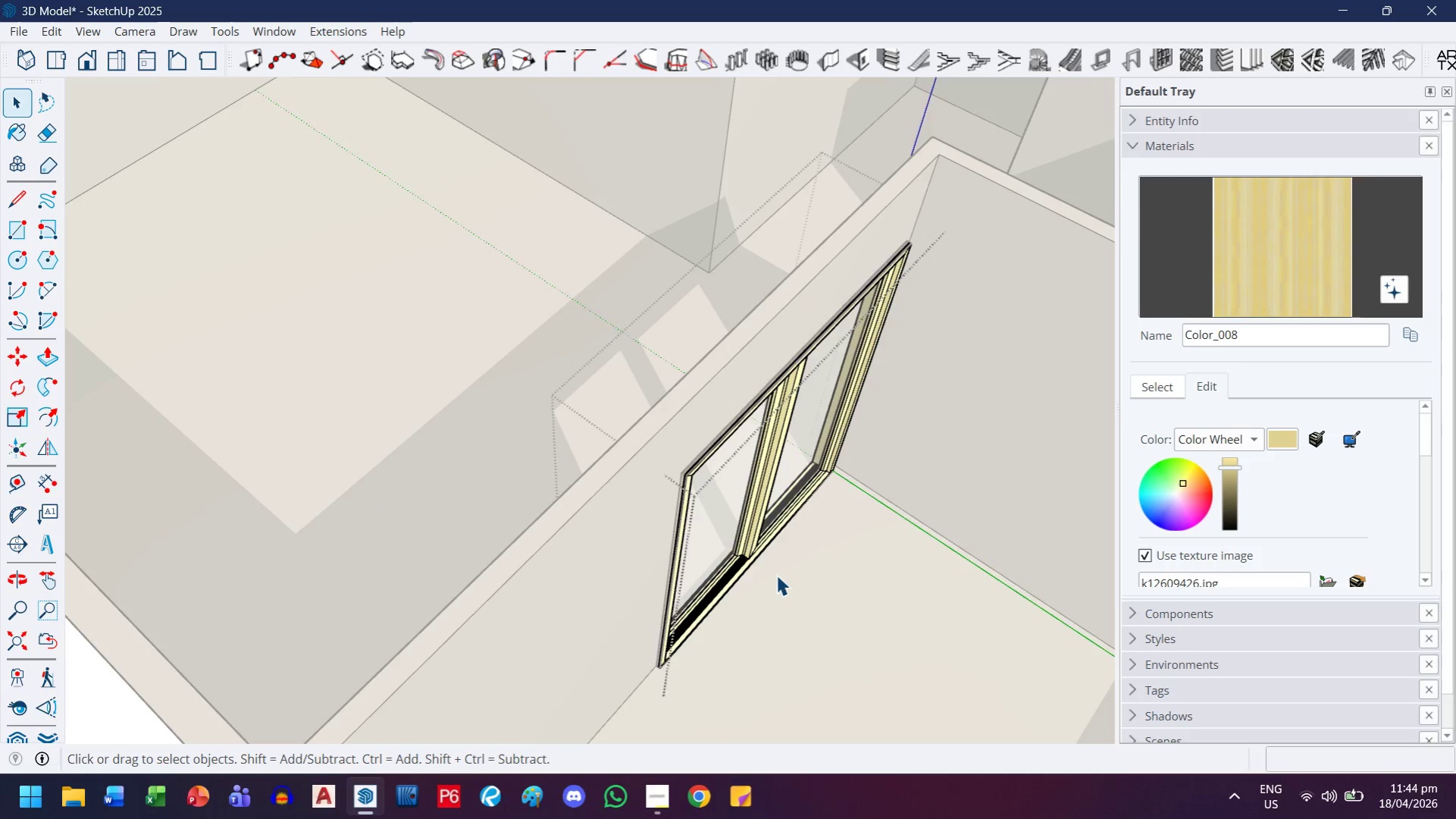 
key(Escape)
 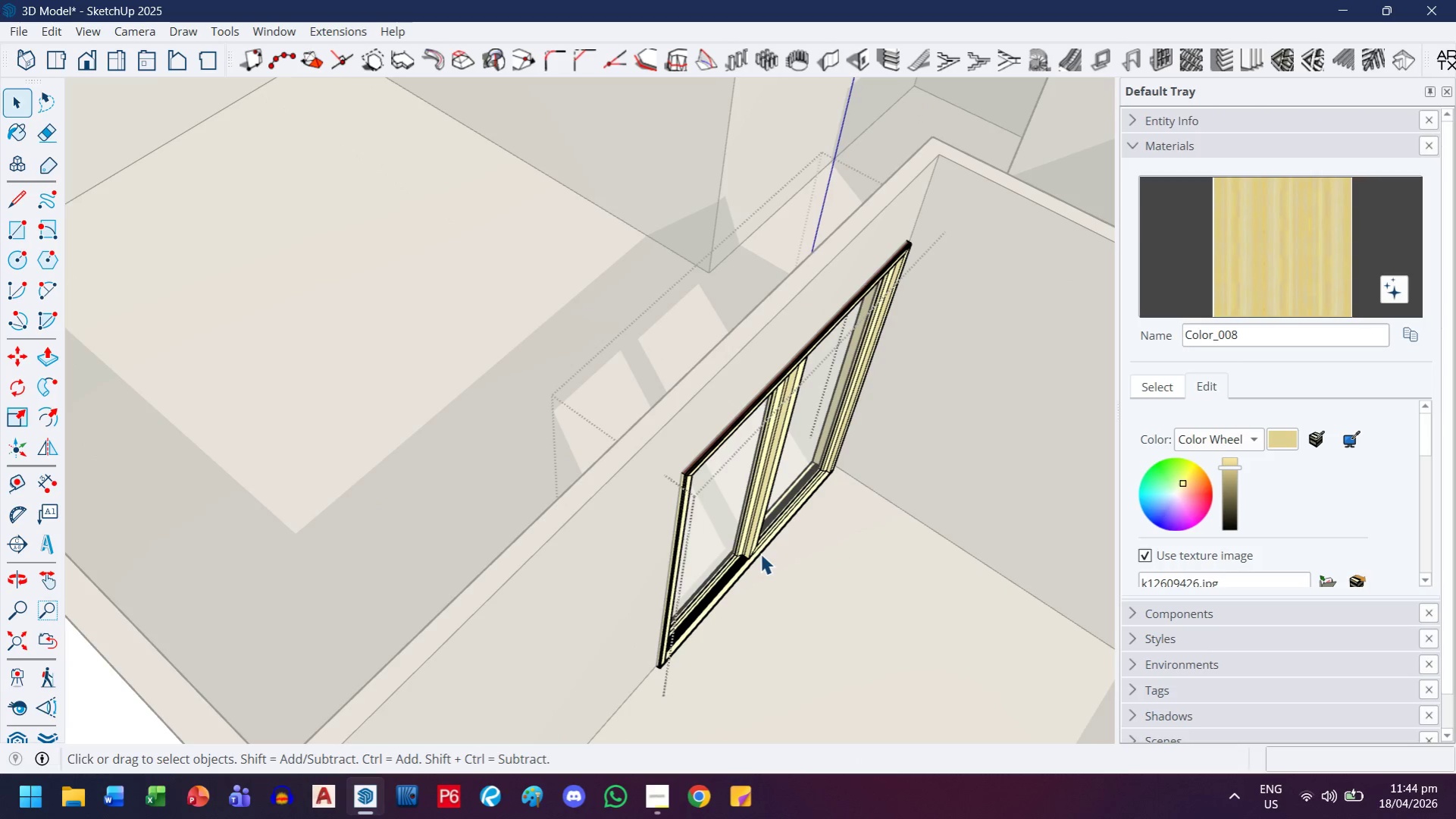 
left_click([760, 554])
 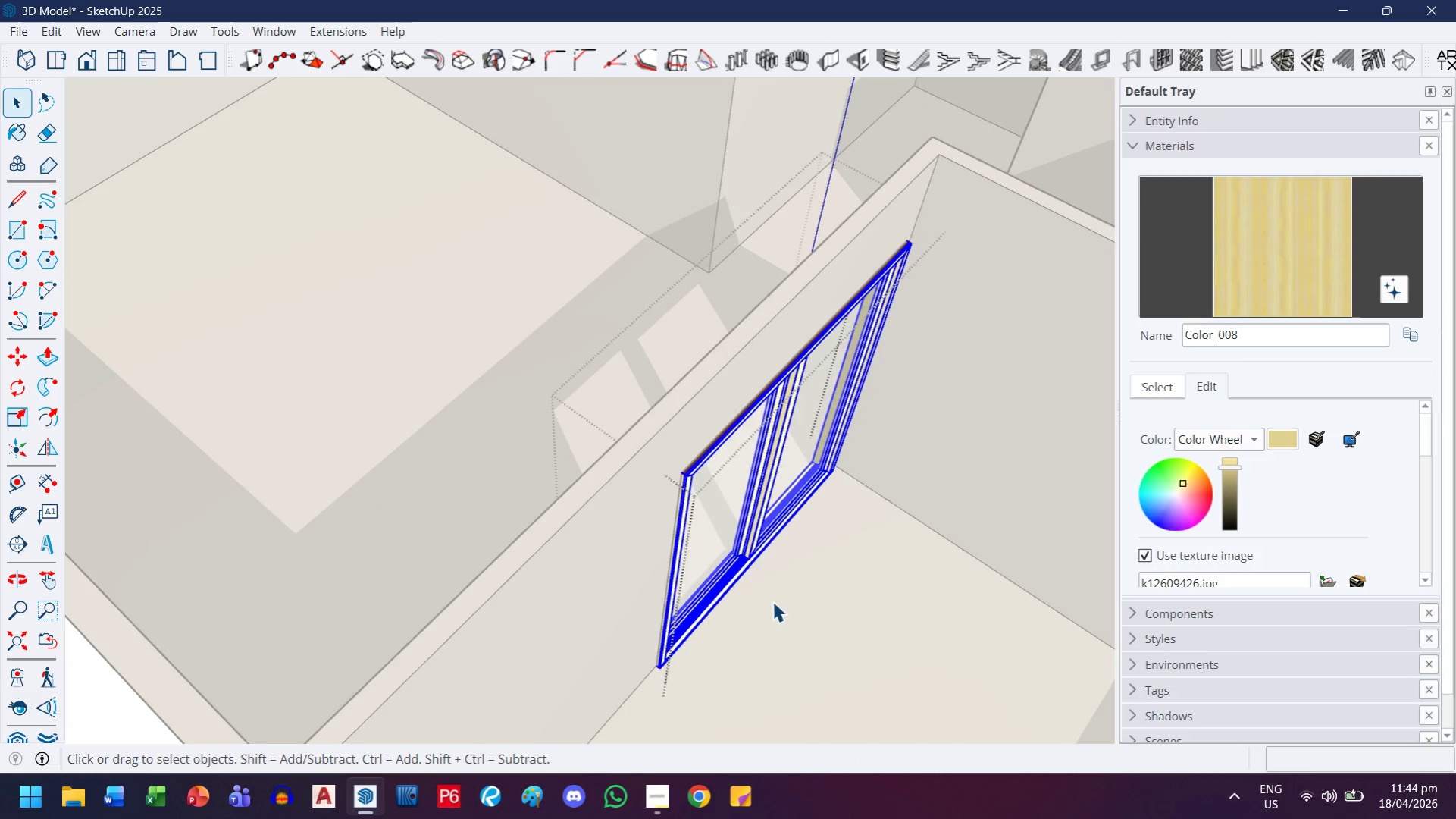 
key(M)
 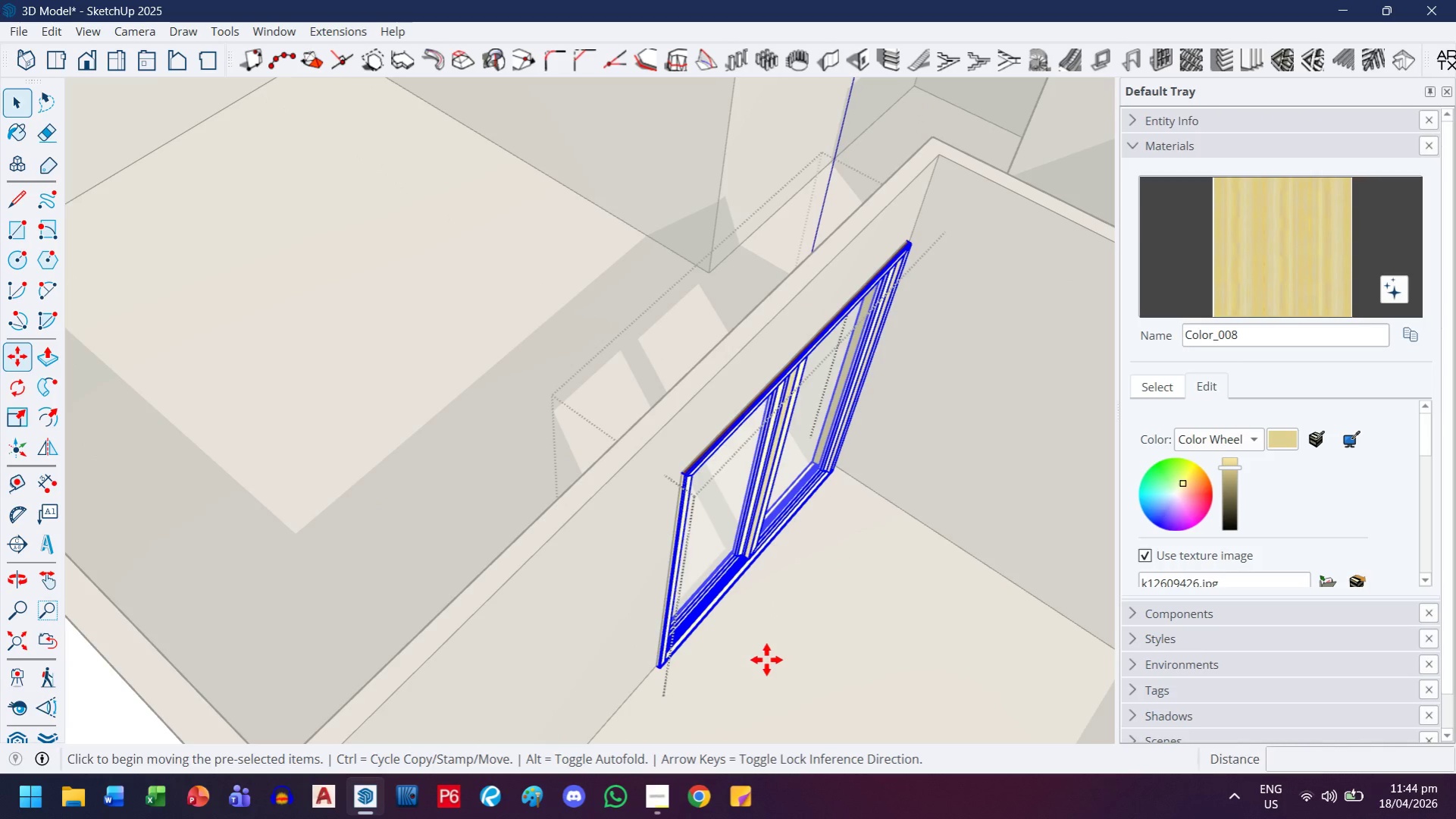 
left_click([766, 660])
 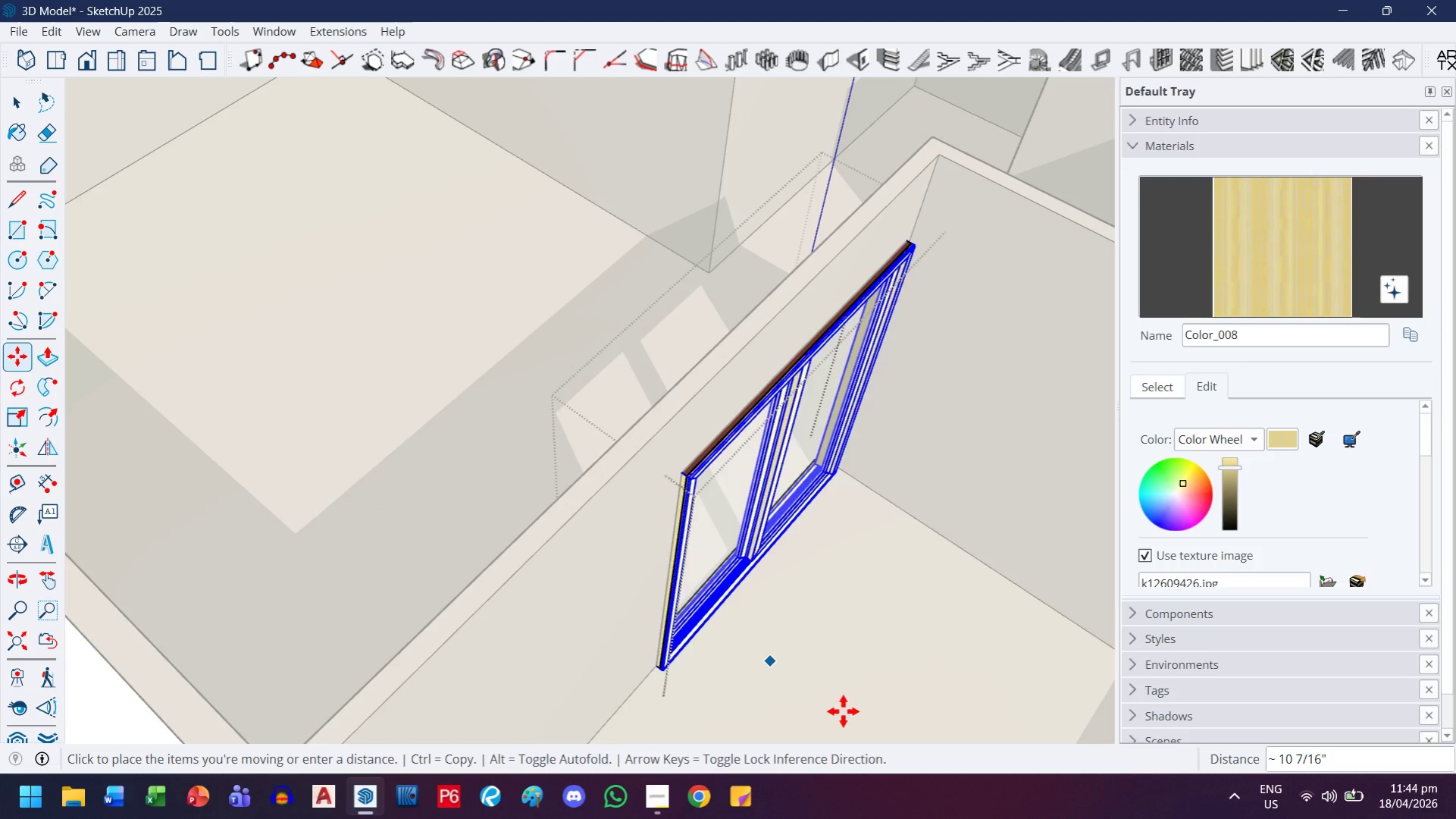 
mouse_move([809, 687])
 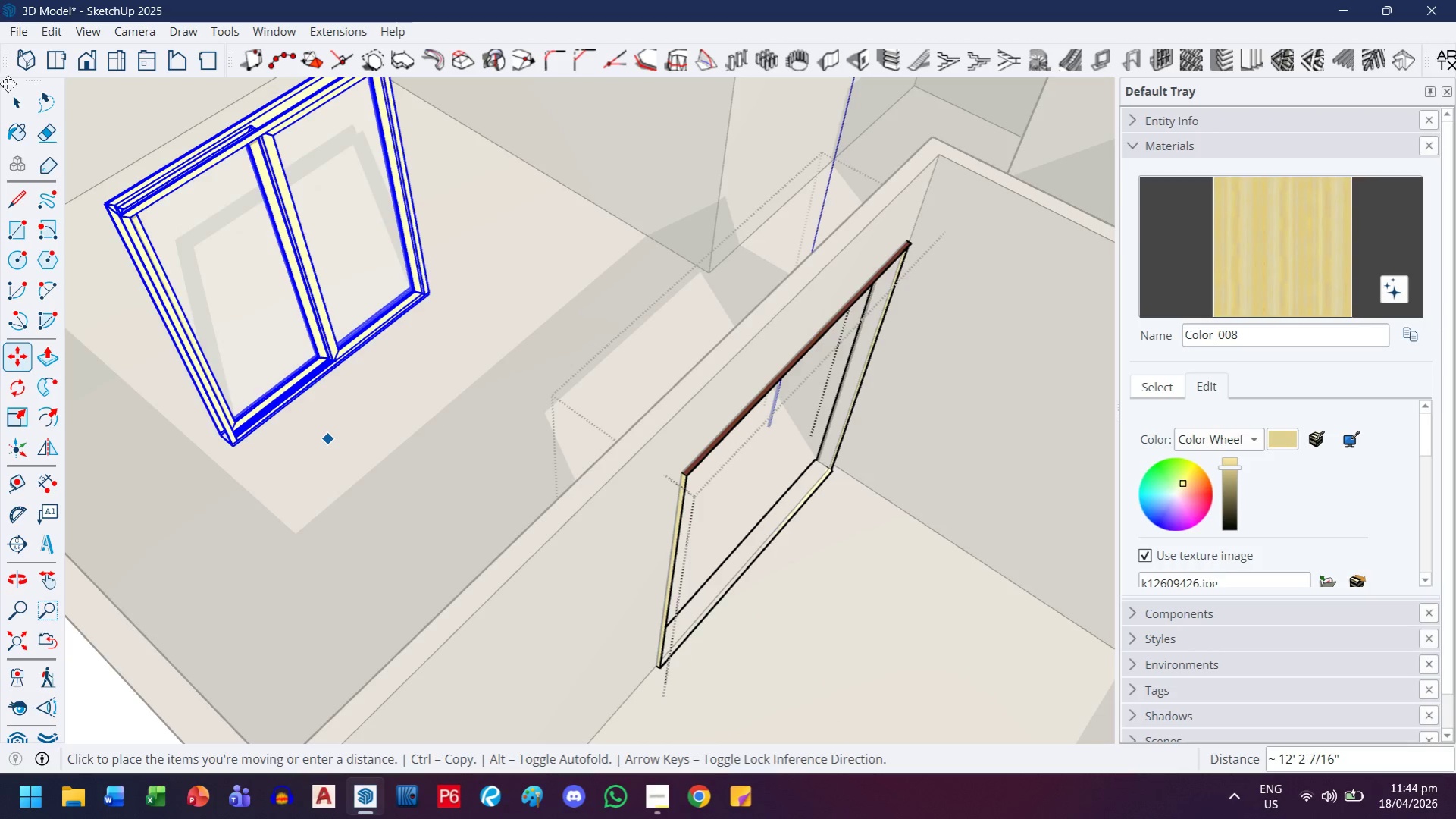 
left_click([14, 102])
 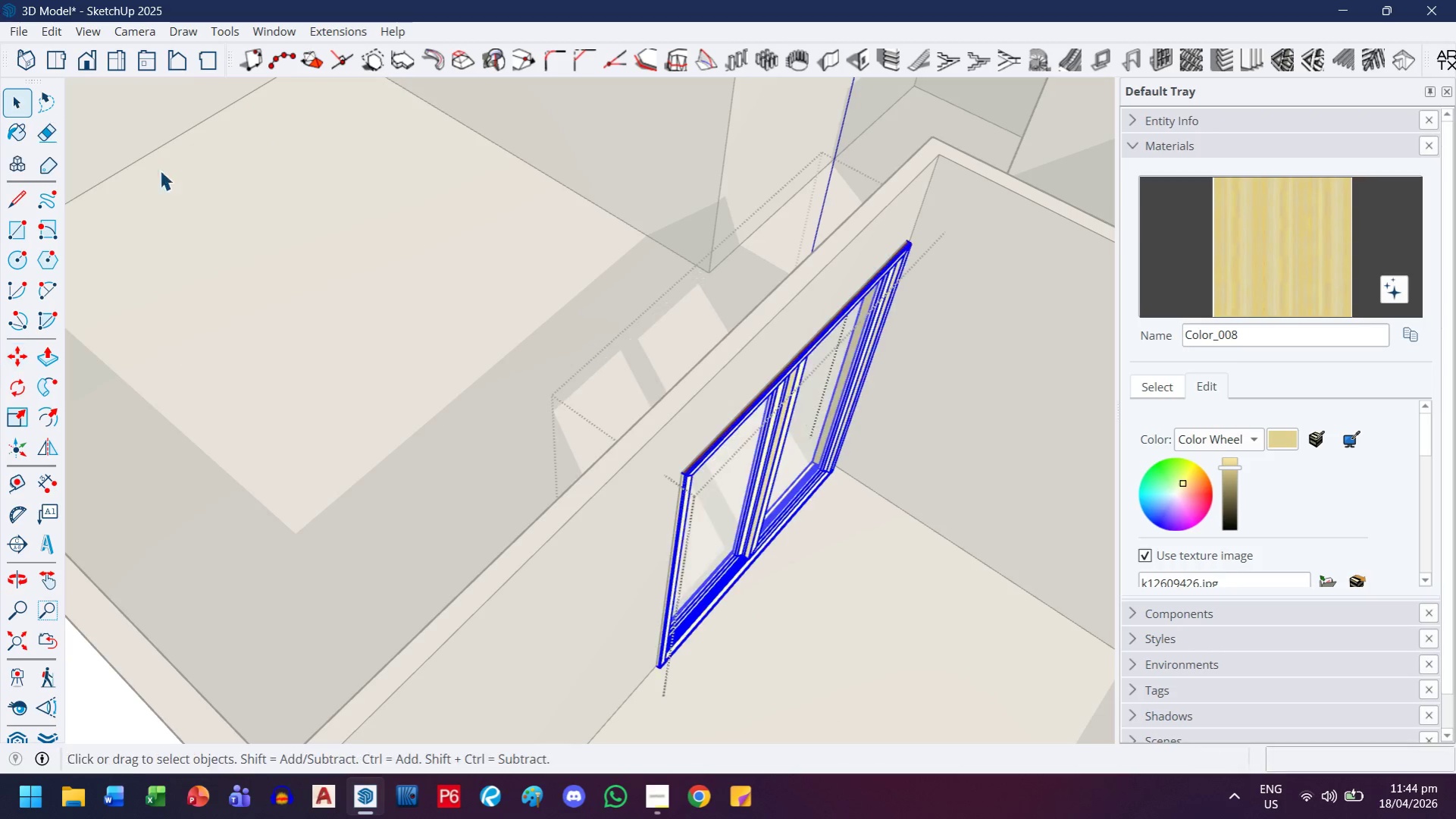 
key(Escape)
 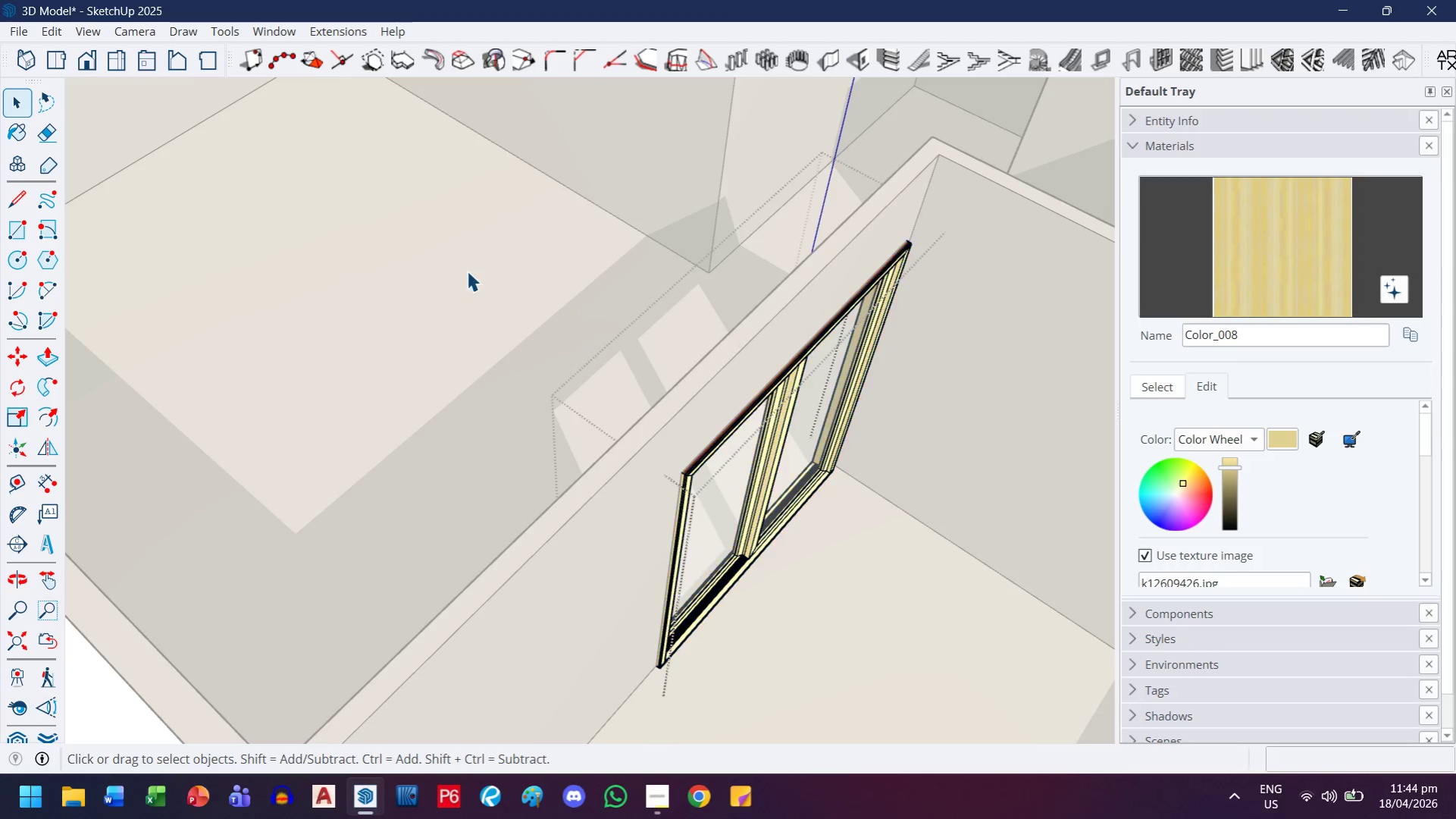 
key(Escape)
 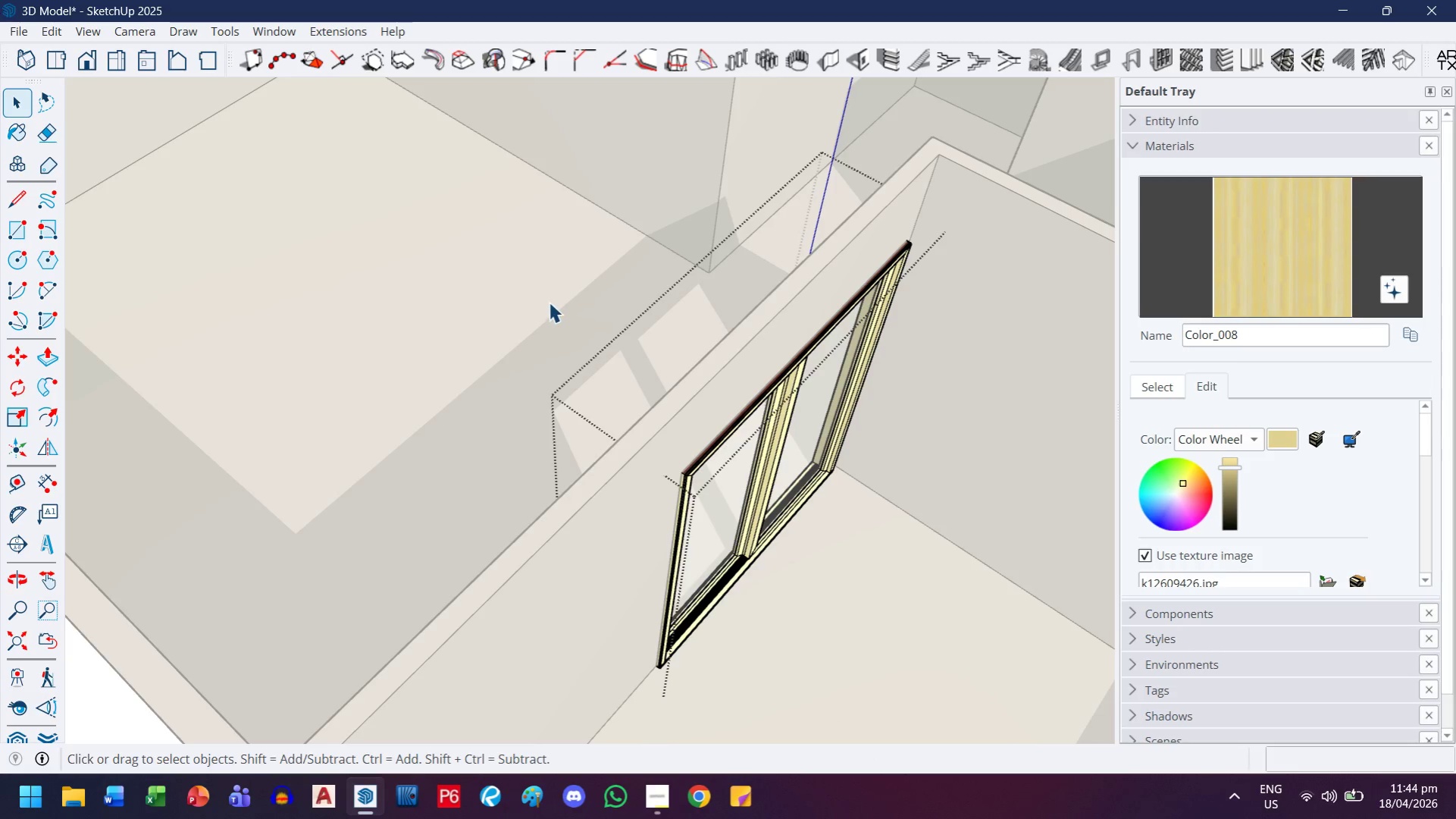 
key(Escape)
 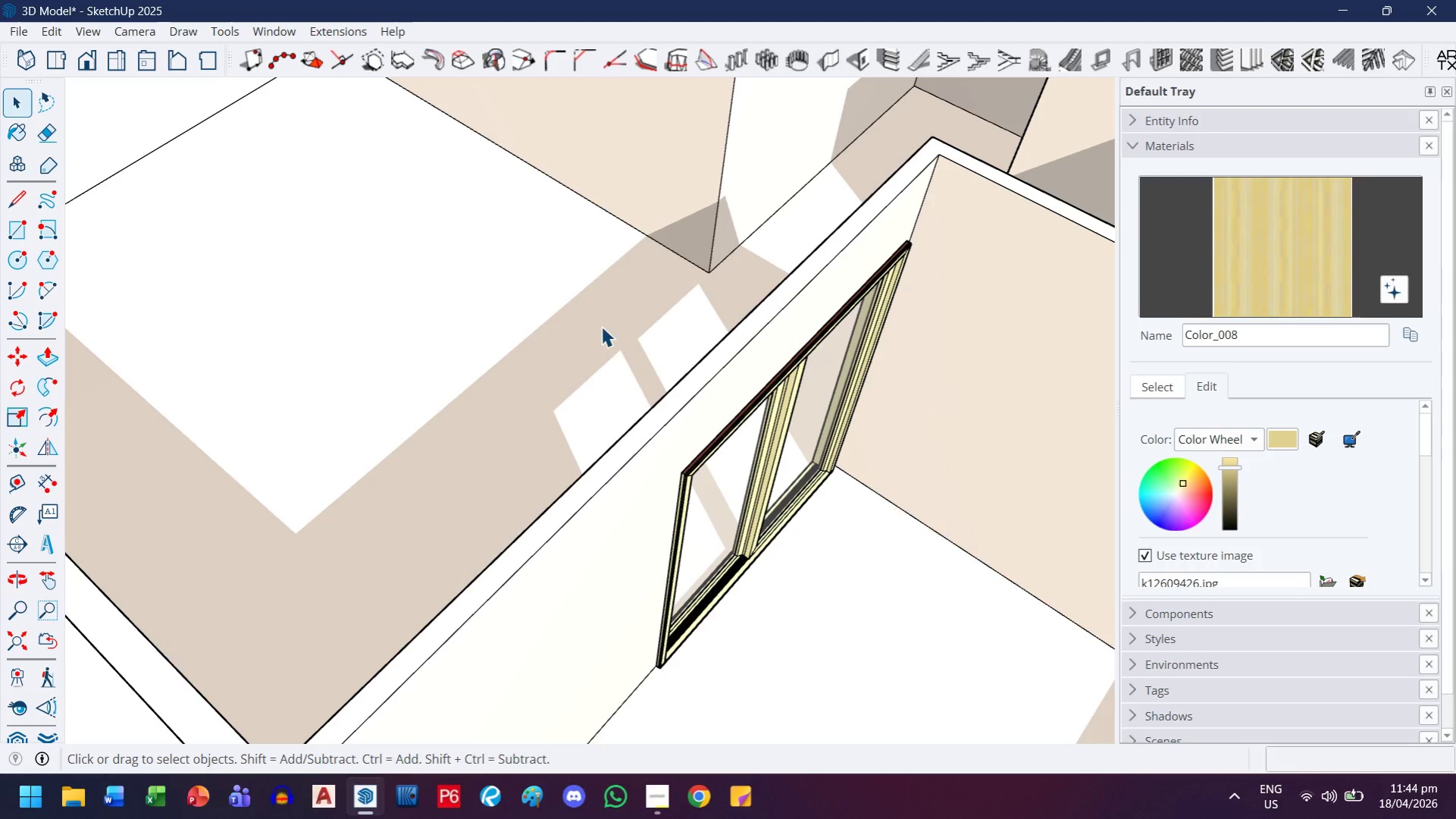 
key(Escape)
 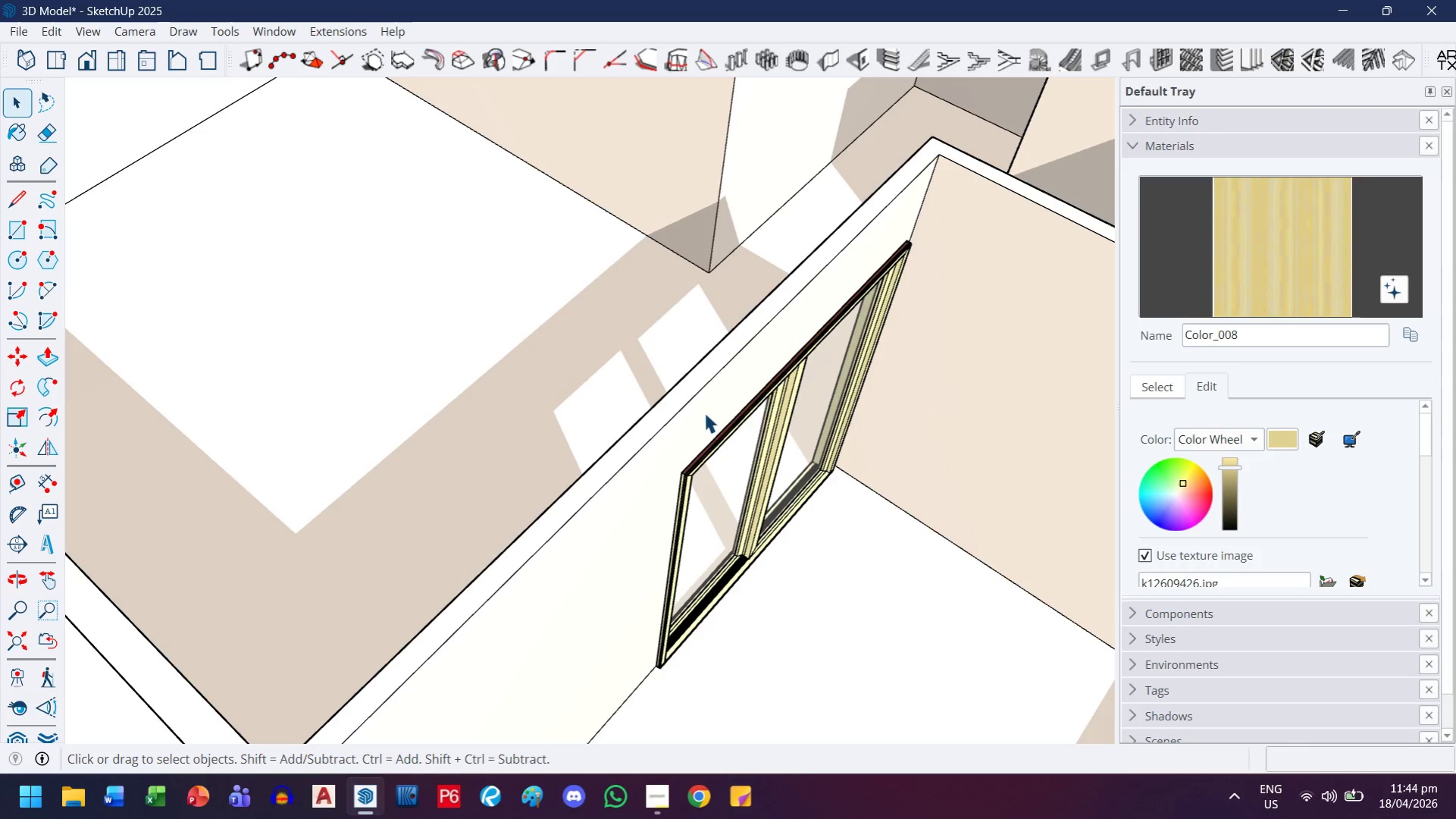 
key(Escape)
 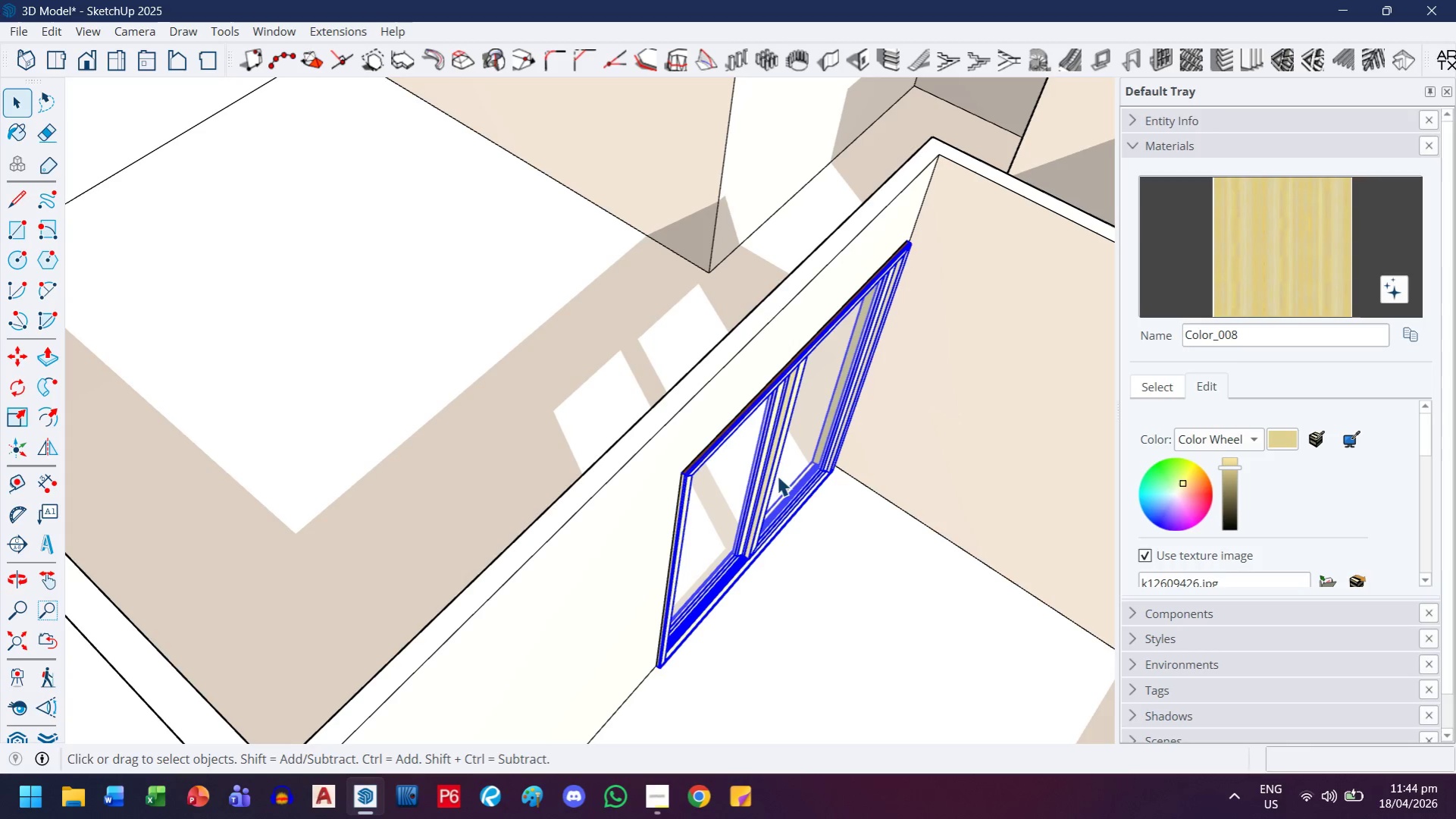 
key(M)
 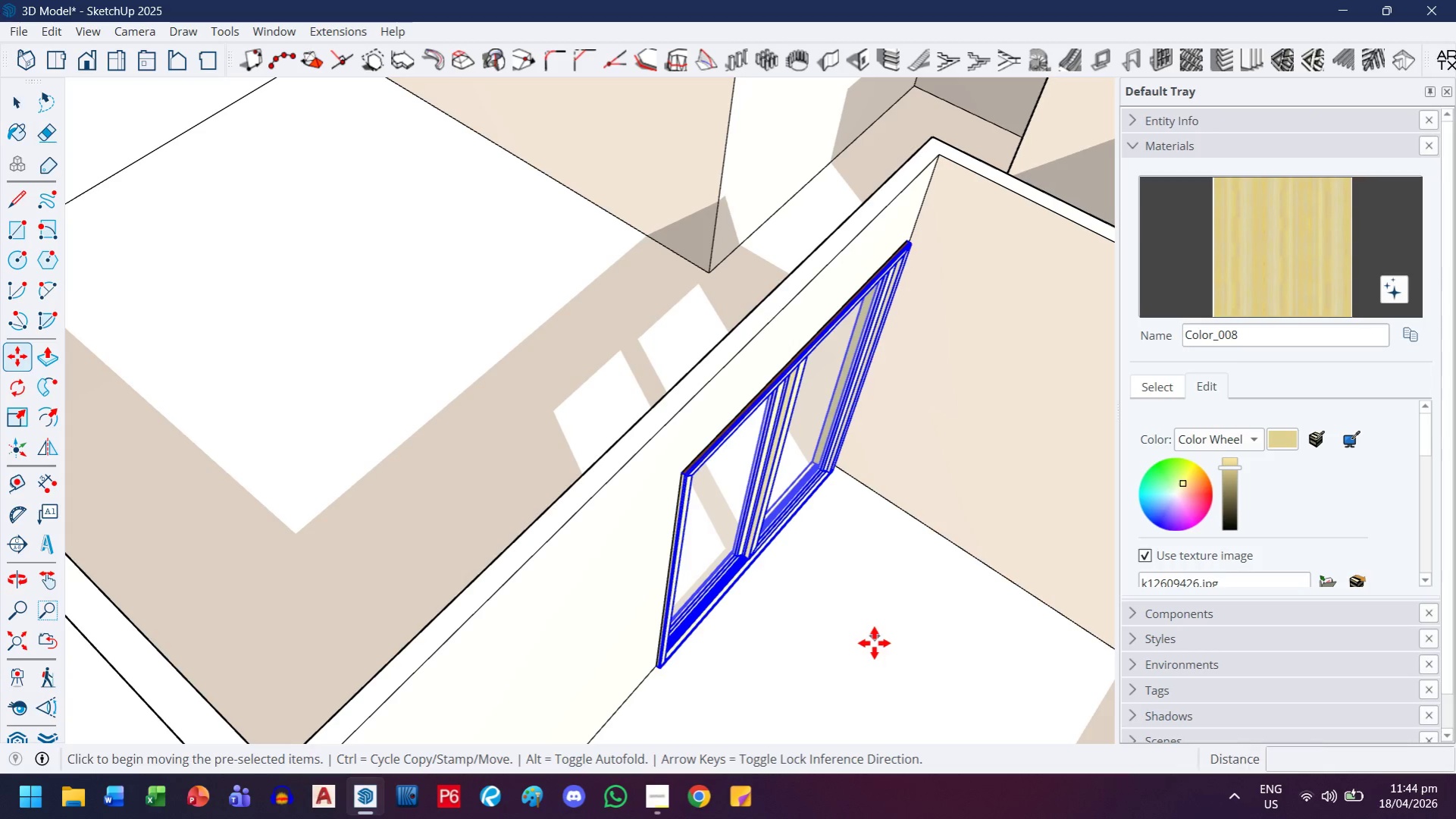 
left_click([874, 643])
 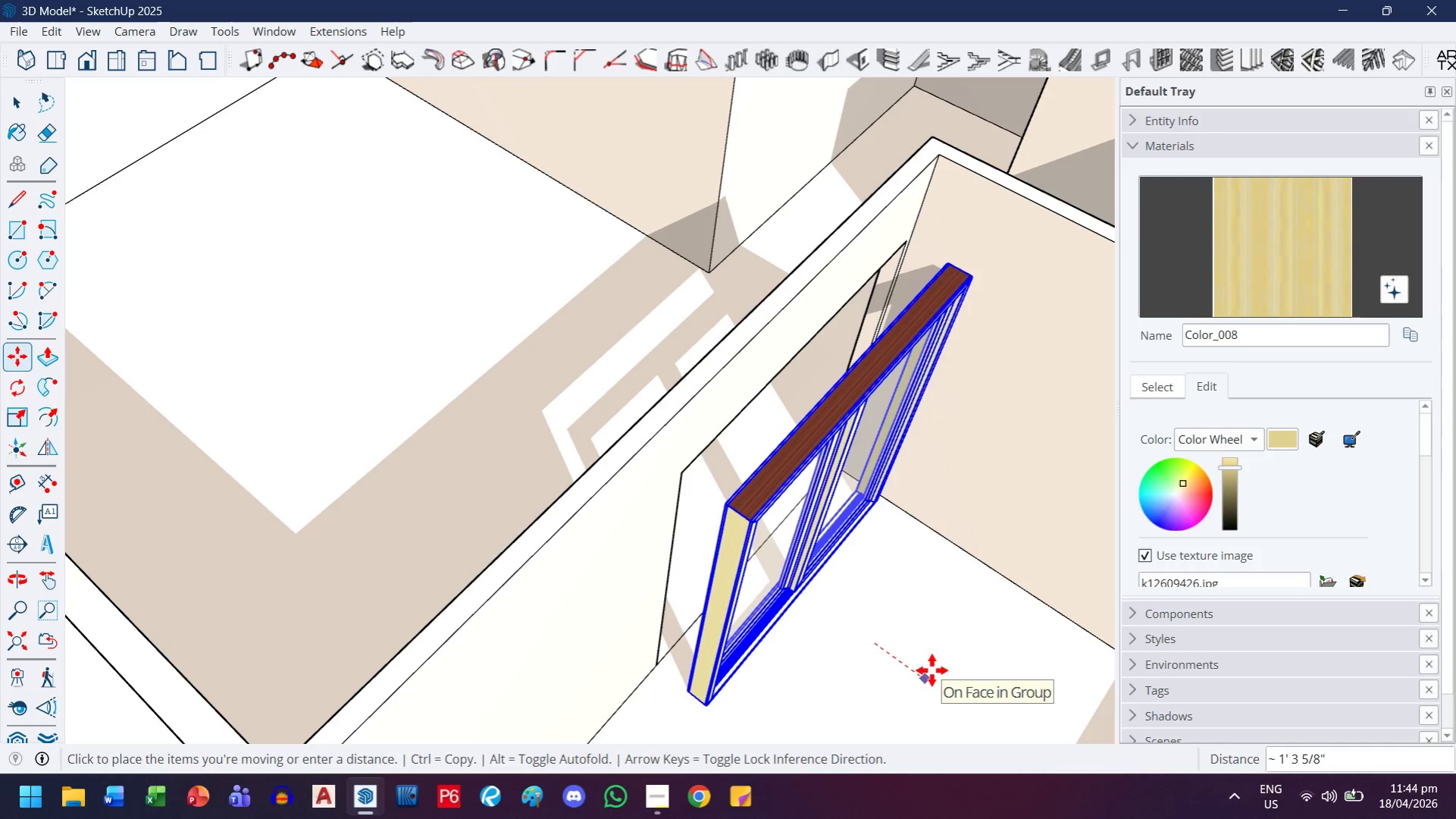 
key(1)
 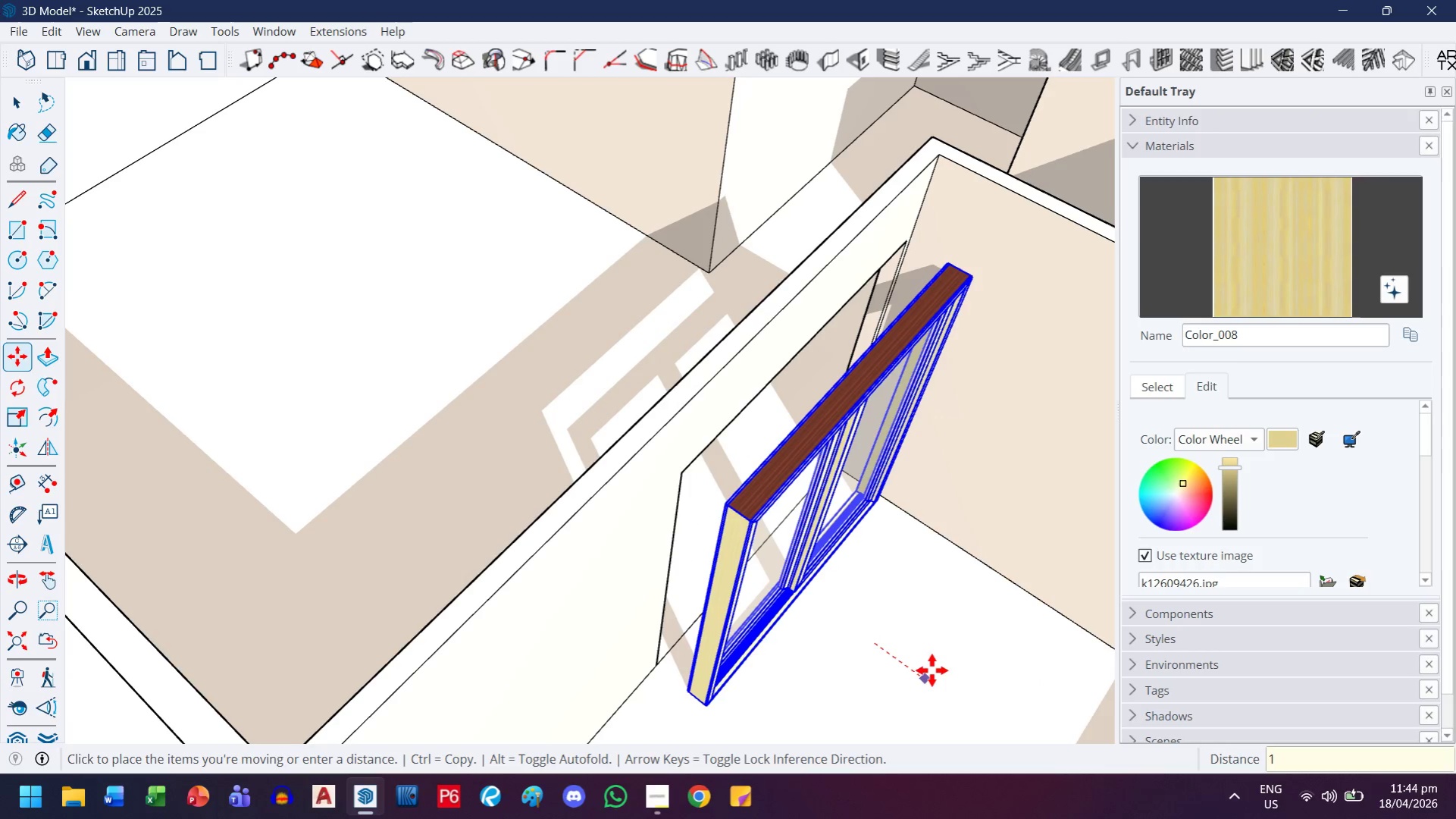 
key(Backspace)
 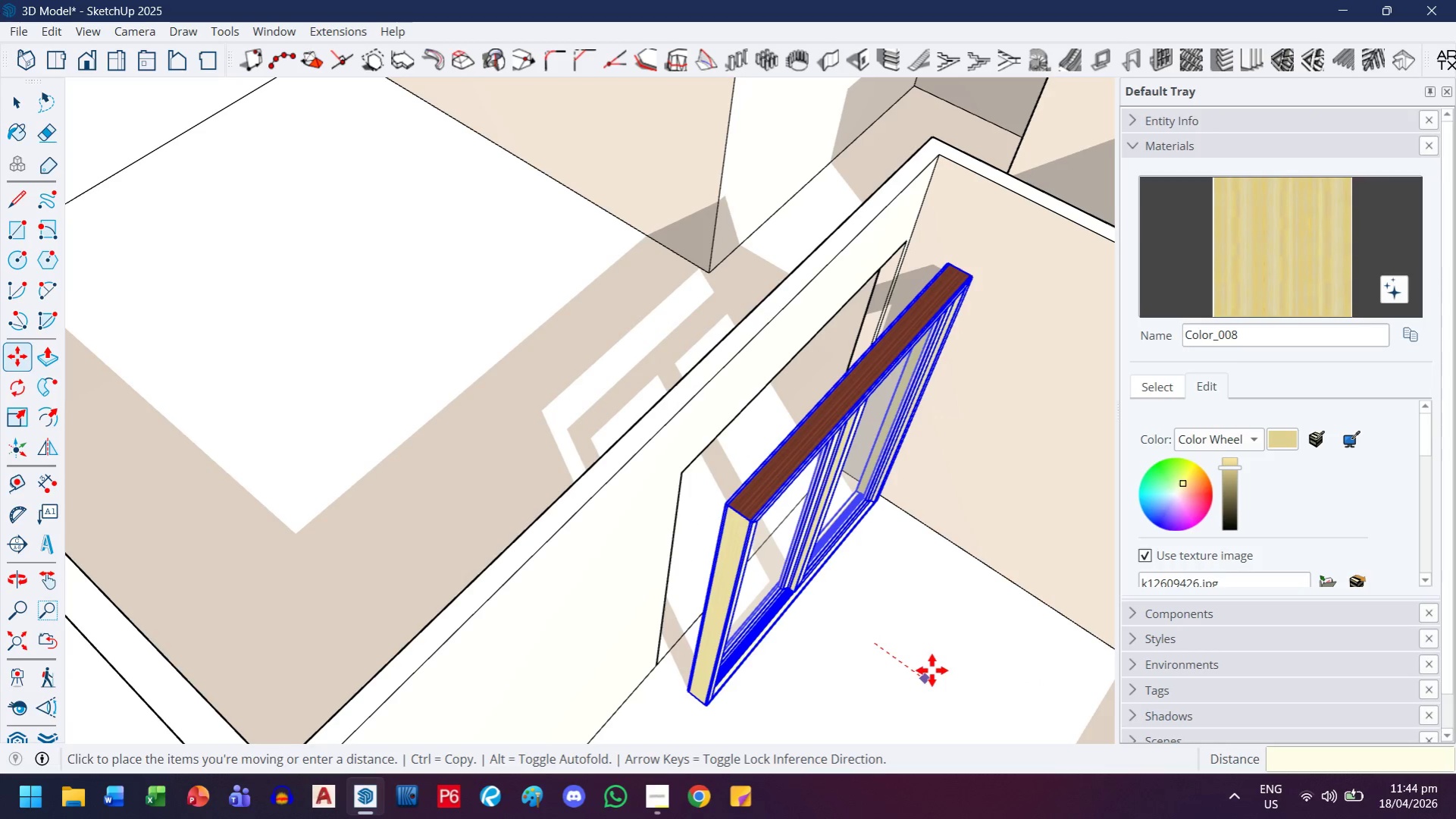 
key(Quote)
 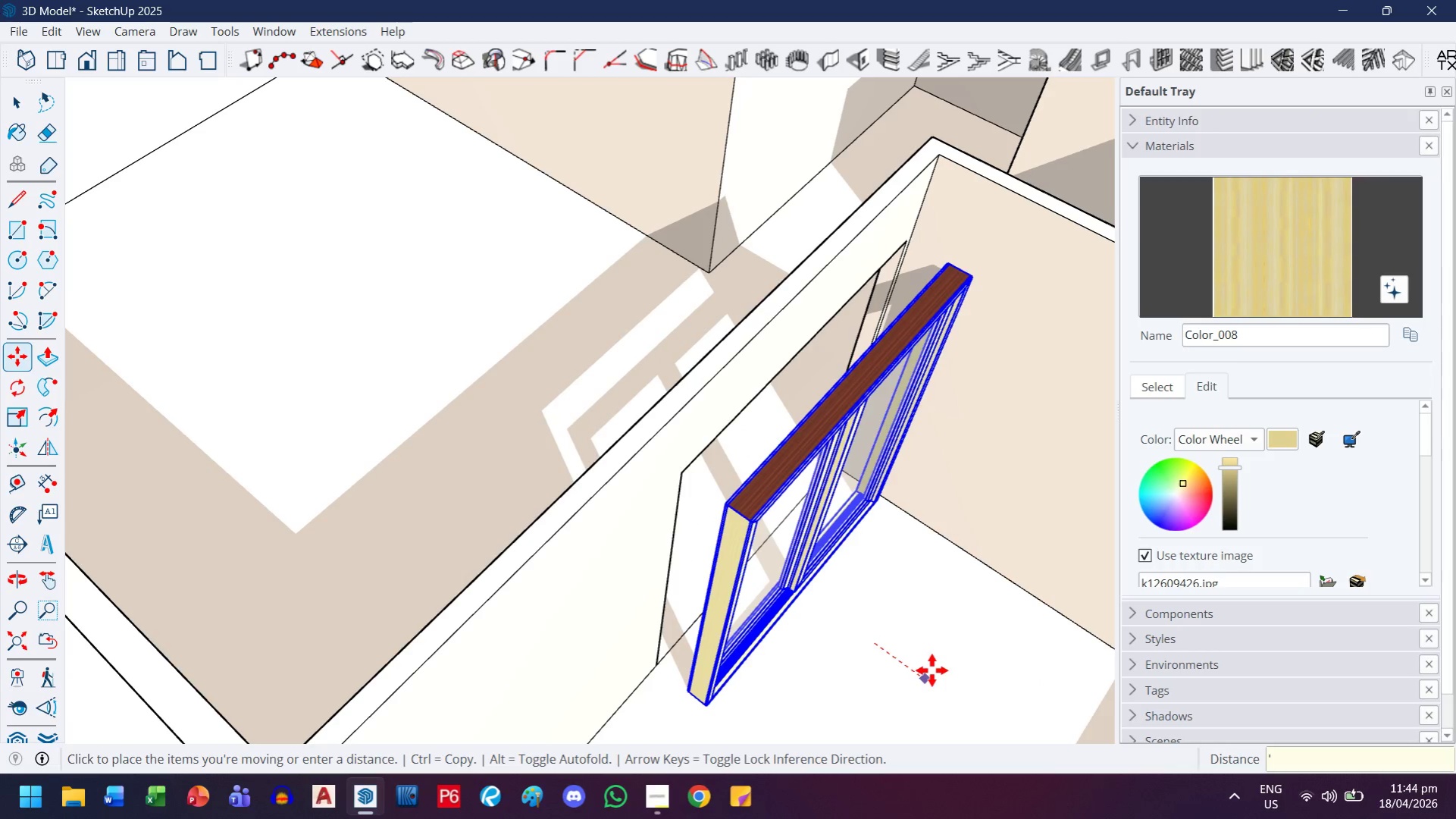 
key(Enter)
 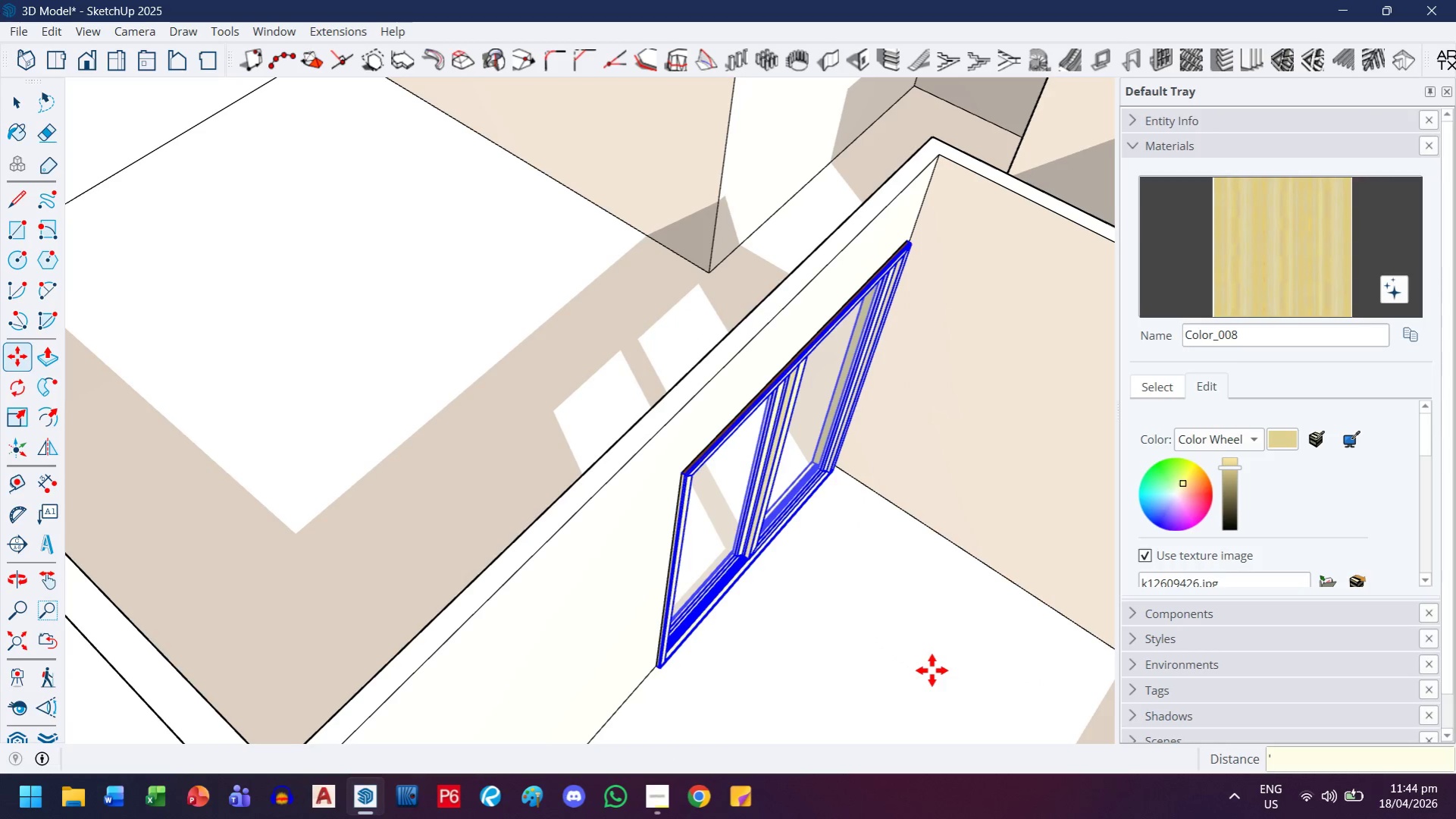 
key(Control+ControlLeft)
 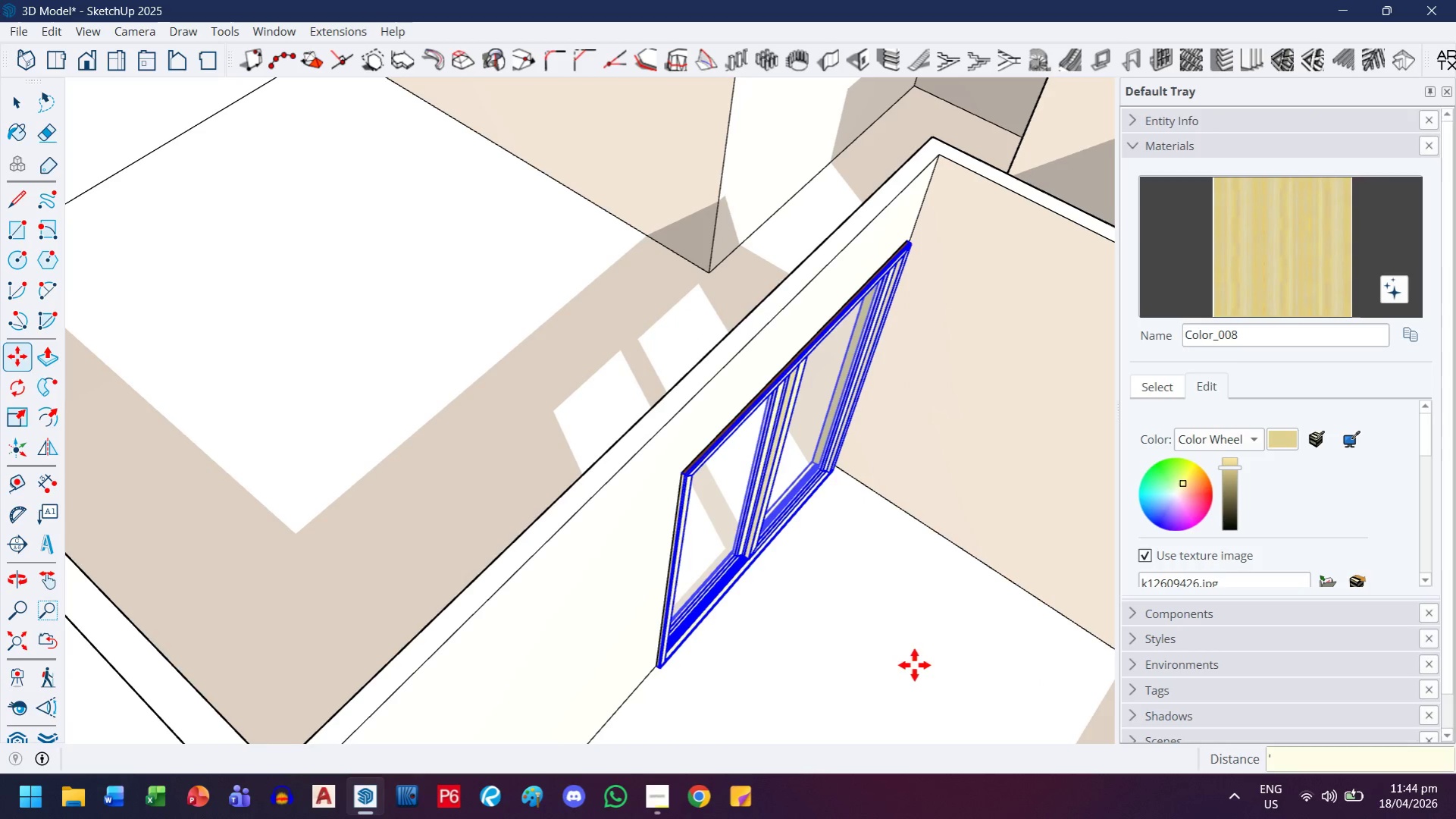 
key(Control+Z)
 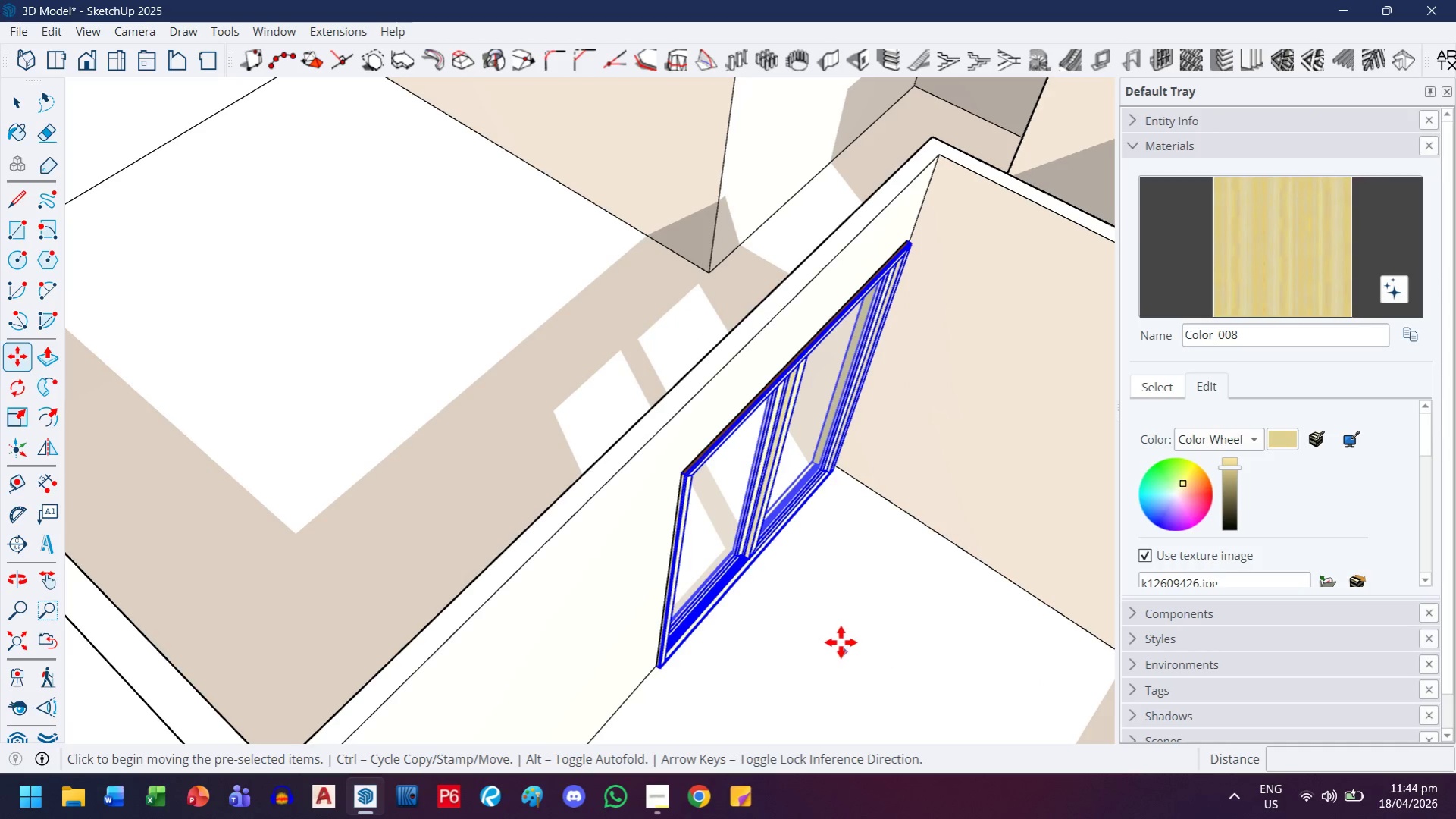 
left_click([841, 642])
 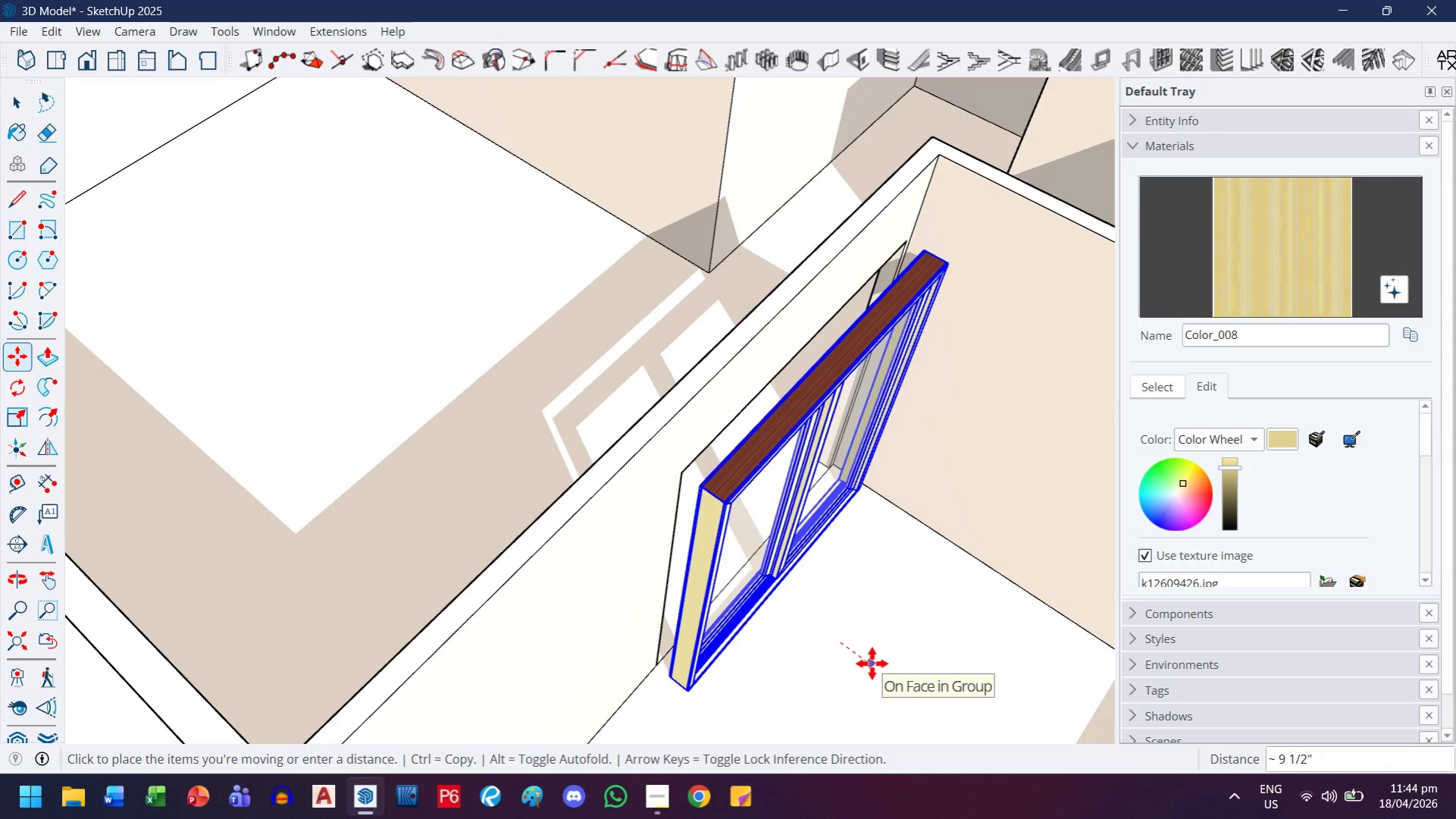 
key(1)
 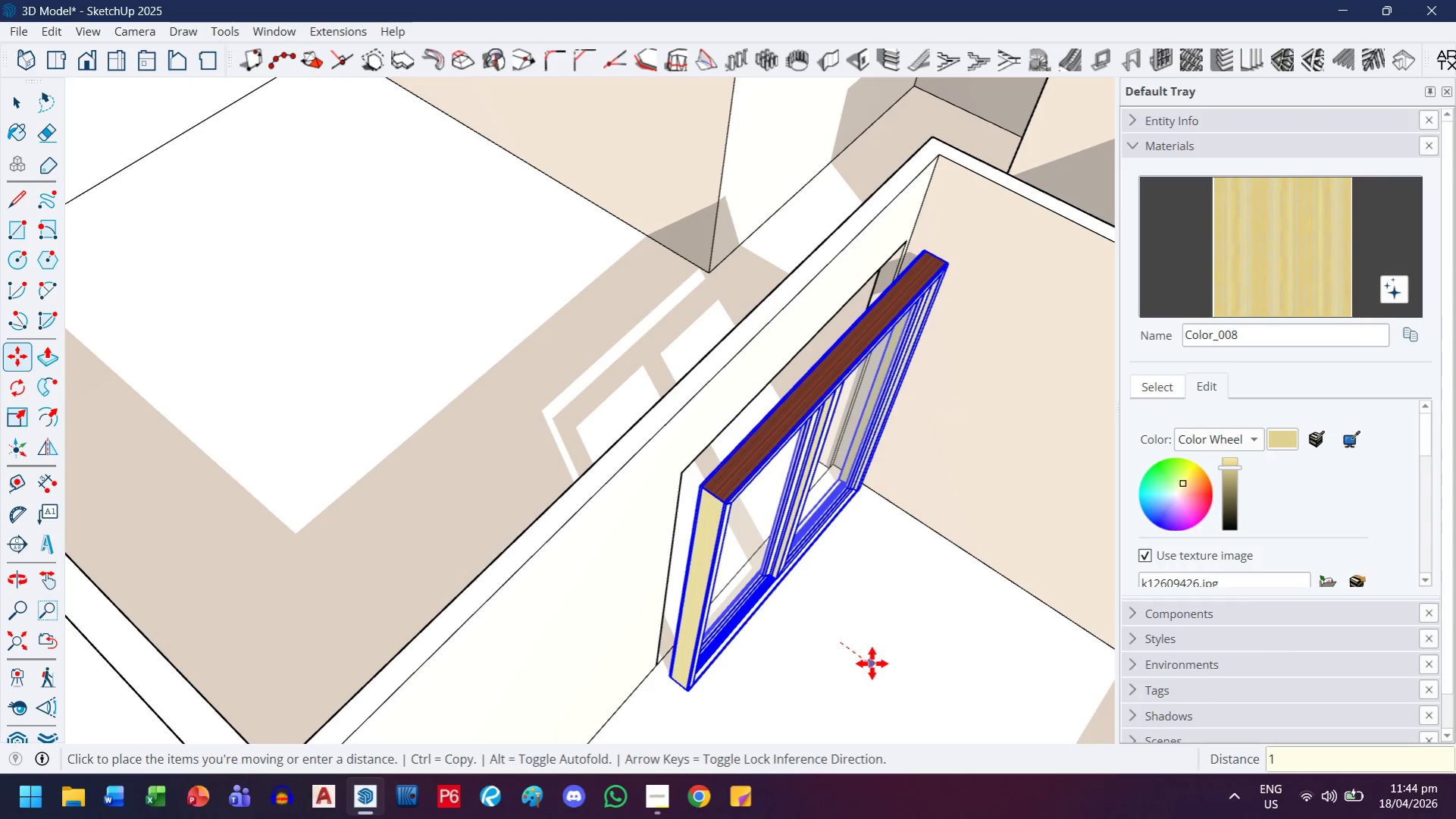 
key(Quote)
 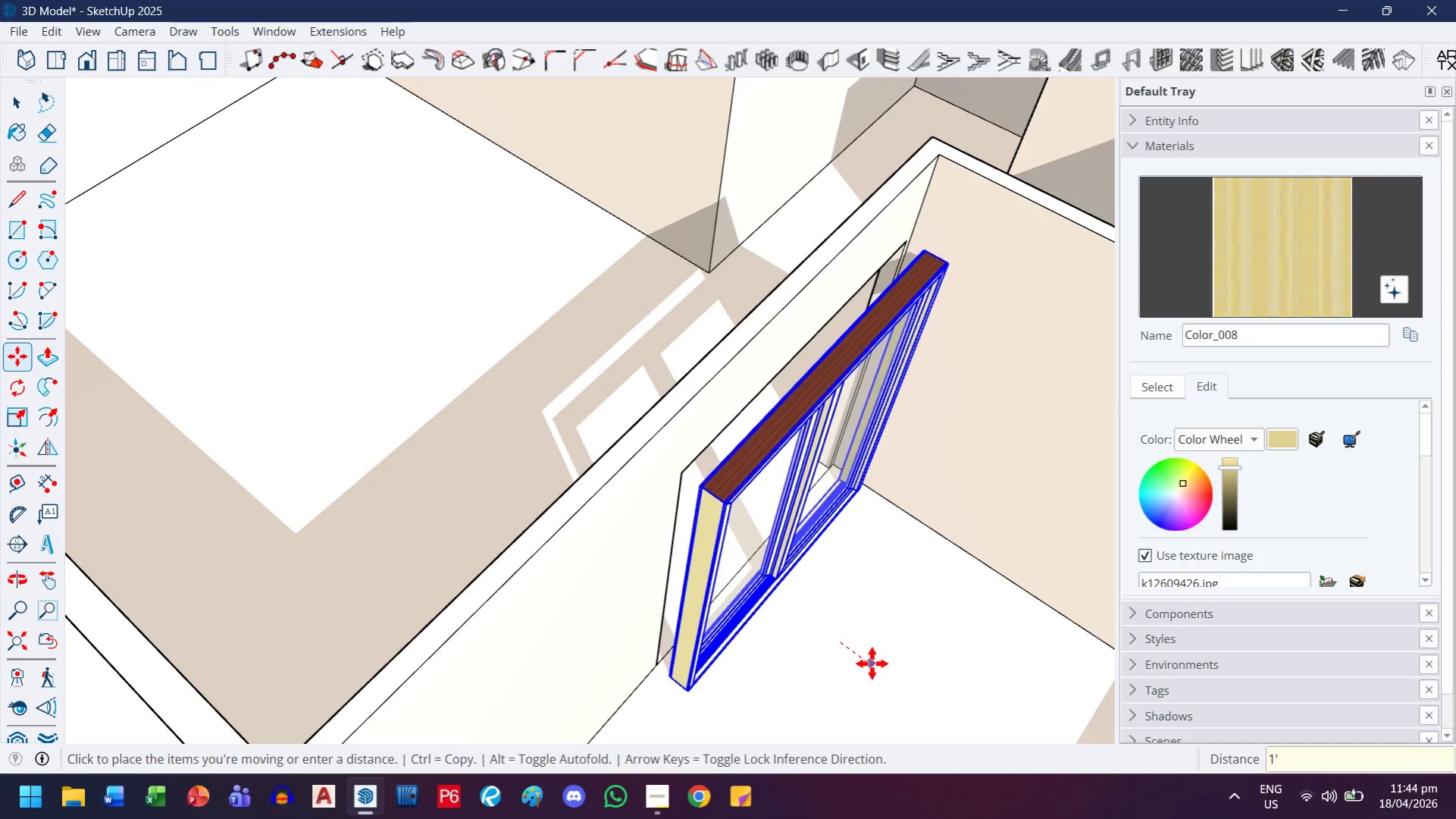 
key(Enter)
 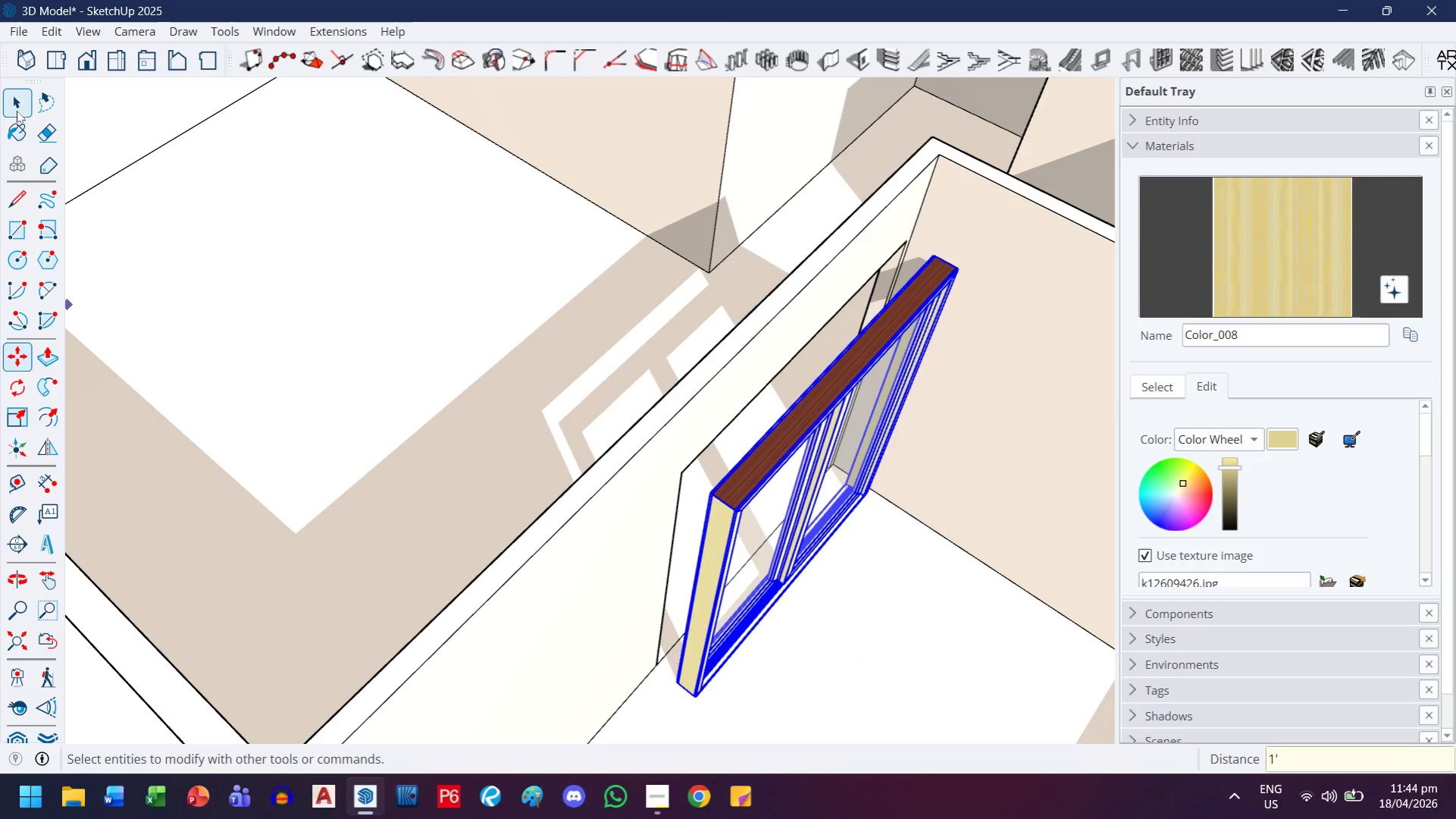 
left_click([20, 100])
 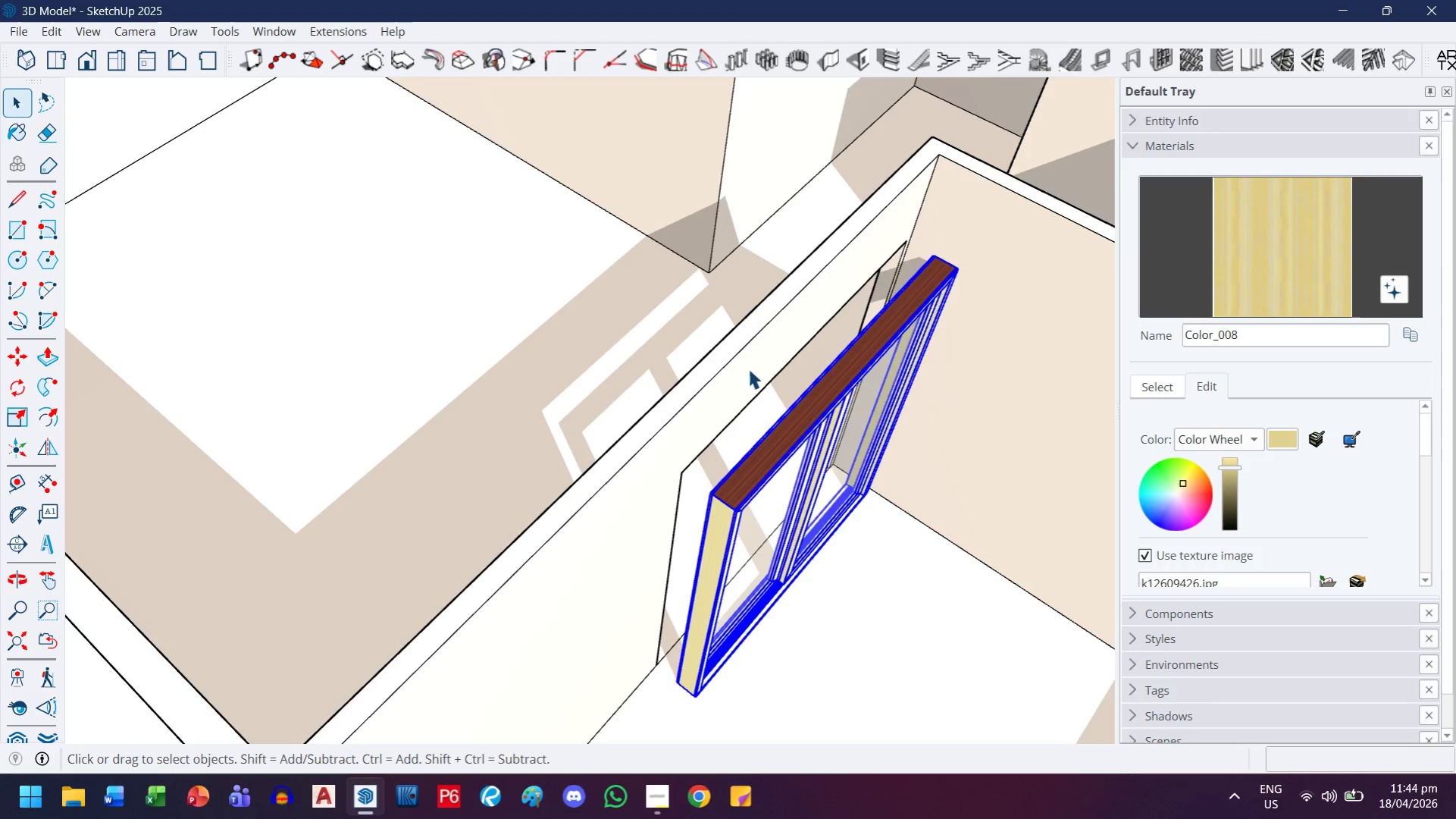 
scroll: coordinate [747, 404], scroll_direction: up, amount: 3.0
 